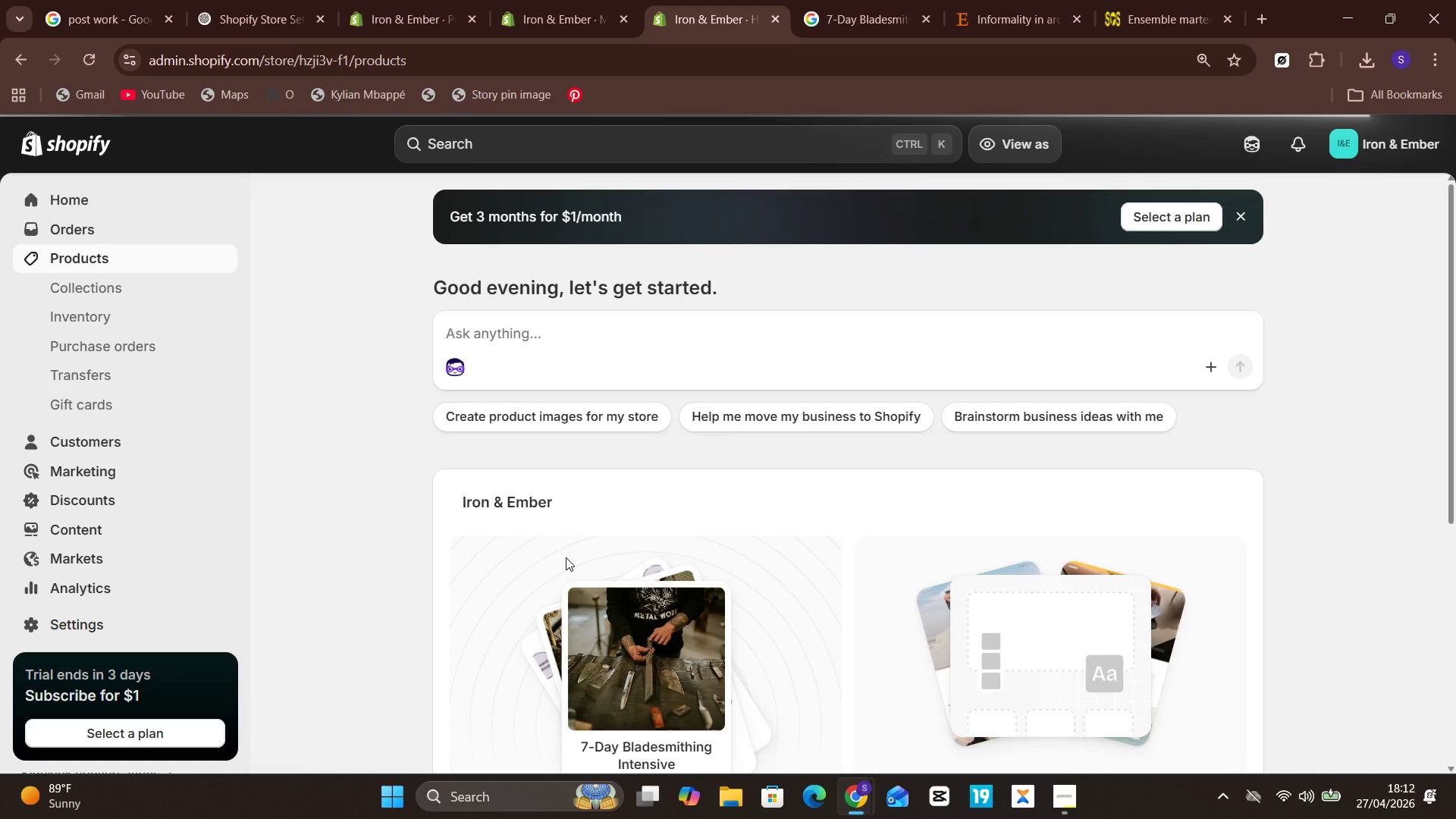 
wait(12.83)
 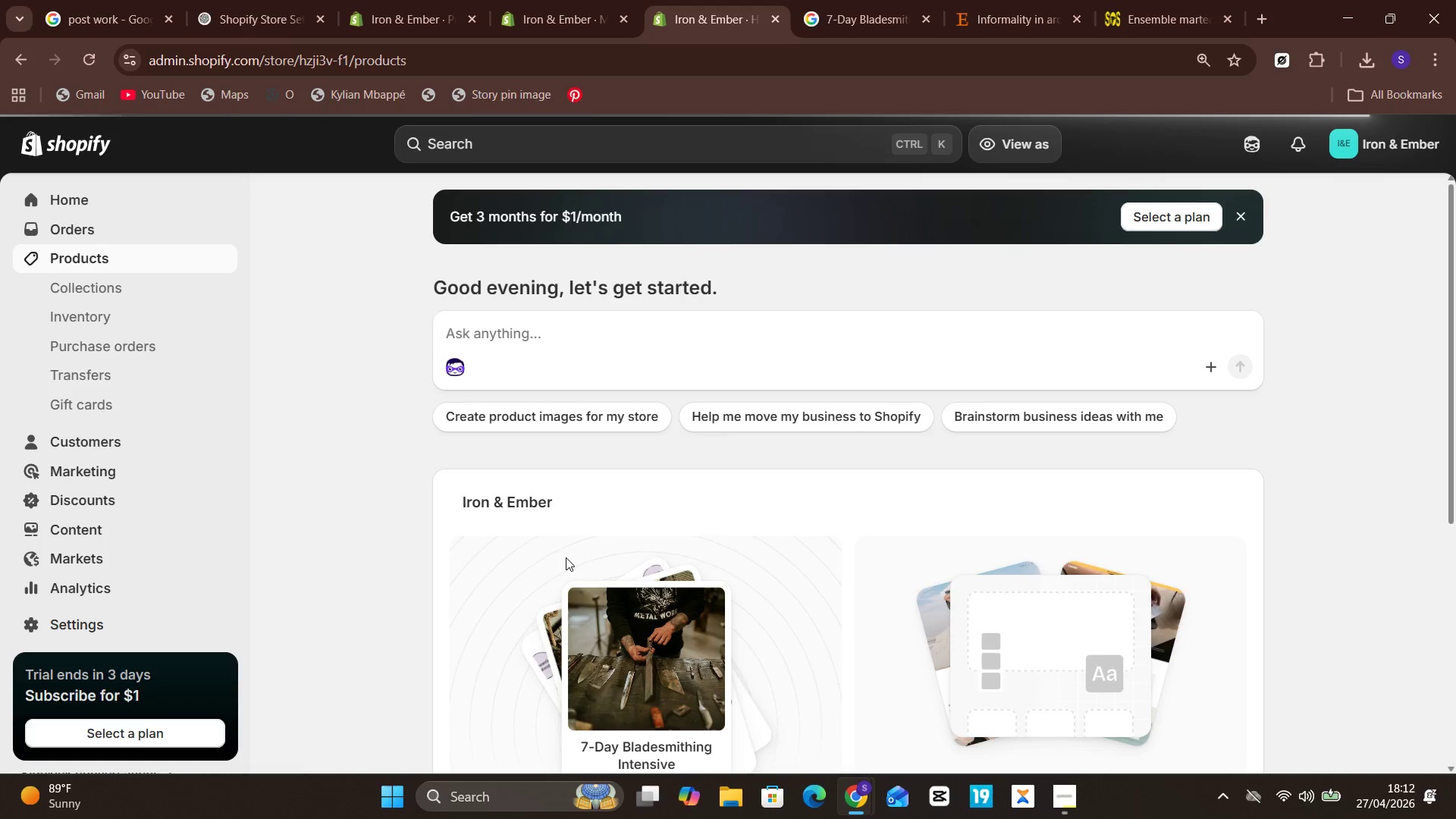 
left_click([525, 570])
 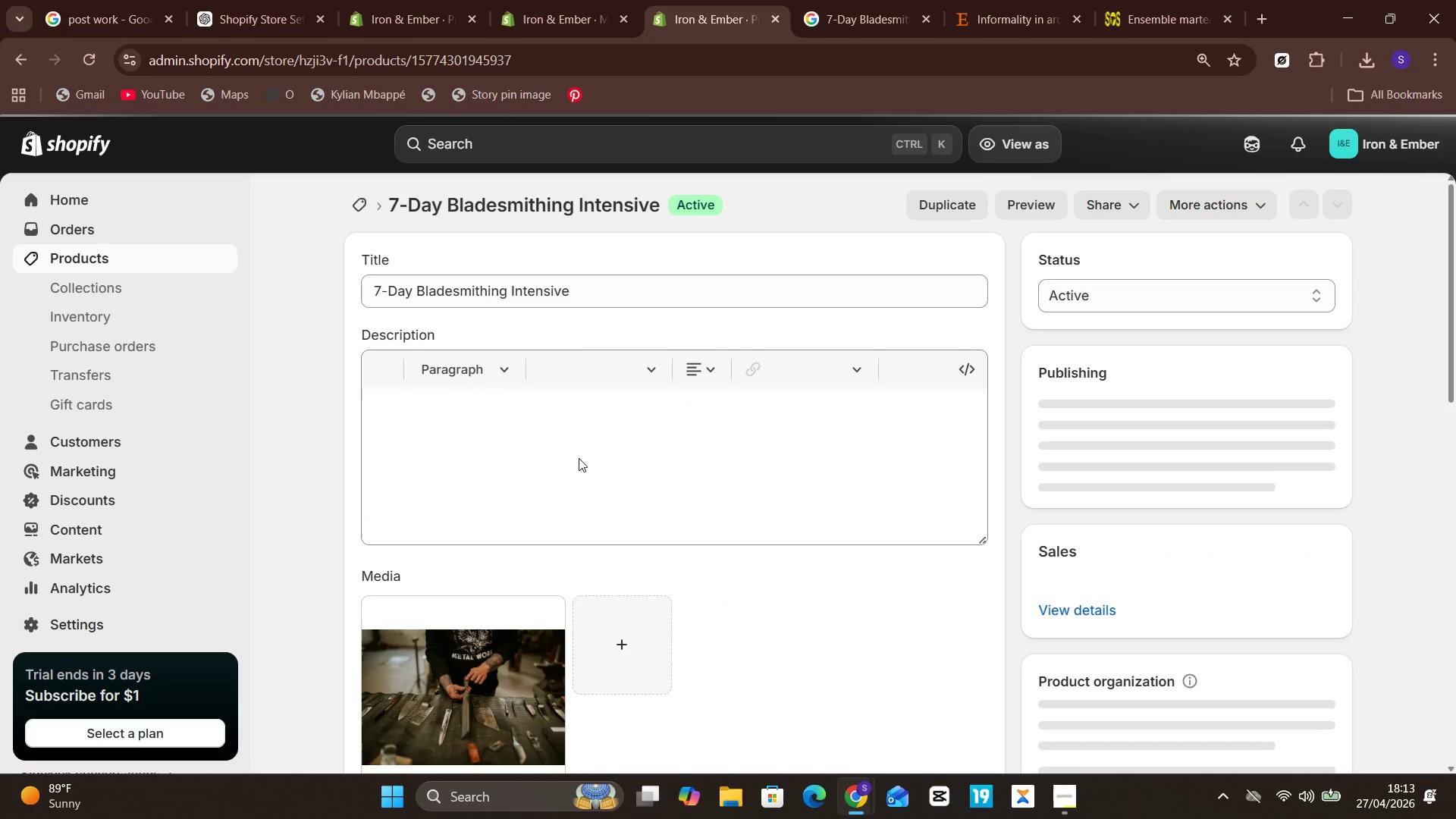 
wait(11.09)
 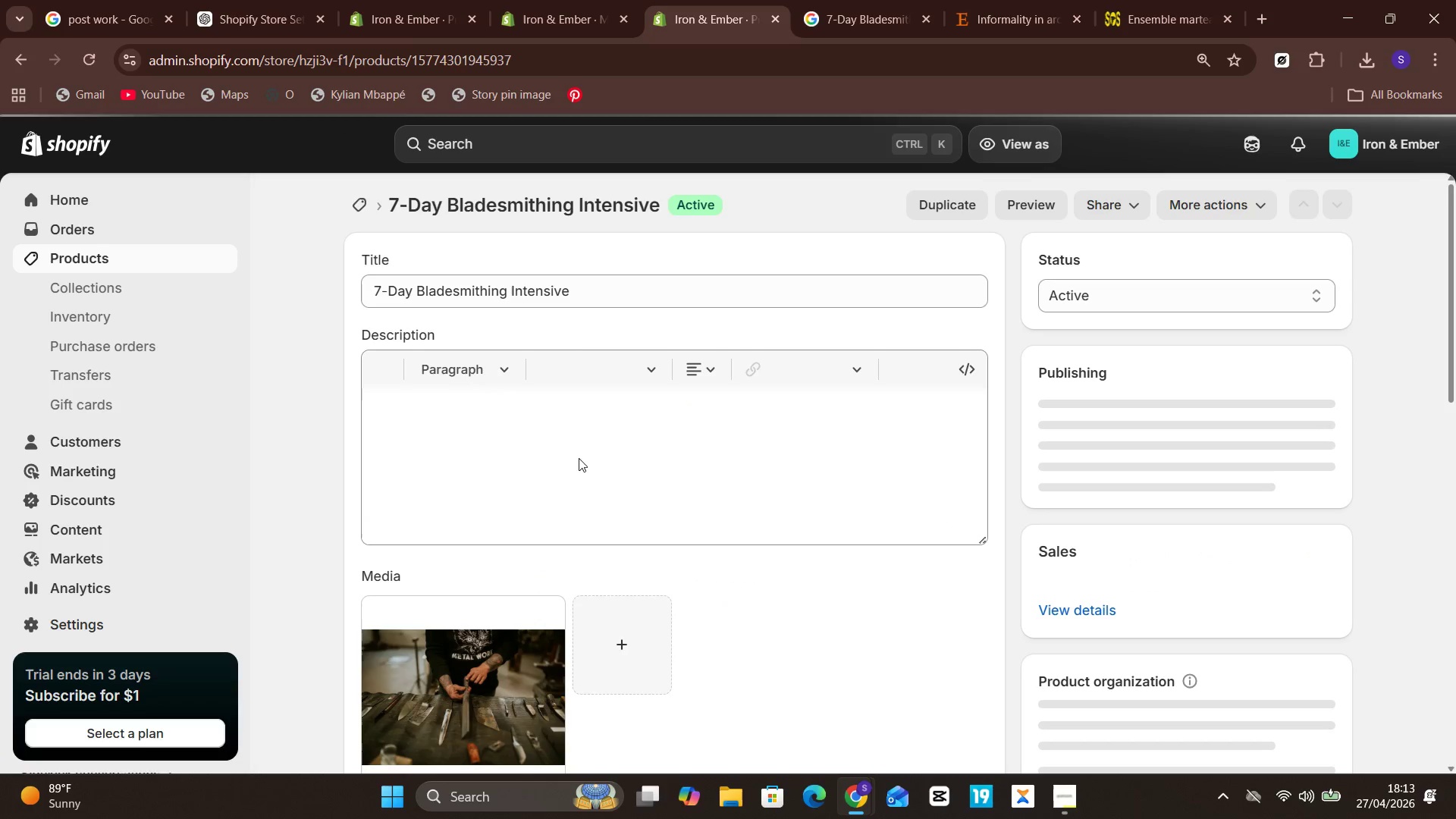 
left_click([604, 380])
 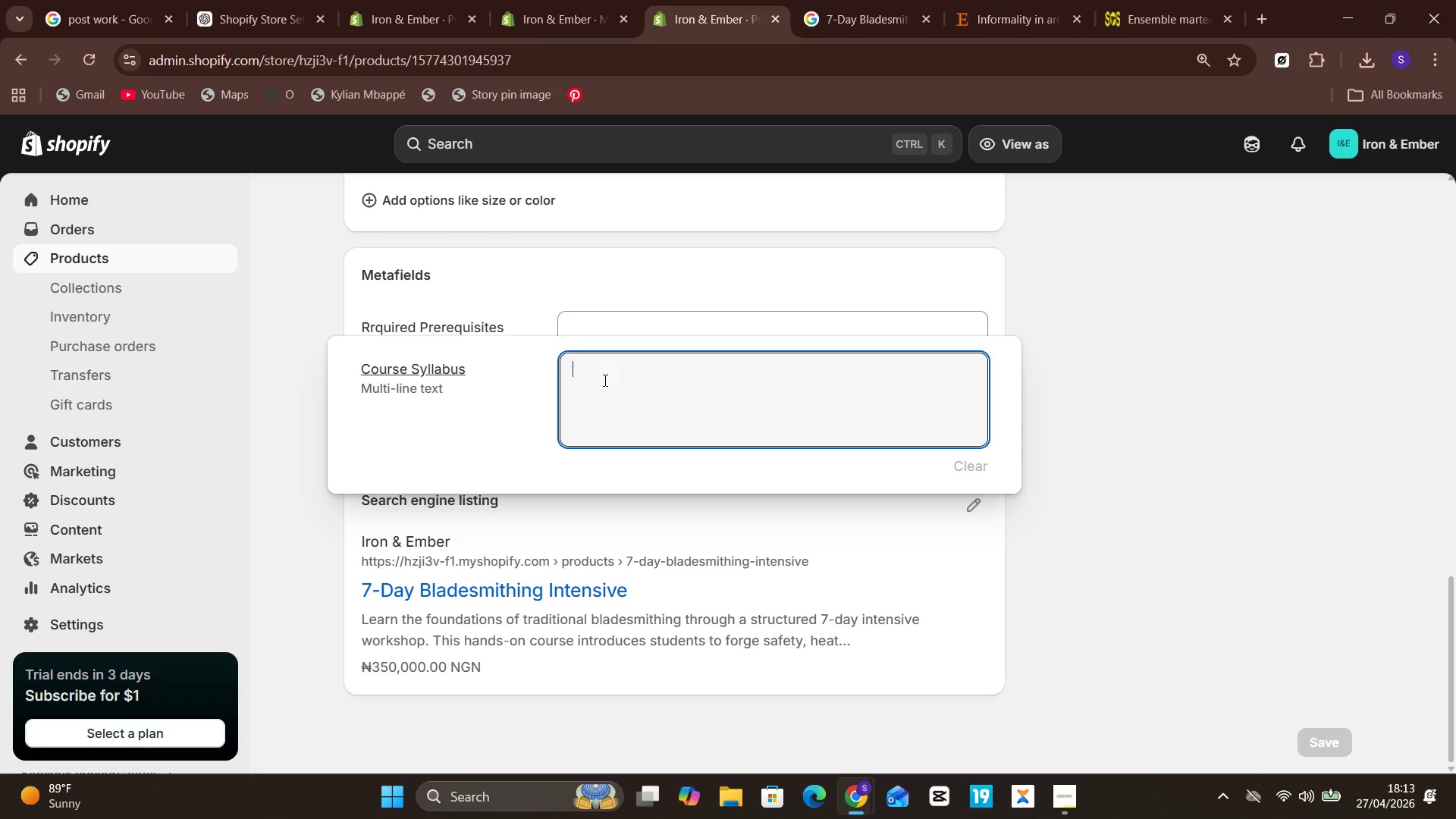 
key(Control+V)
 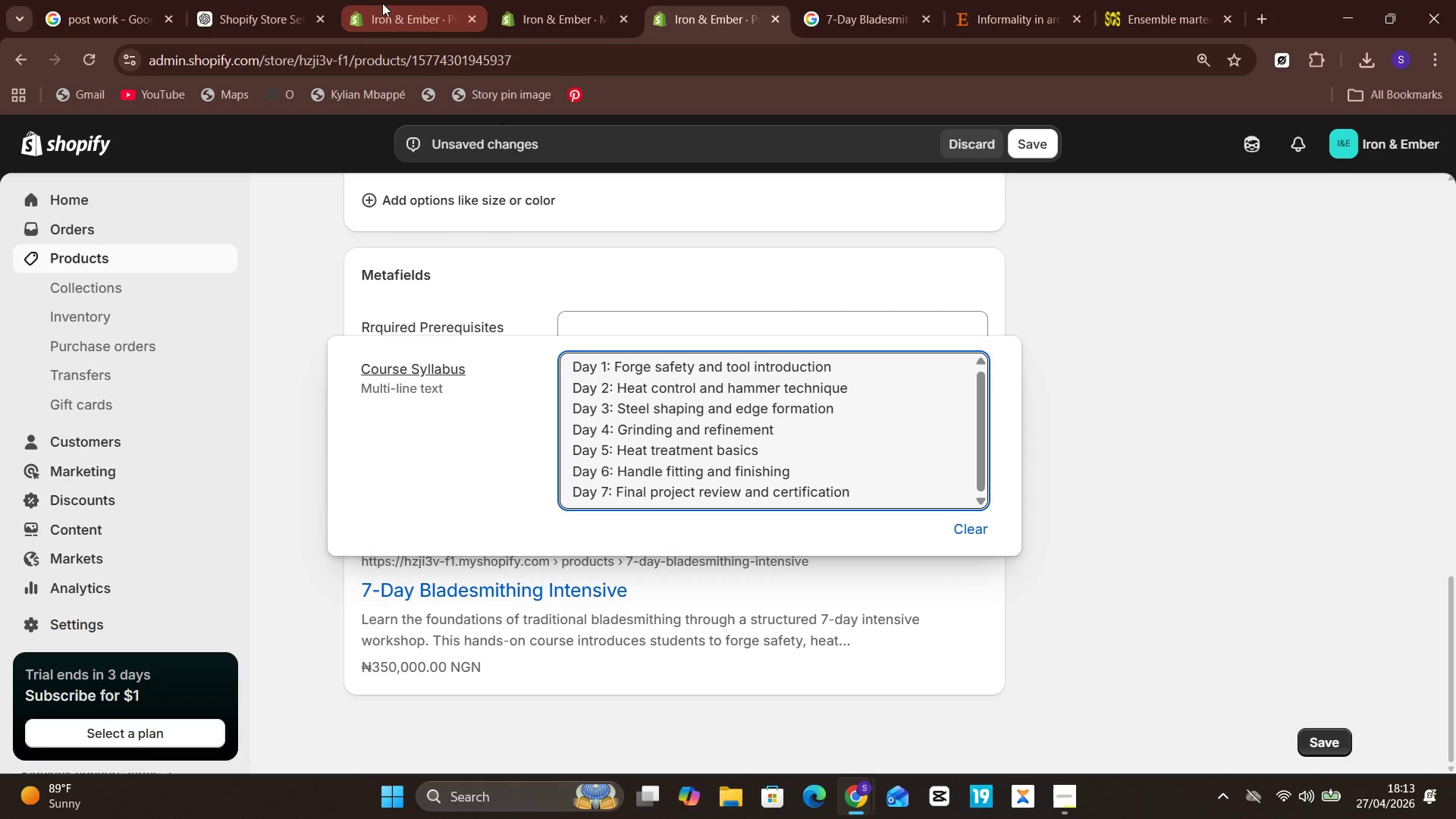 
left_click([248, 0])
 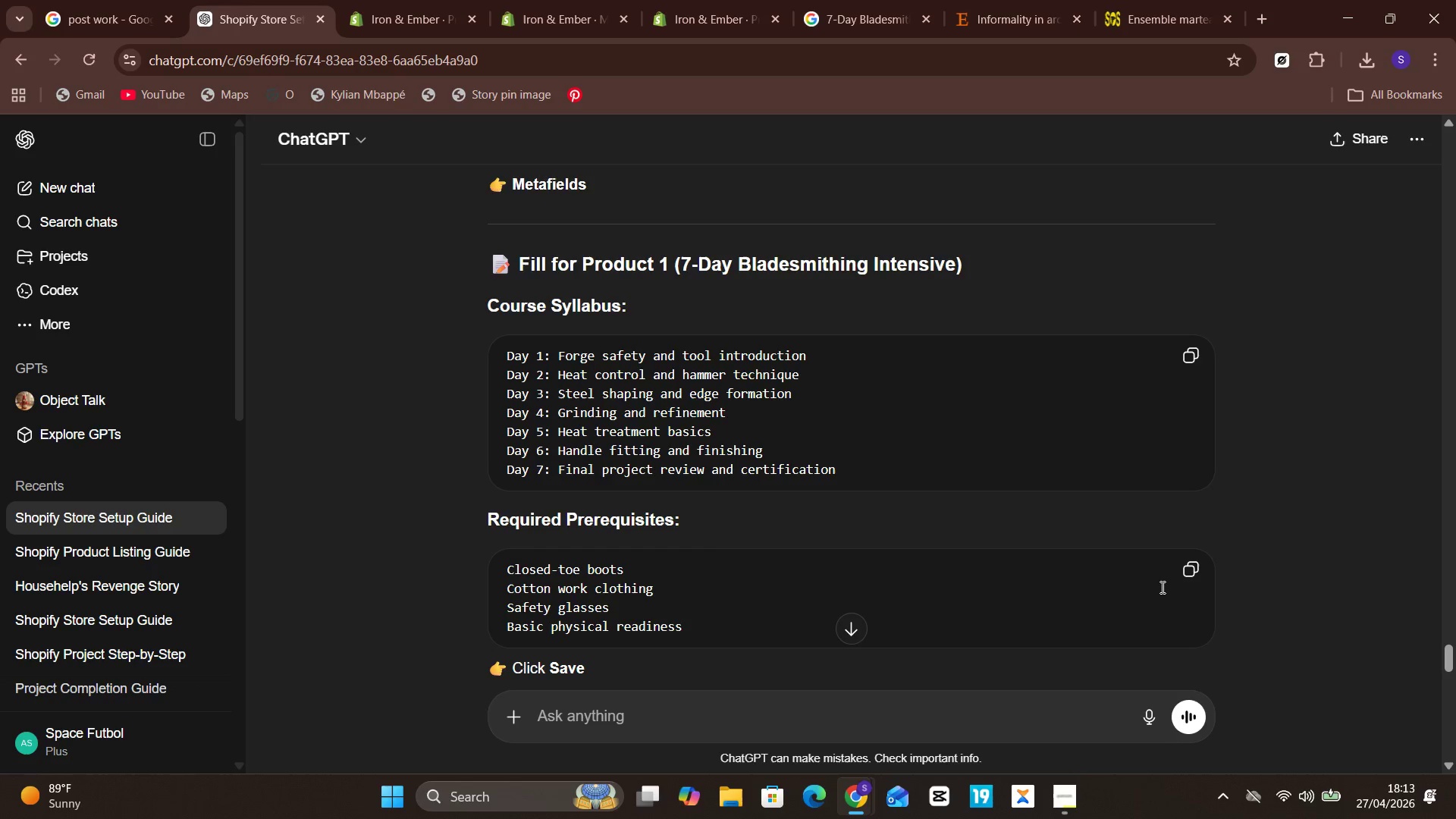 
left_click([1186, 573])
 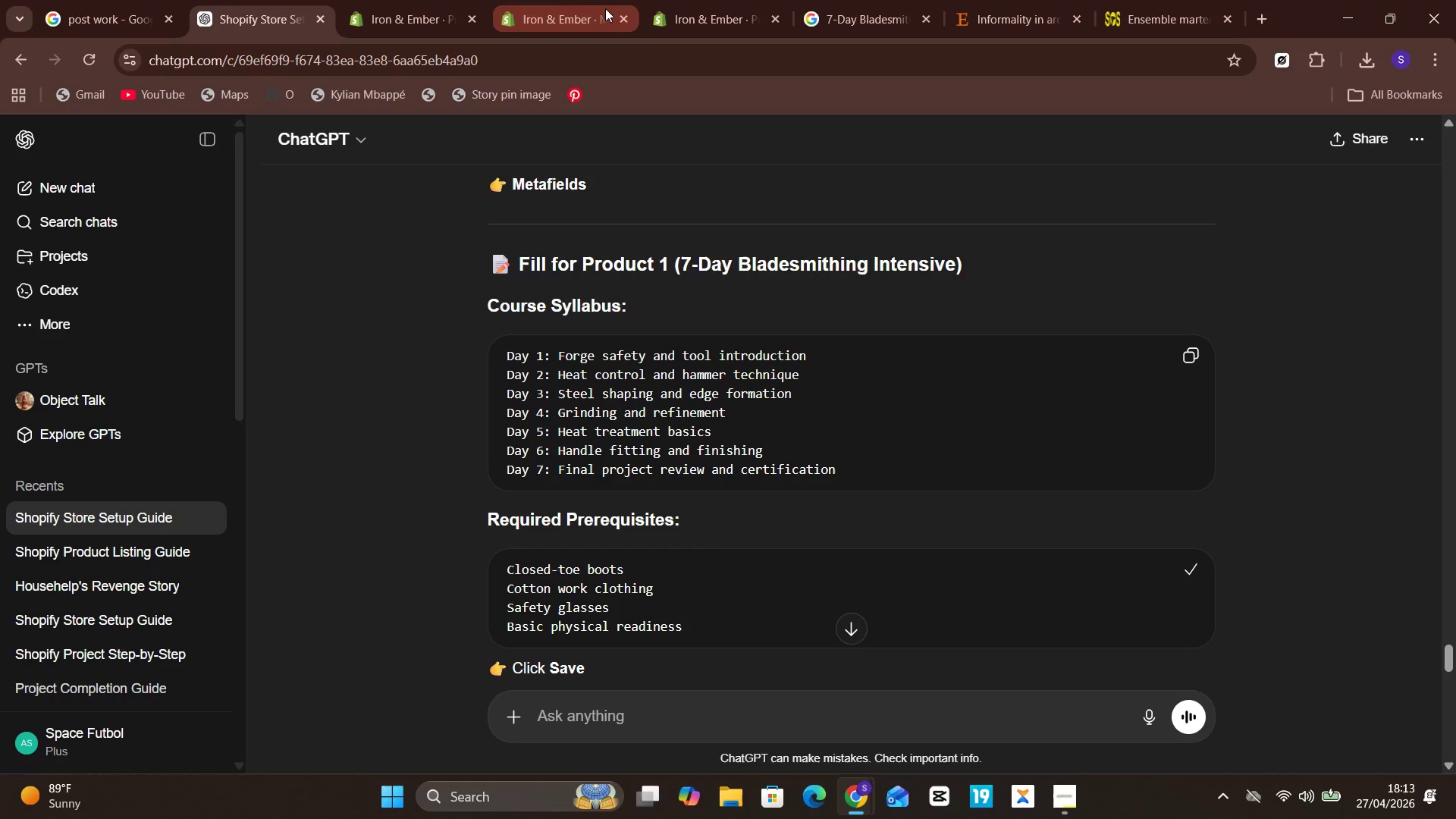 
left_click([568, 0])
 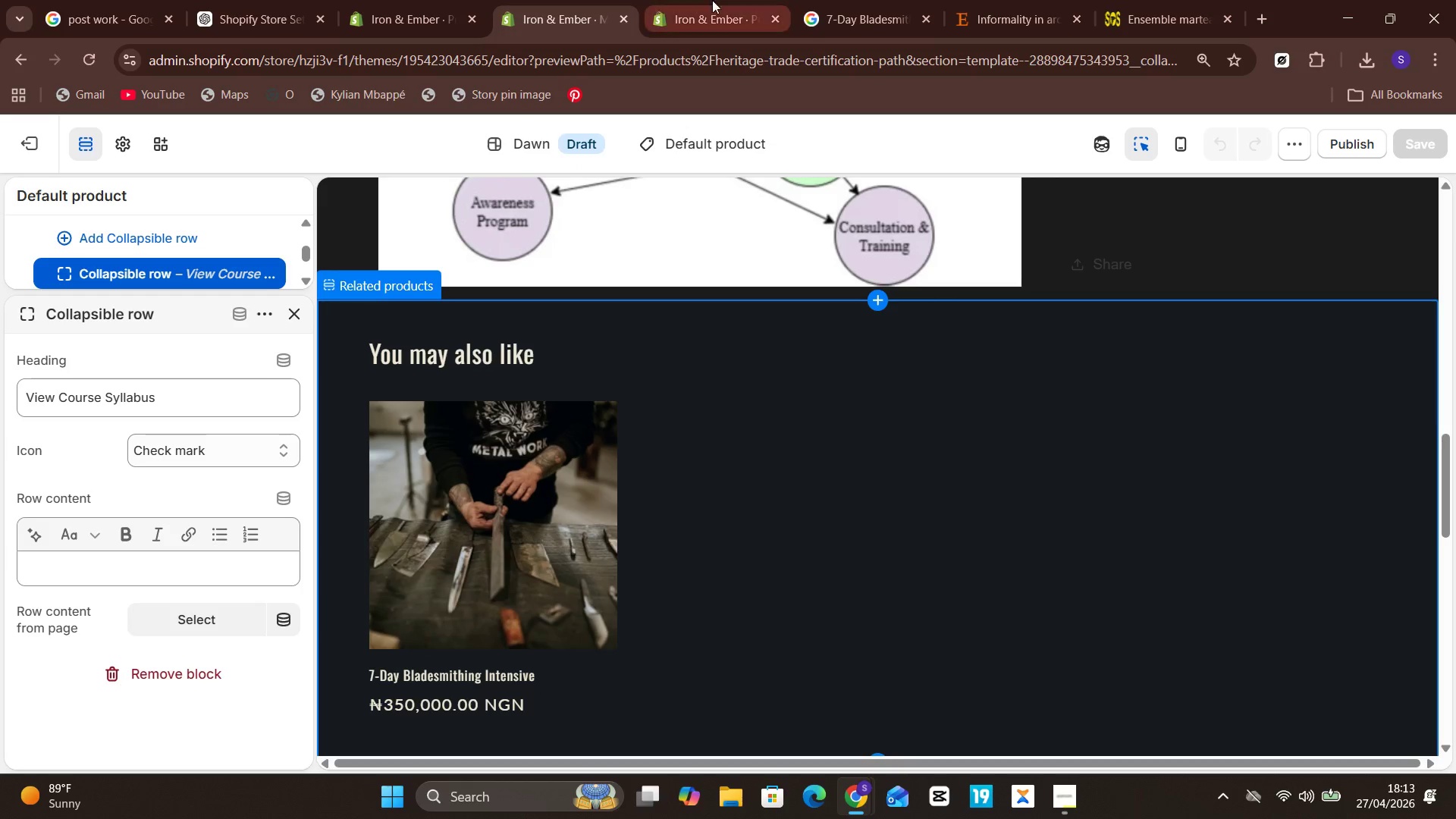 
left_click([736, 0])
 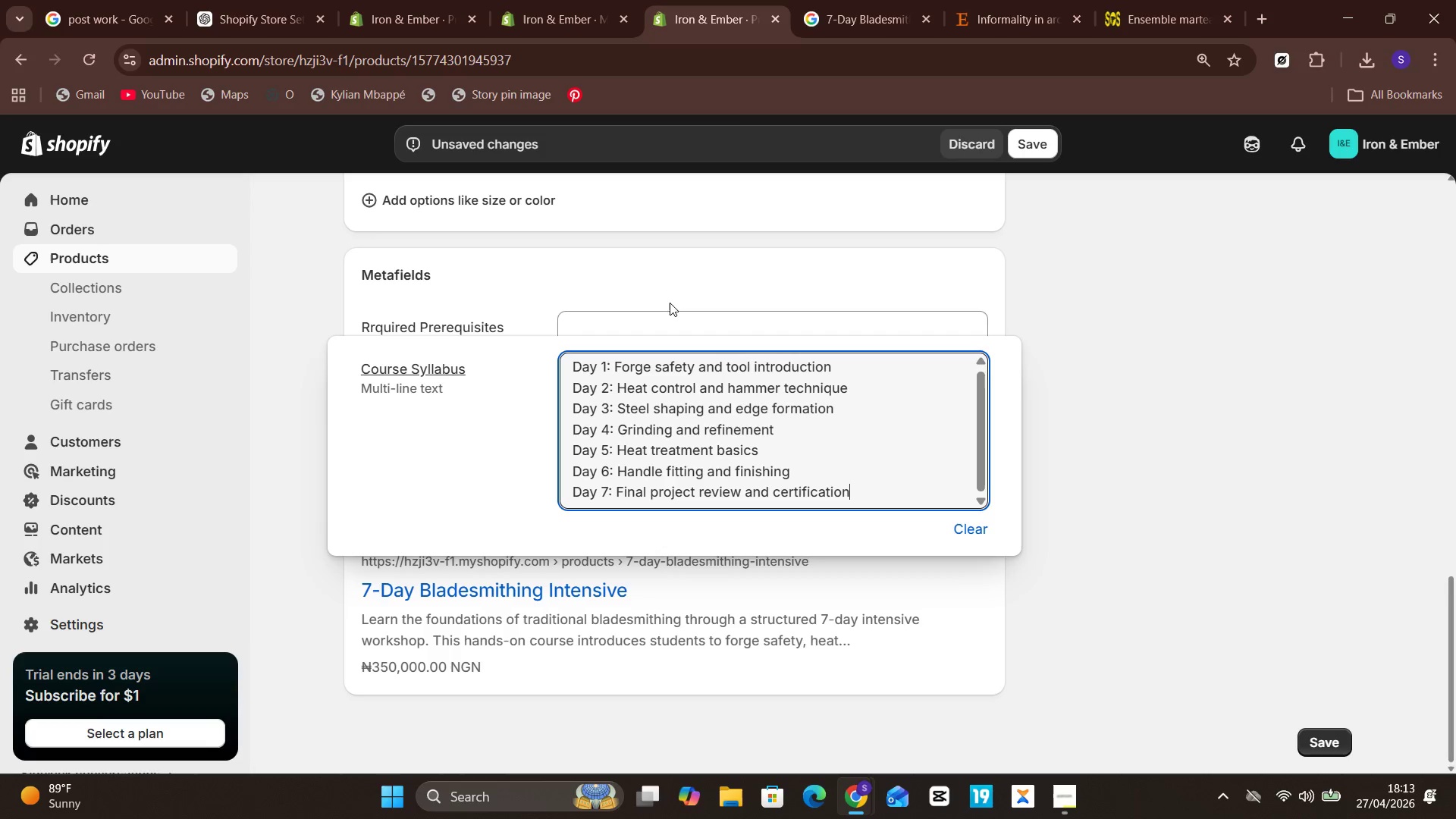 
left_click([673, 320])
 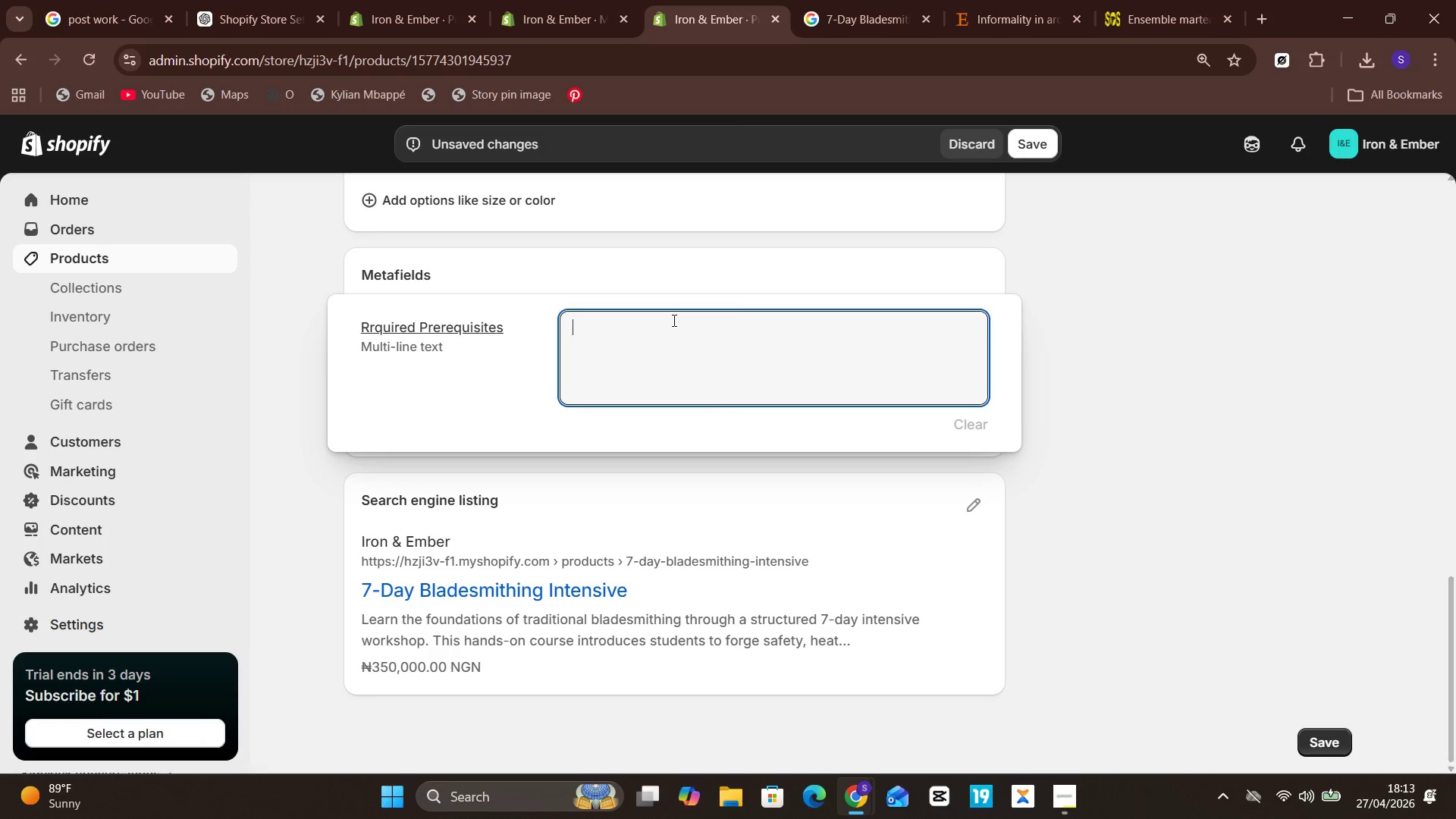 
key(Control+V)
 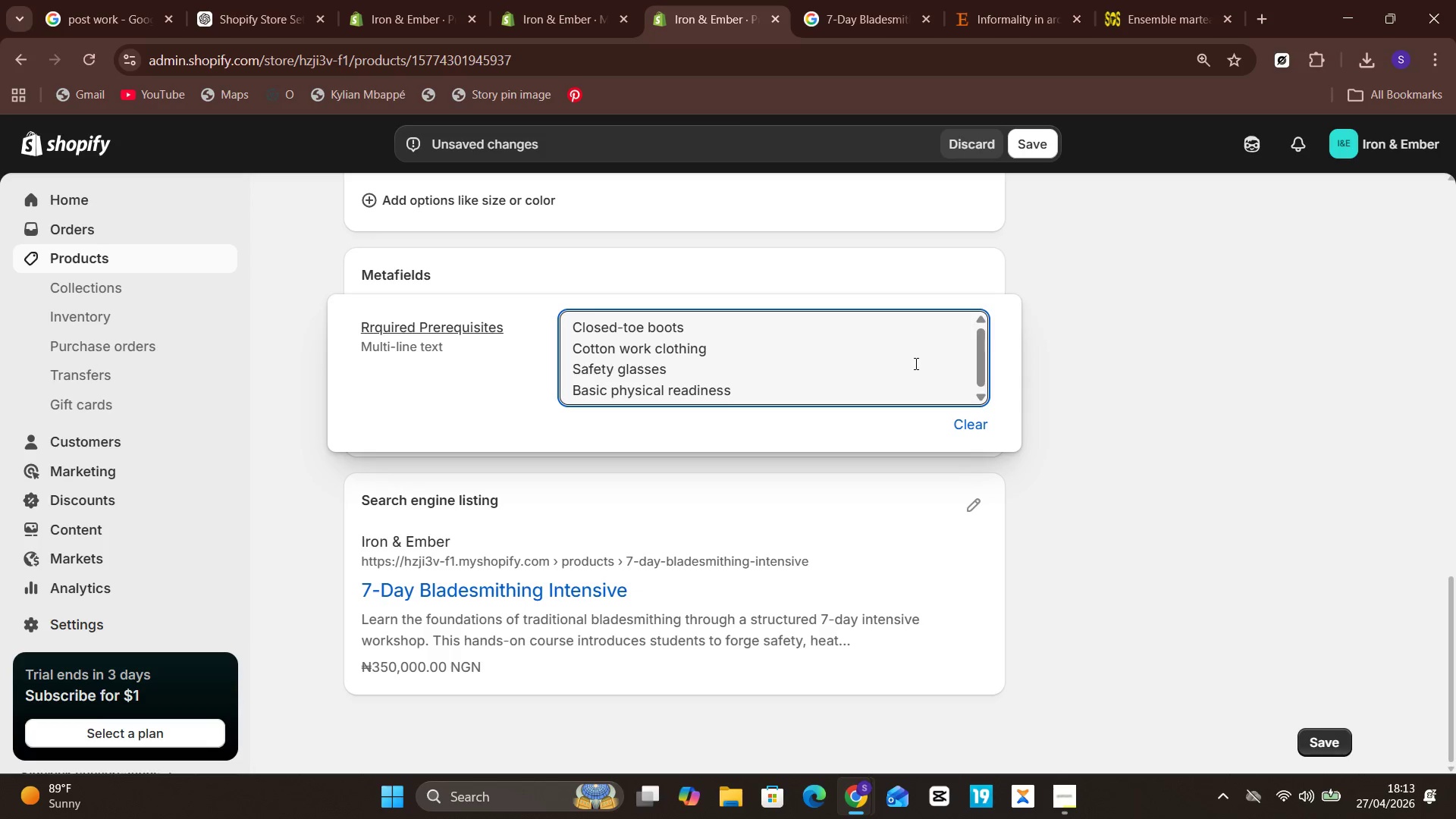 
left_click([1069, 296])
 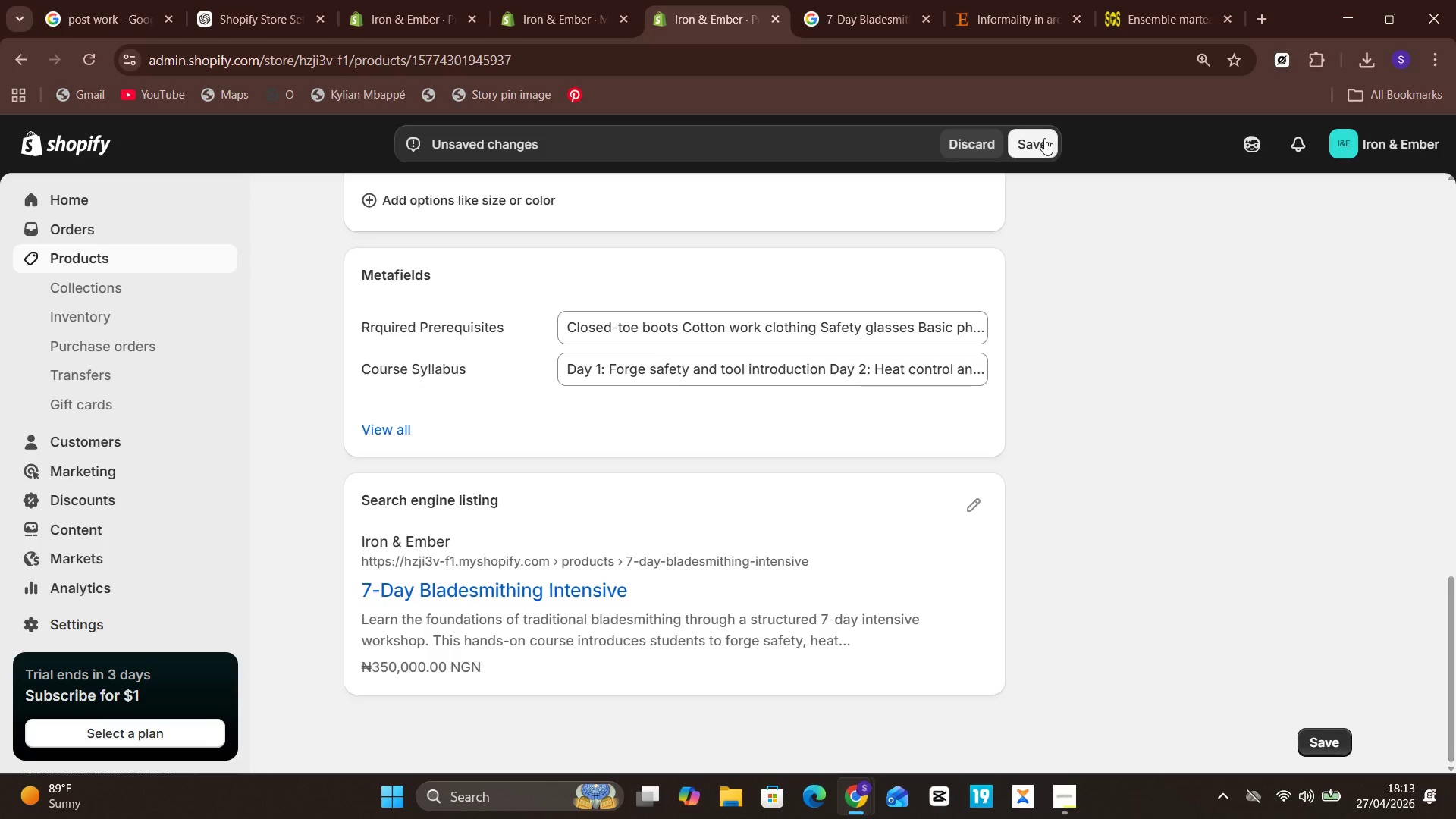 
left_click([1043, 135])
 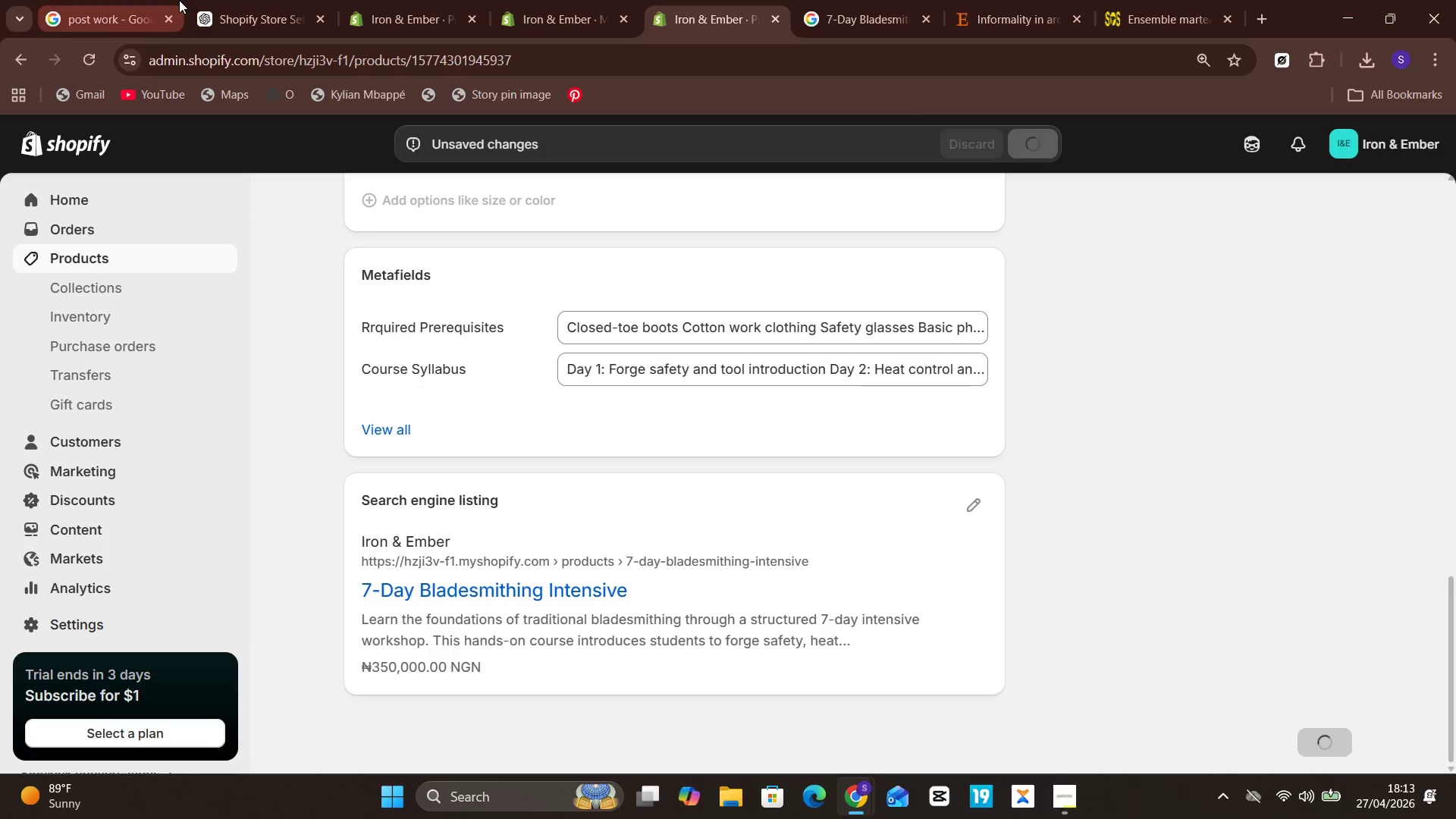 
left_click([236, 0])
 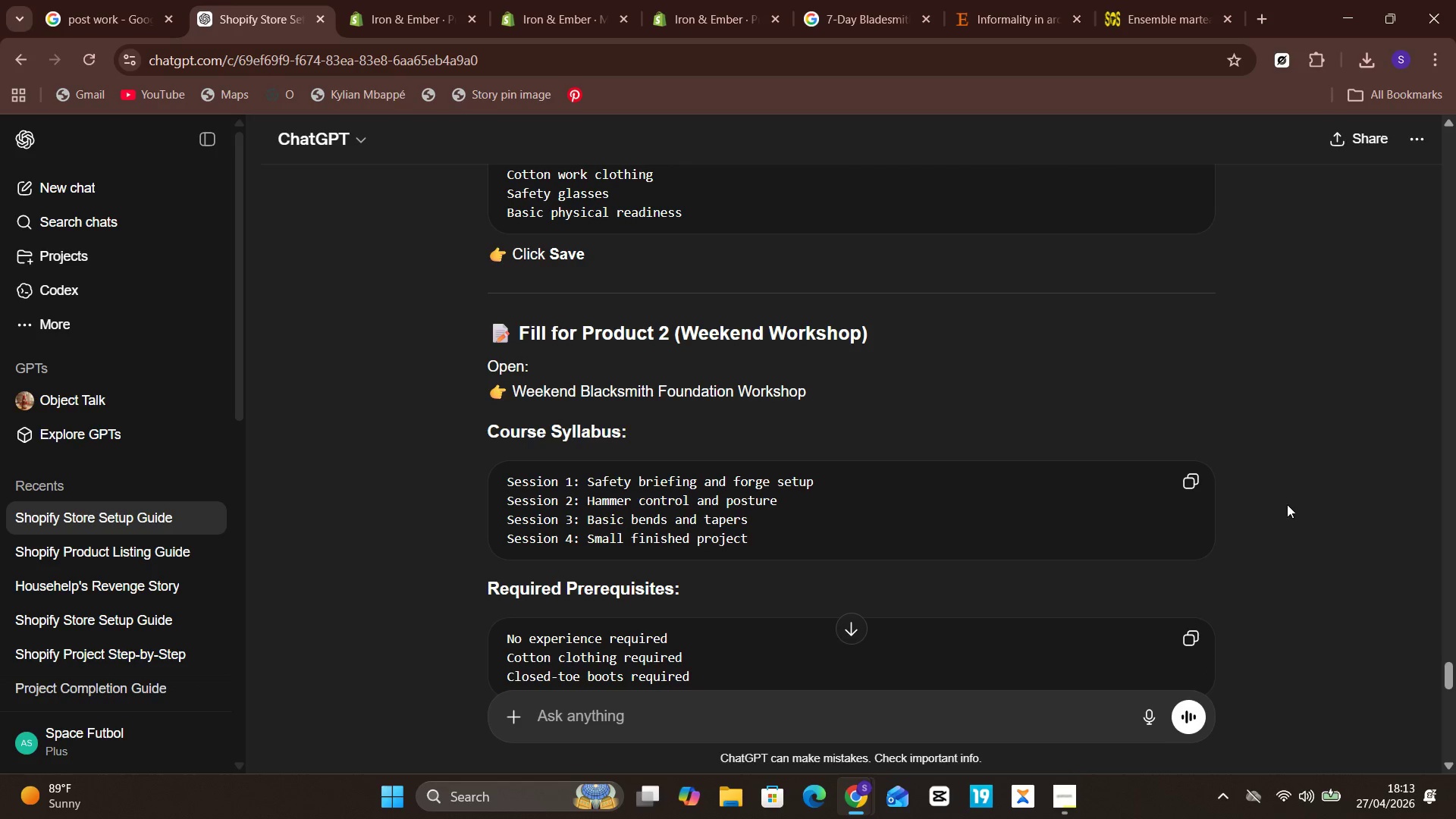 
left_click([1187, 485])
 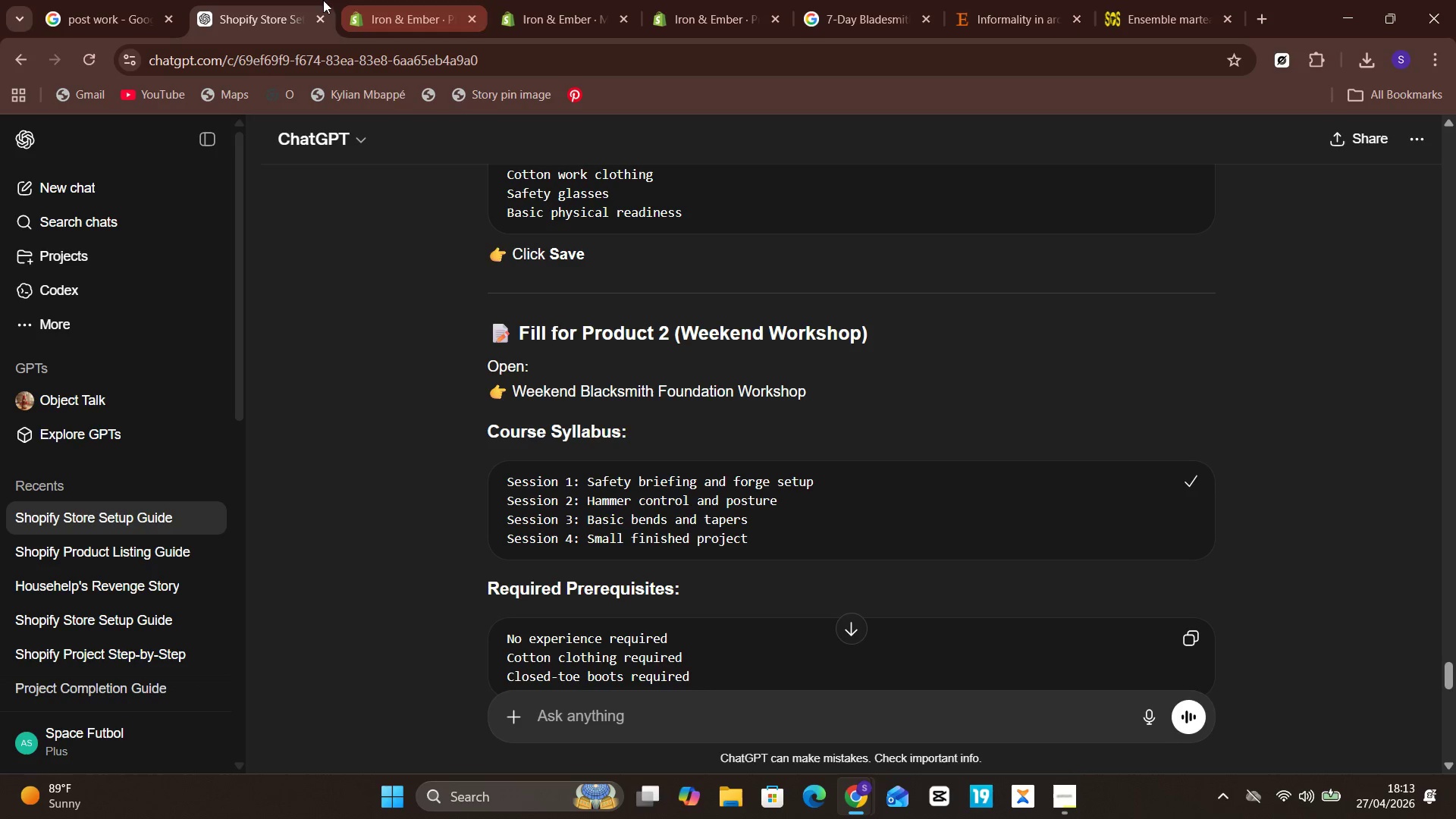 
left_click([555, 10])
 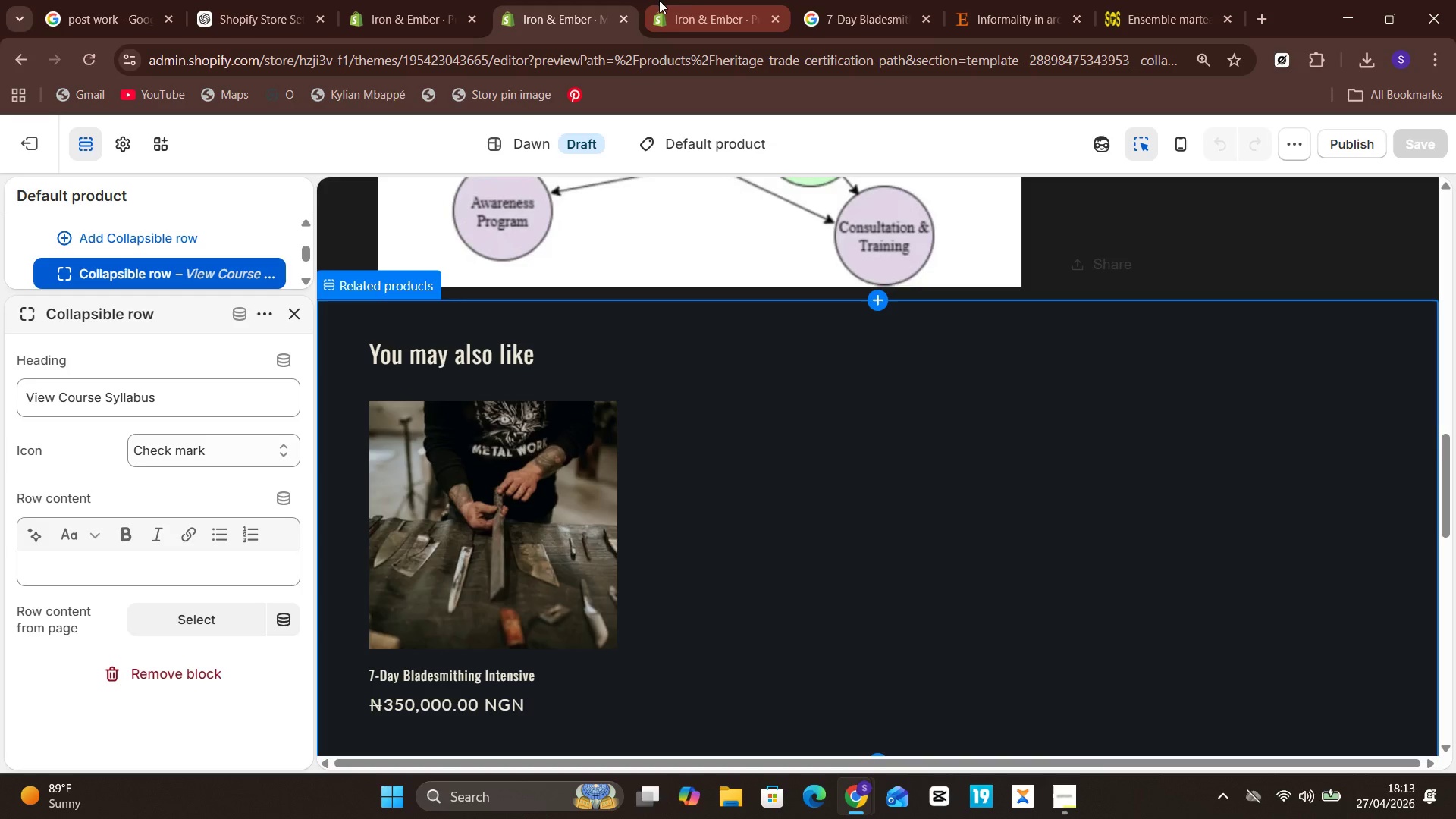 
left_click([687, 0])
 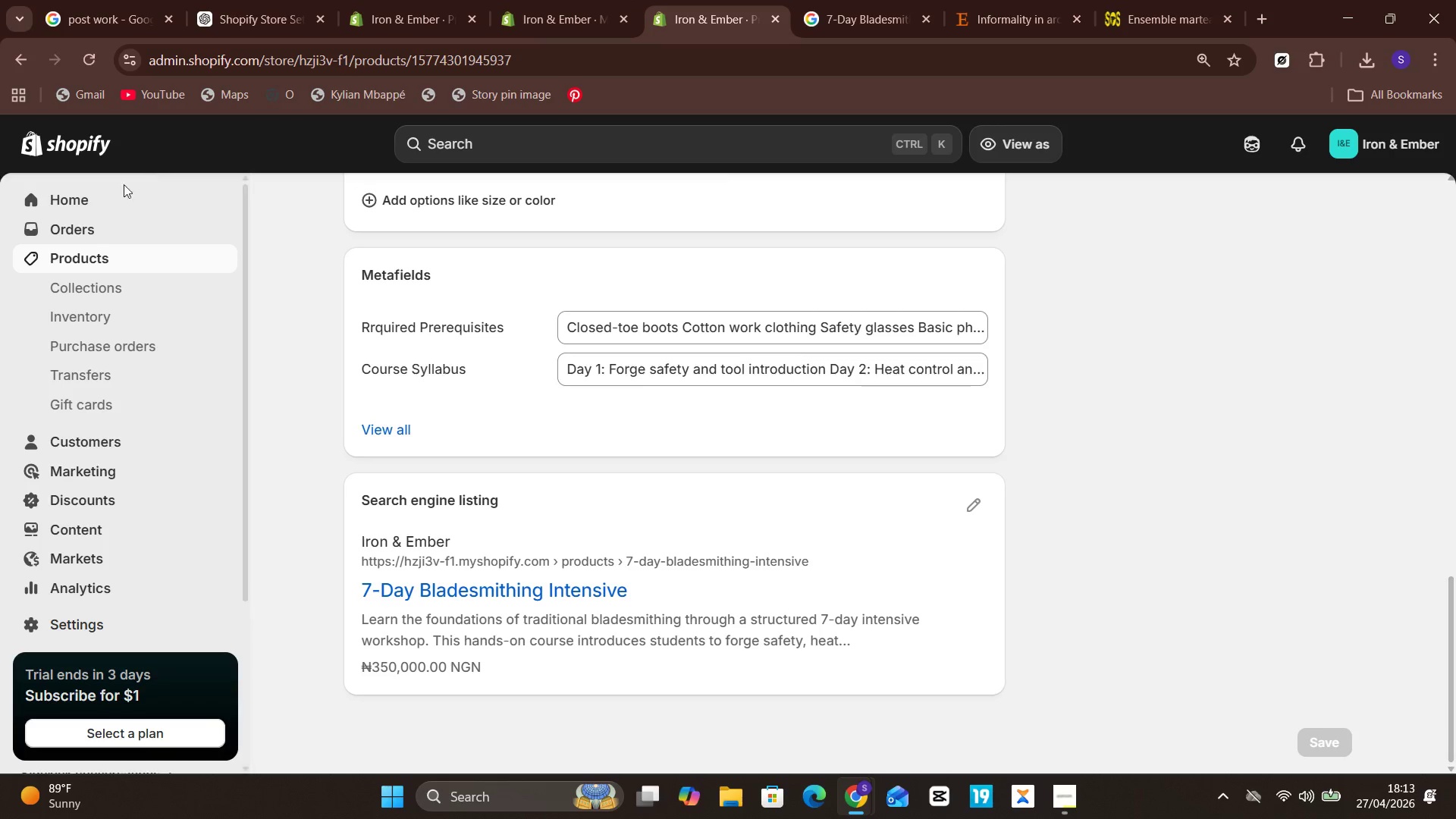 
left_click([108, 251])
 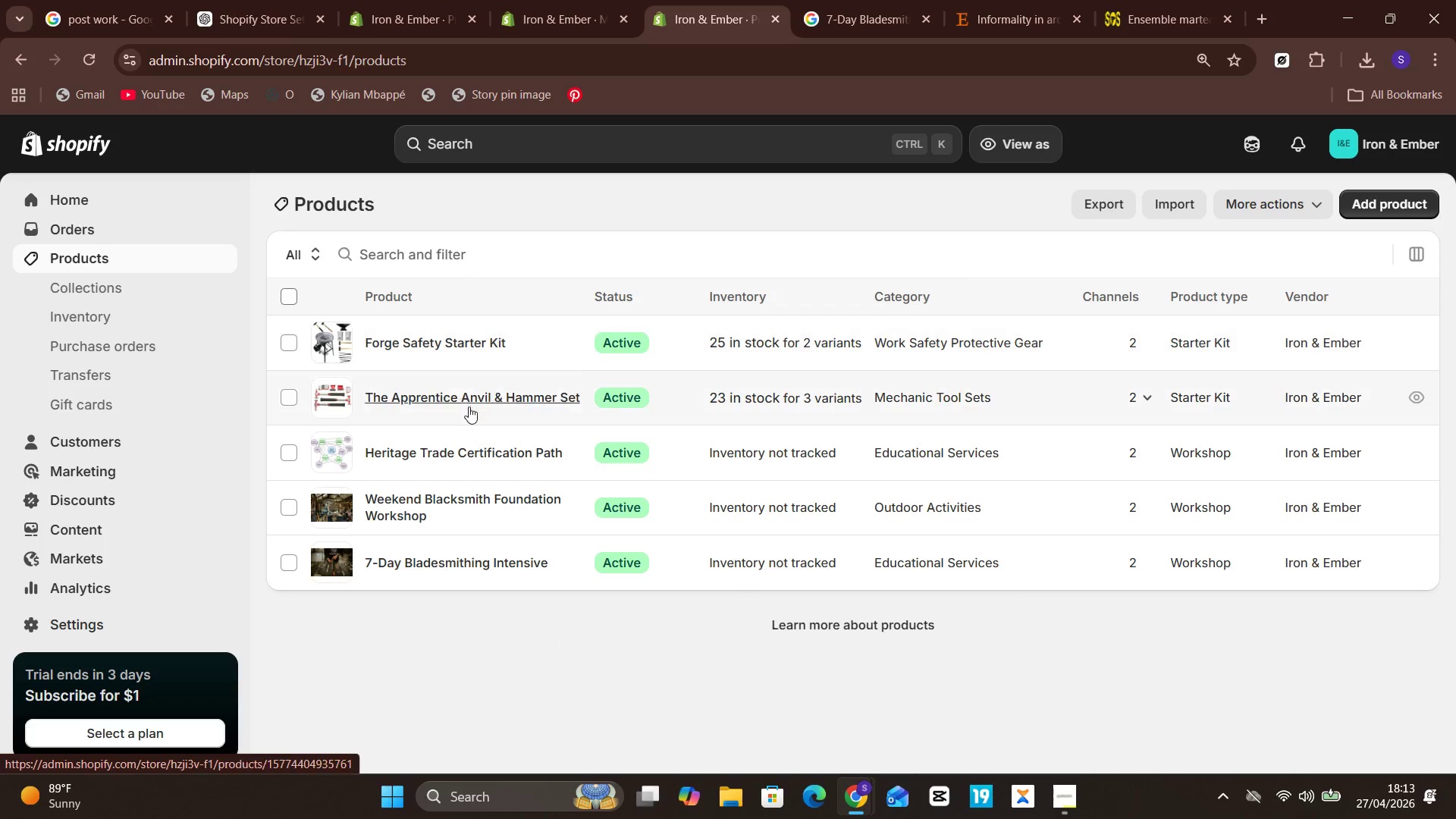 
left_click([441, 494])
 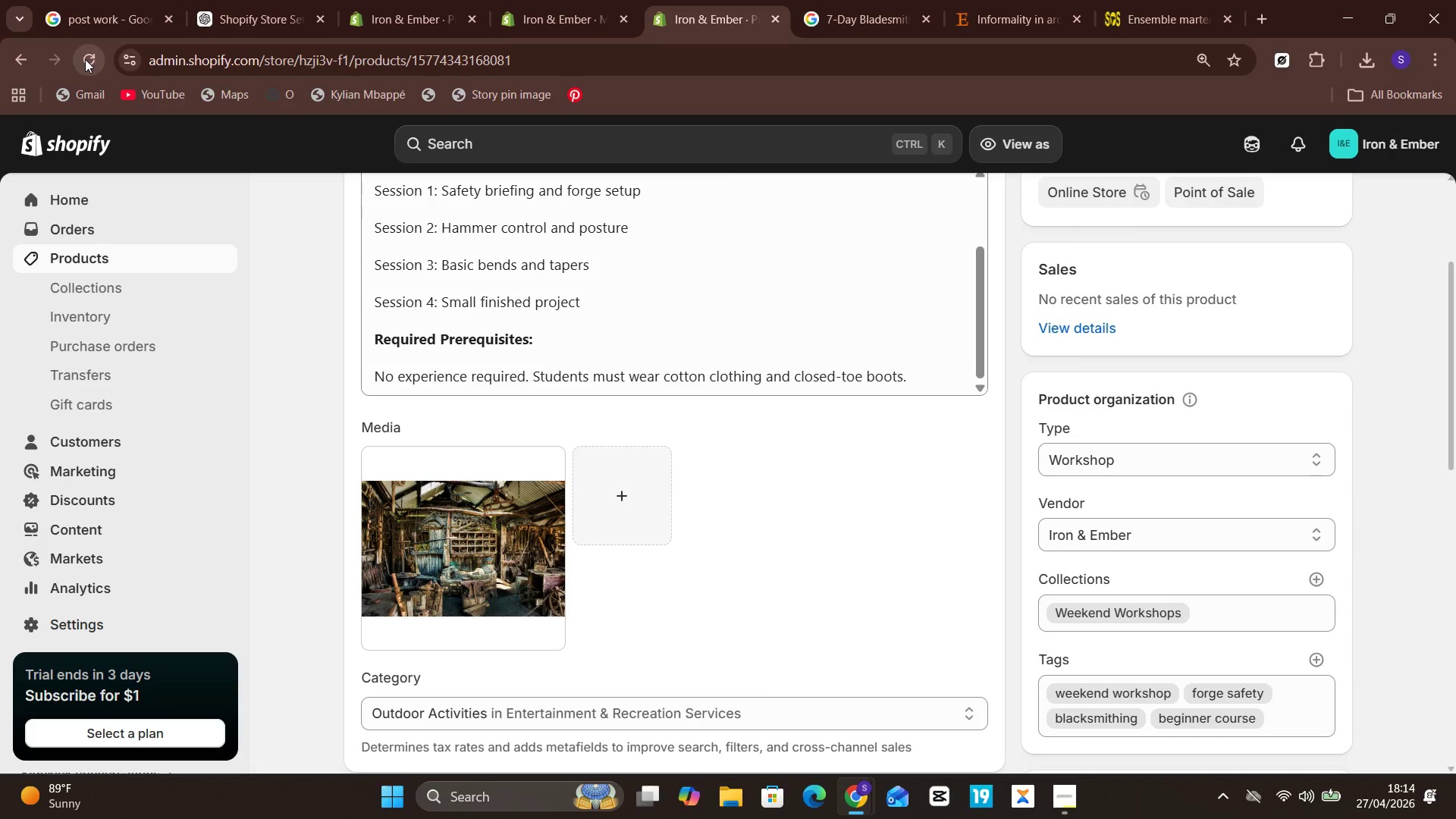 
wait(21.52)
 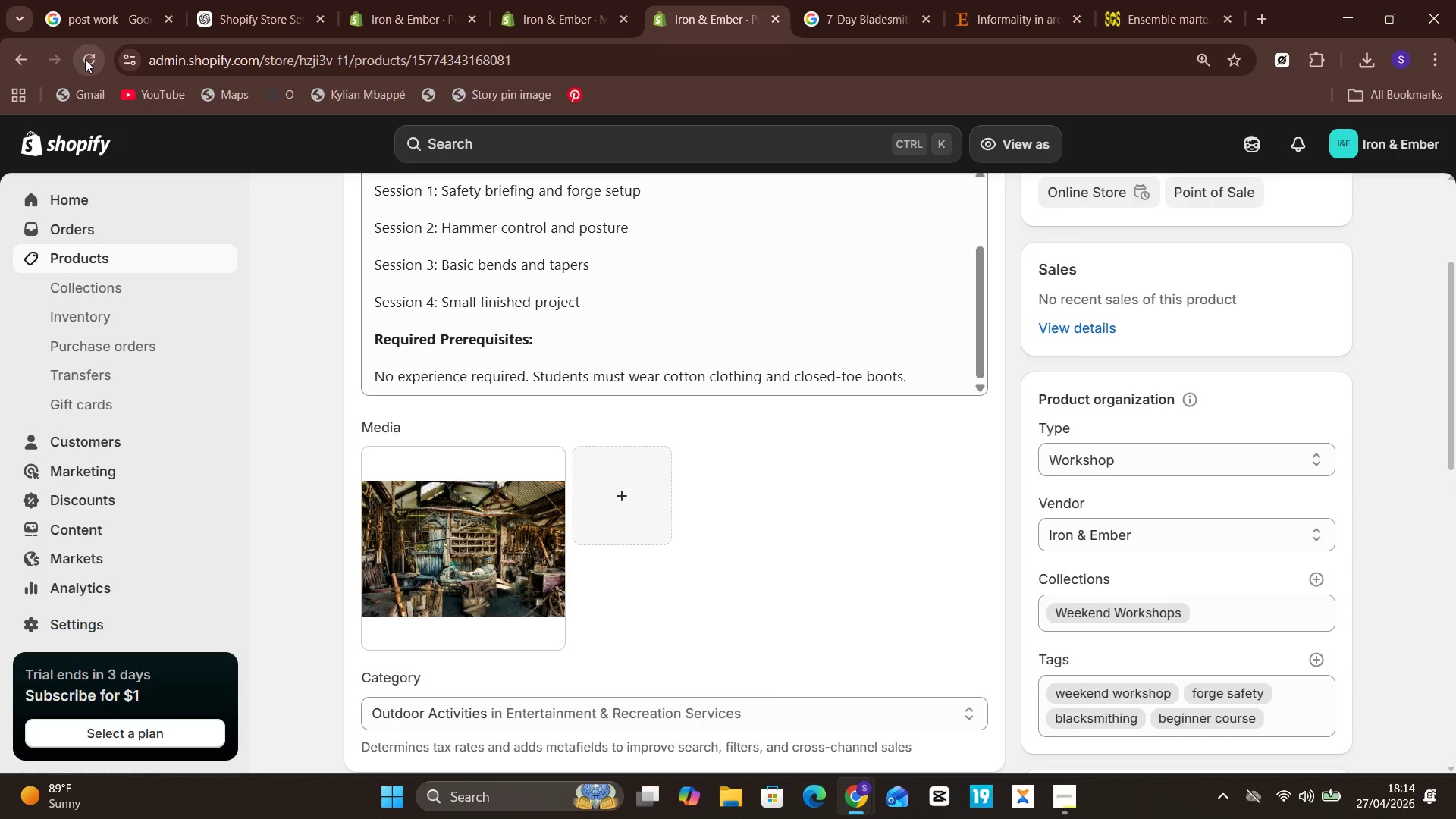 
left_click([598, 639])
 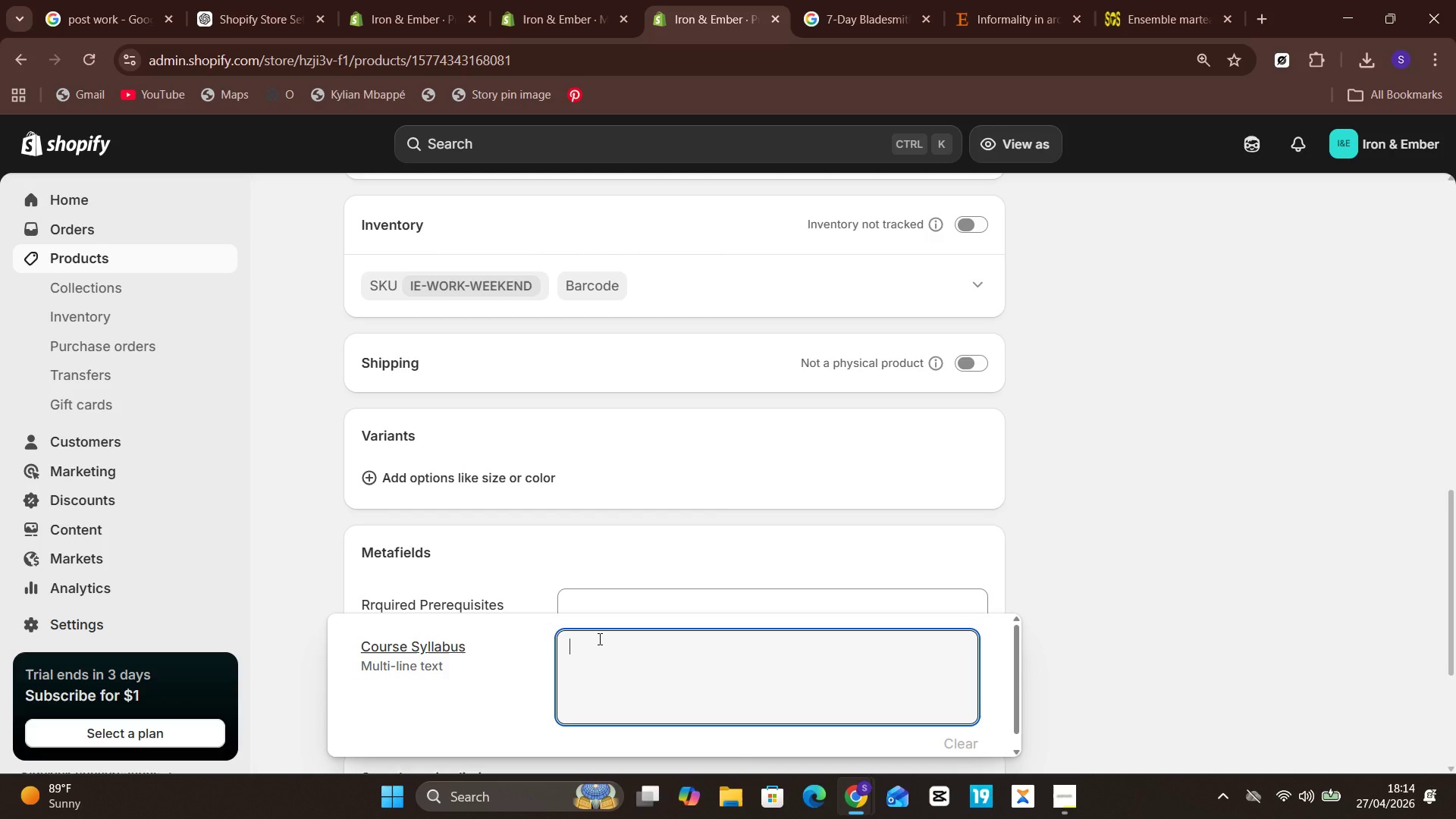 
key(Control+V)
 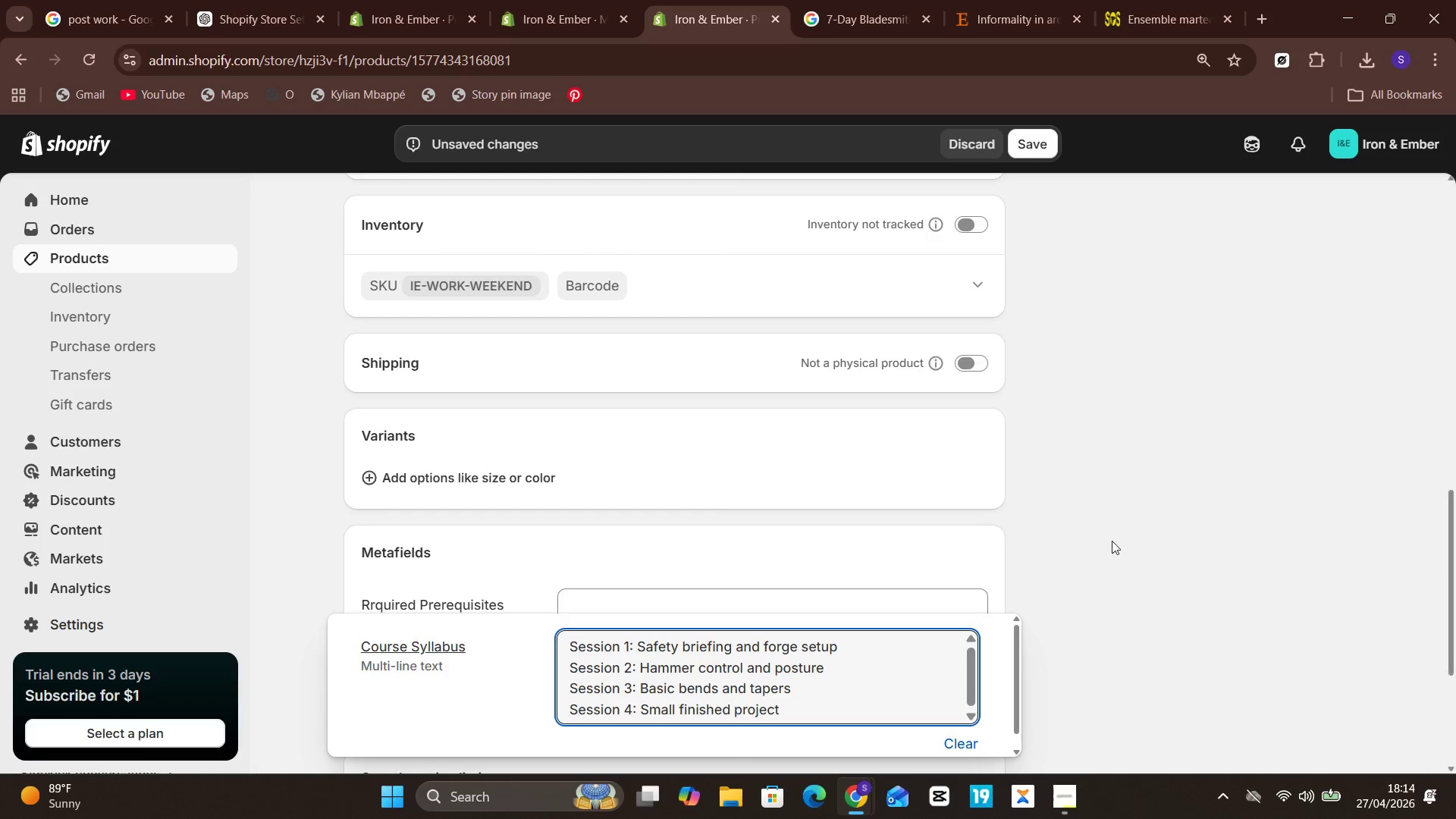 
left_click([1112, 541])
 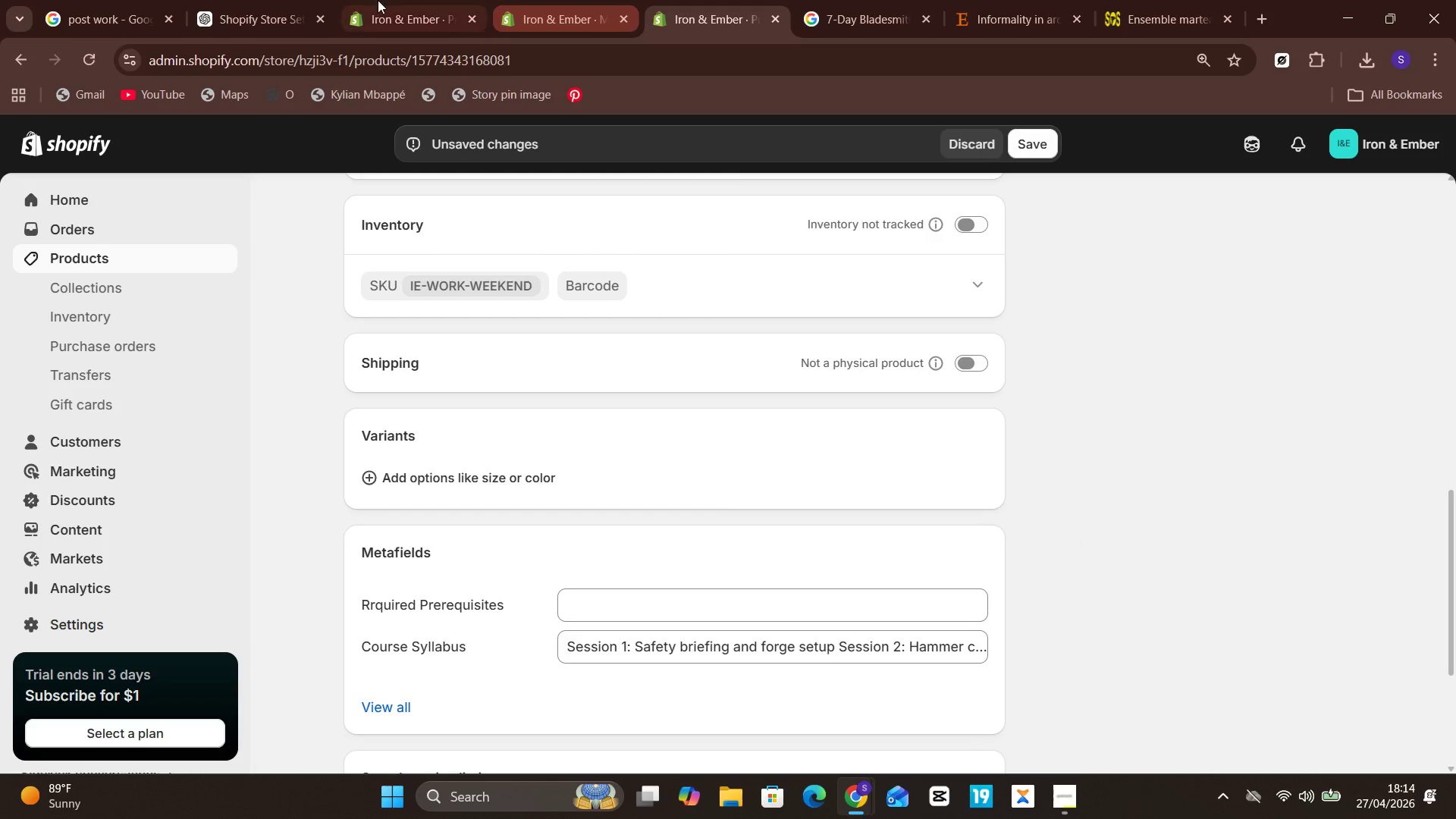 
left_click([236, 0])
 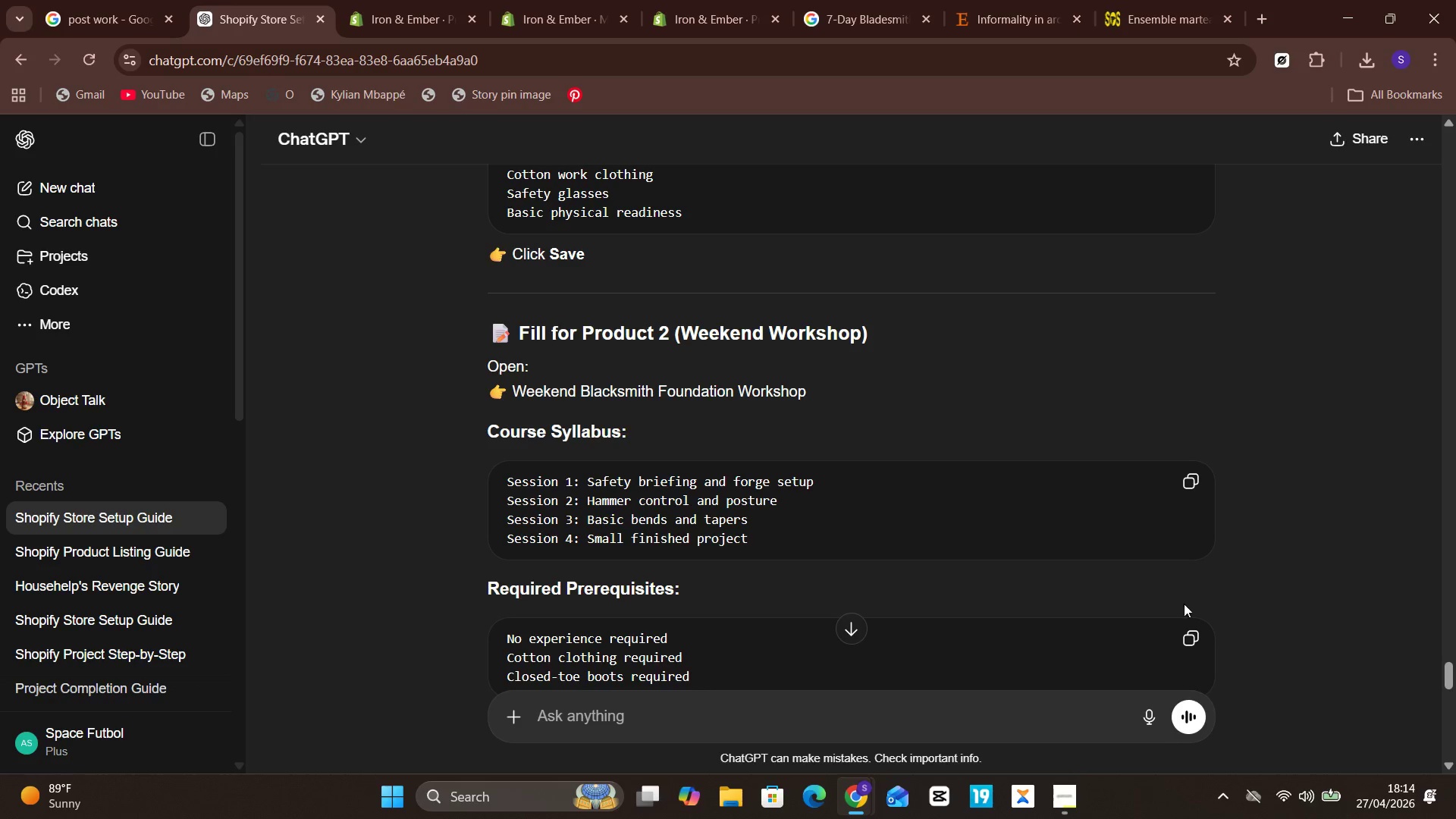 
left_click([1189, 637])
 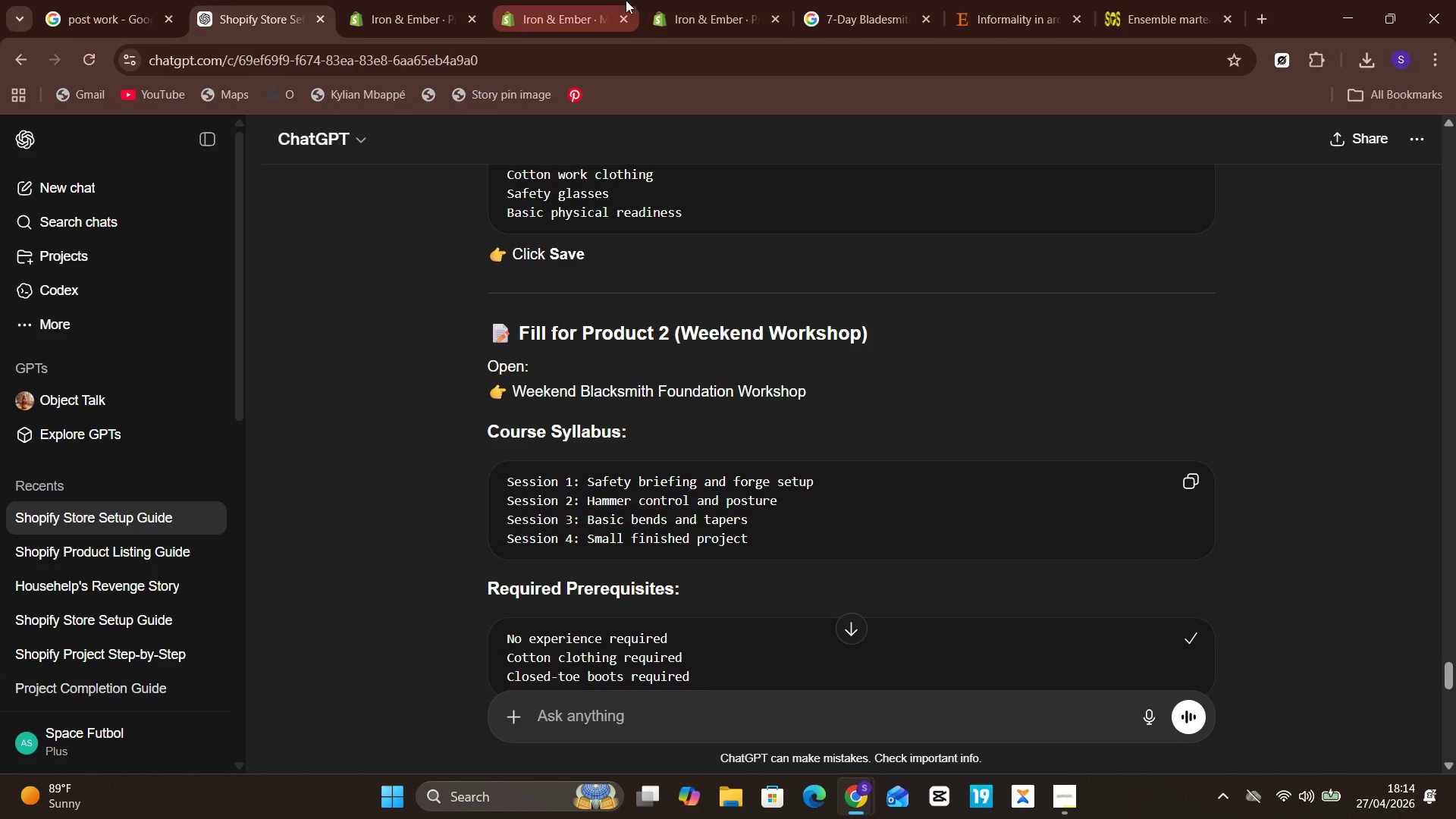 
left_click([713, 8])
 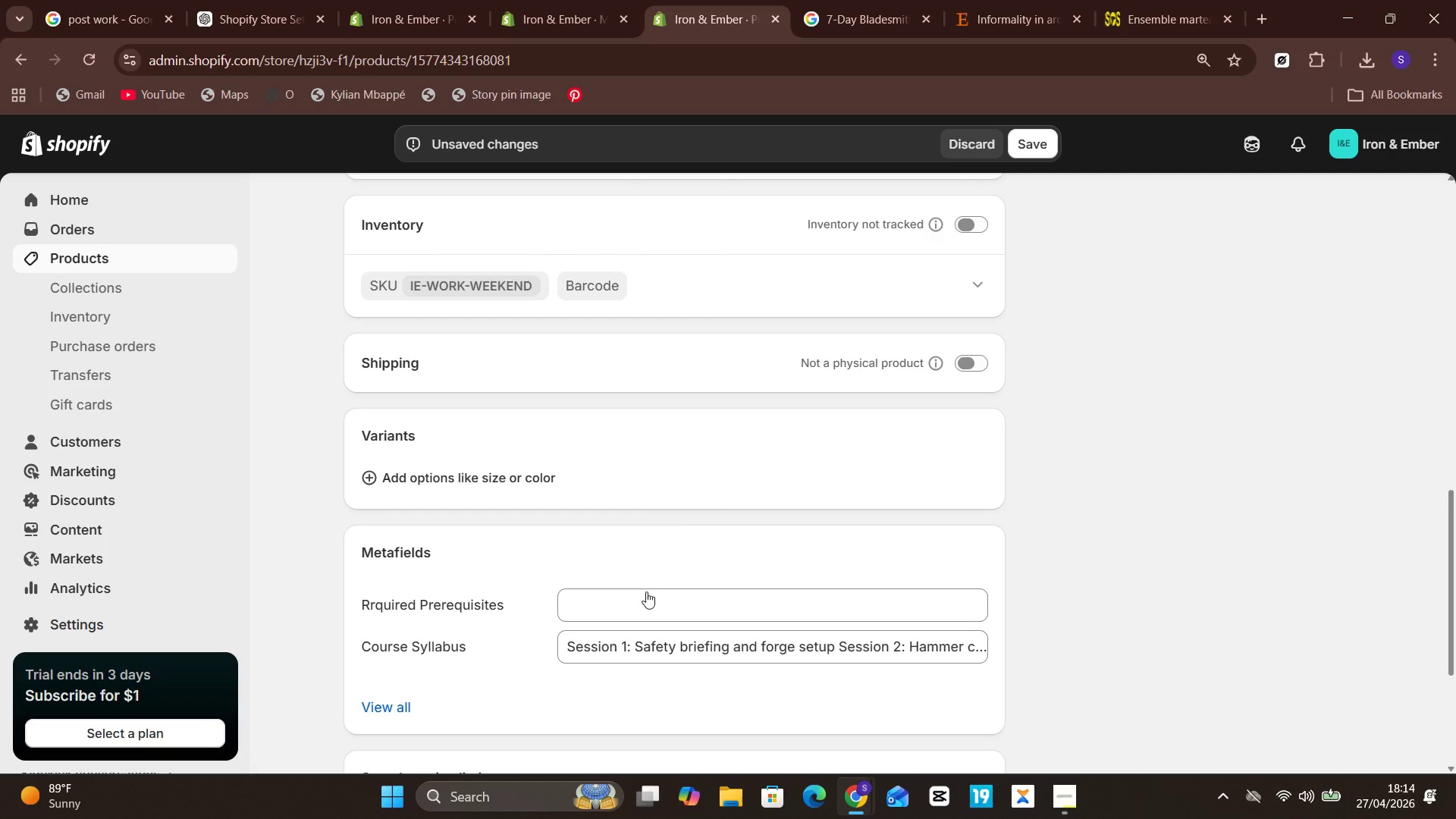 
left_click([645, 610])
 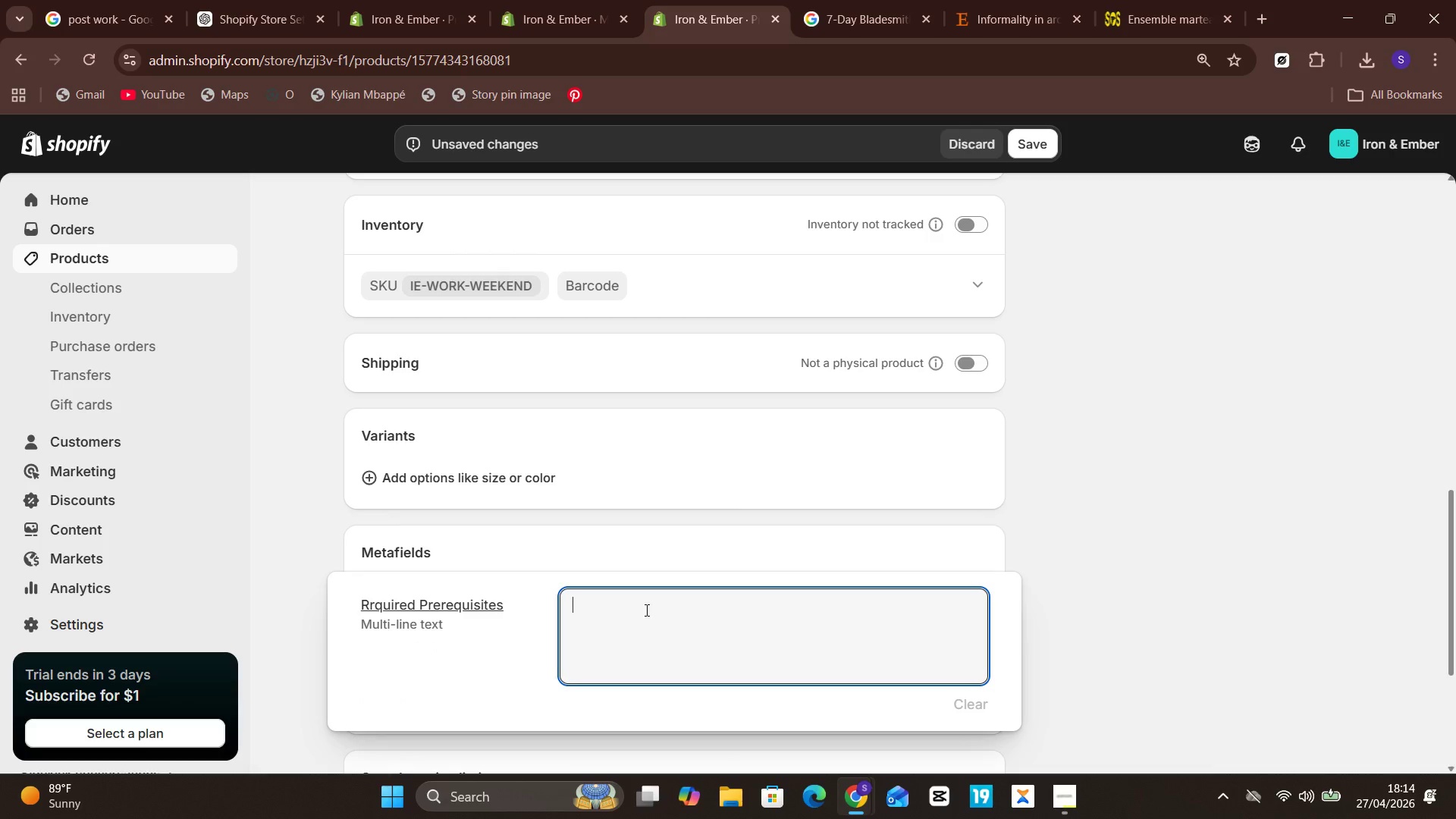 
key(Control+V)
 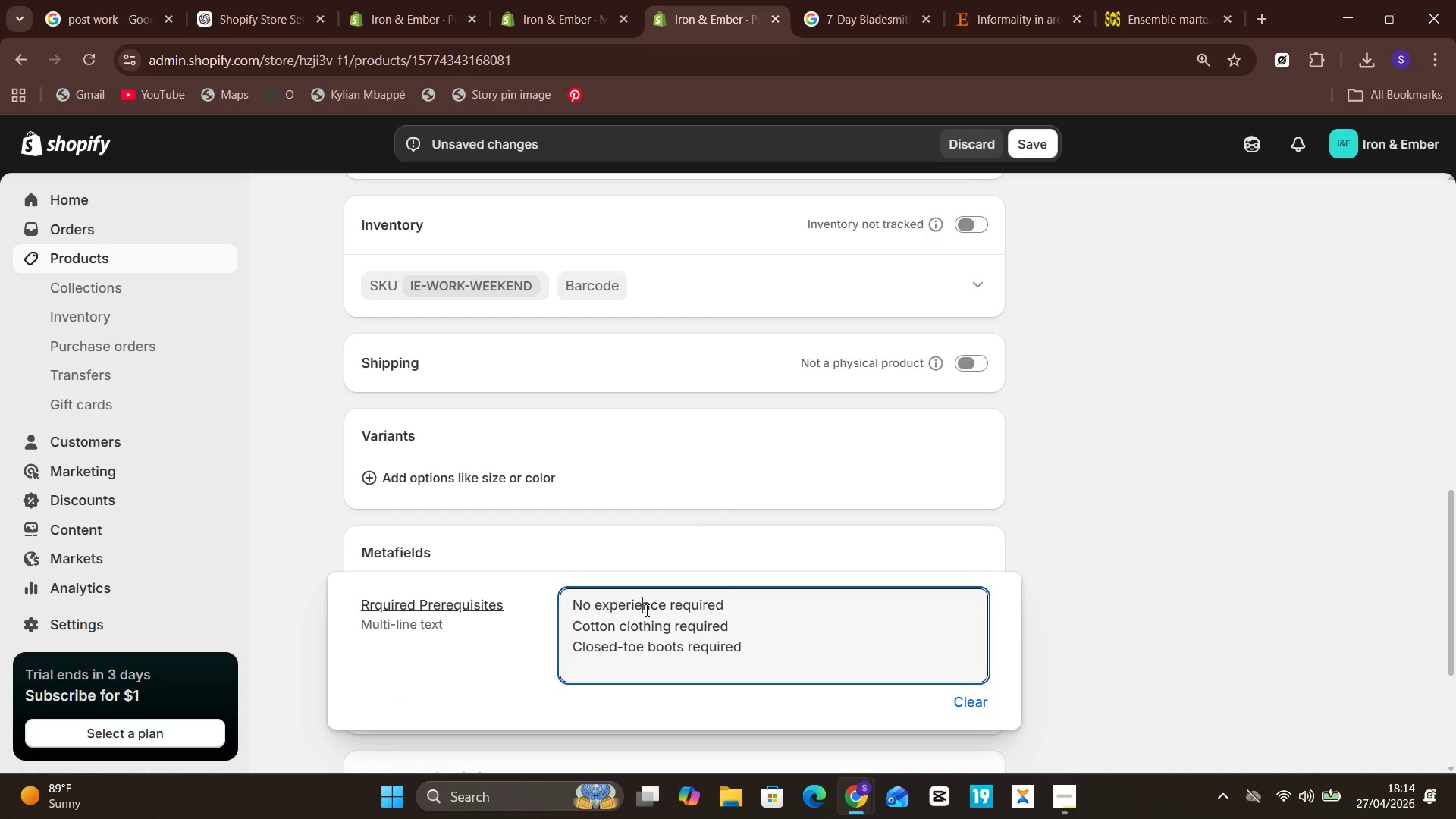 
left_click([645, 610])
 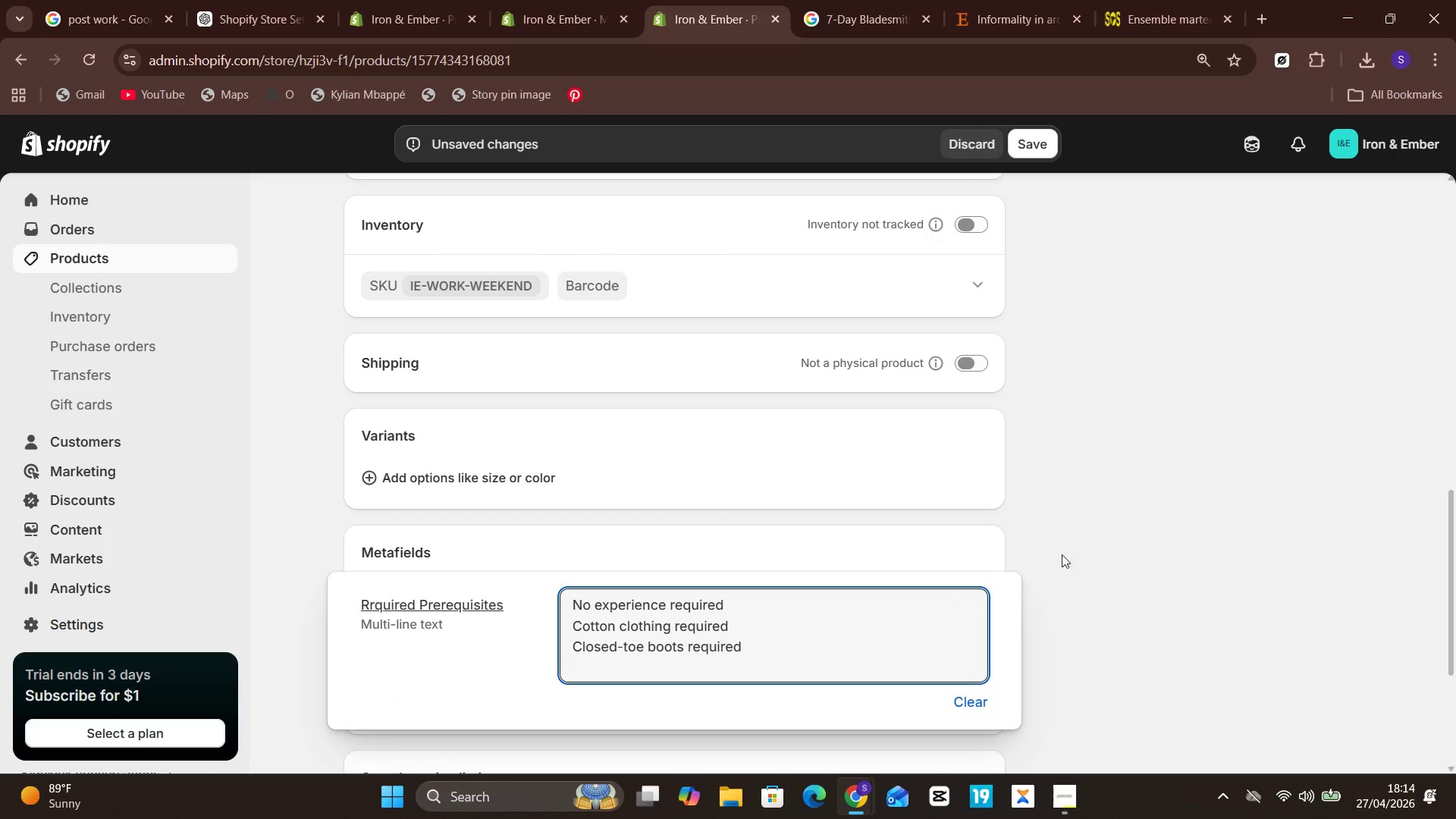 
left_click([1072, 546])
 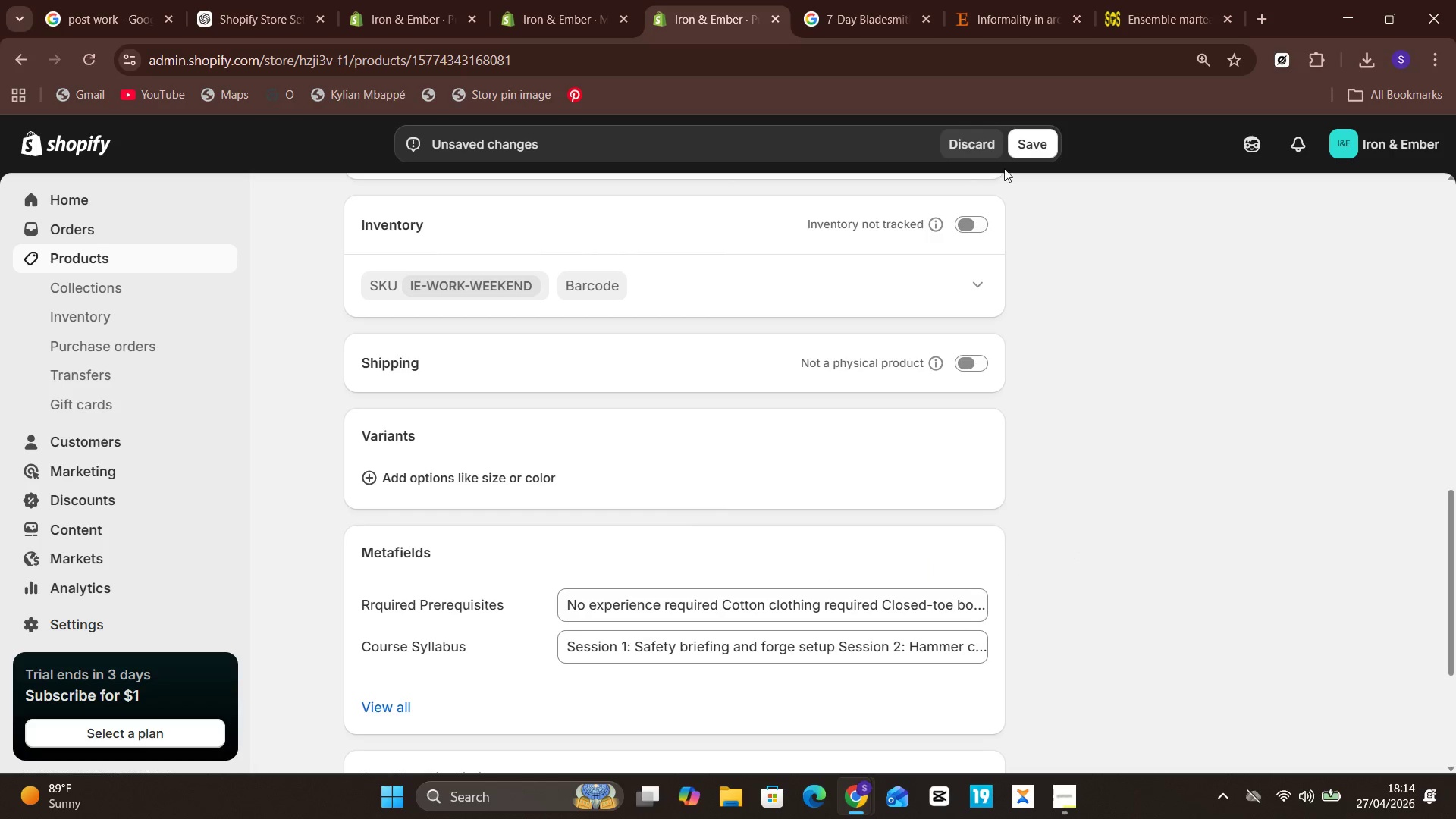 
left_click([1025, 130])
 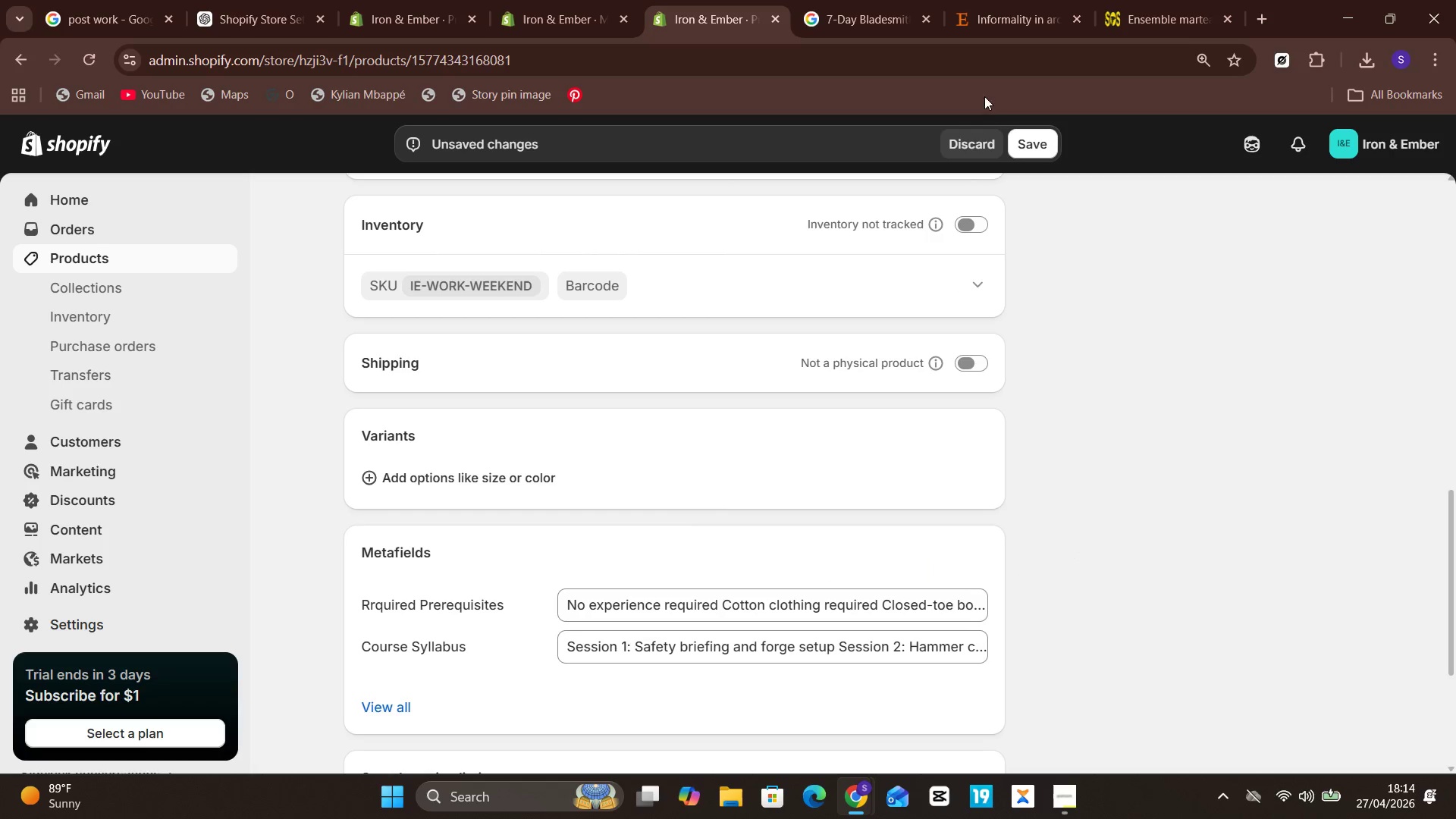 
left_click([1019, 149])
 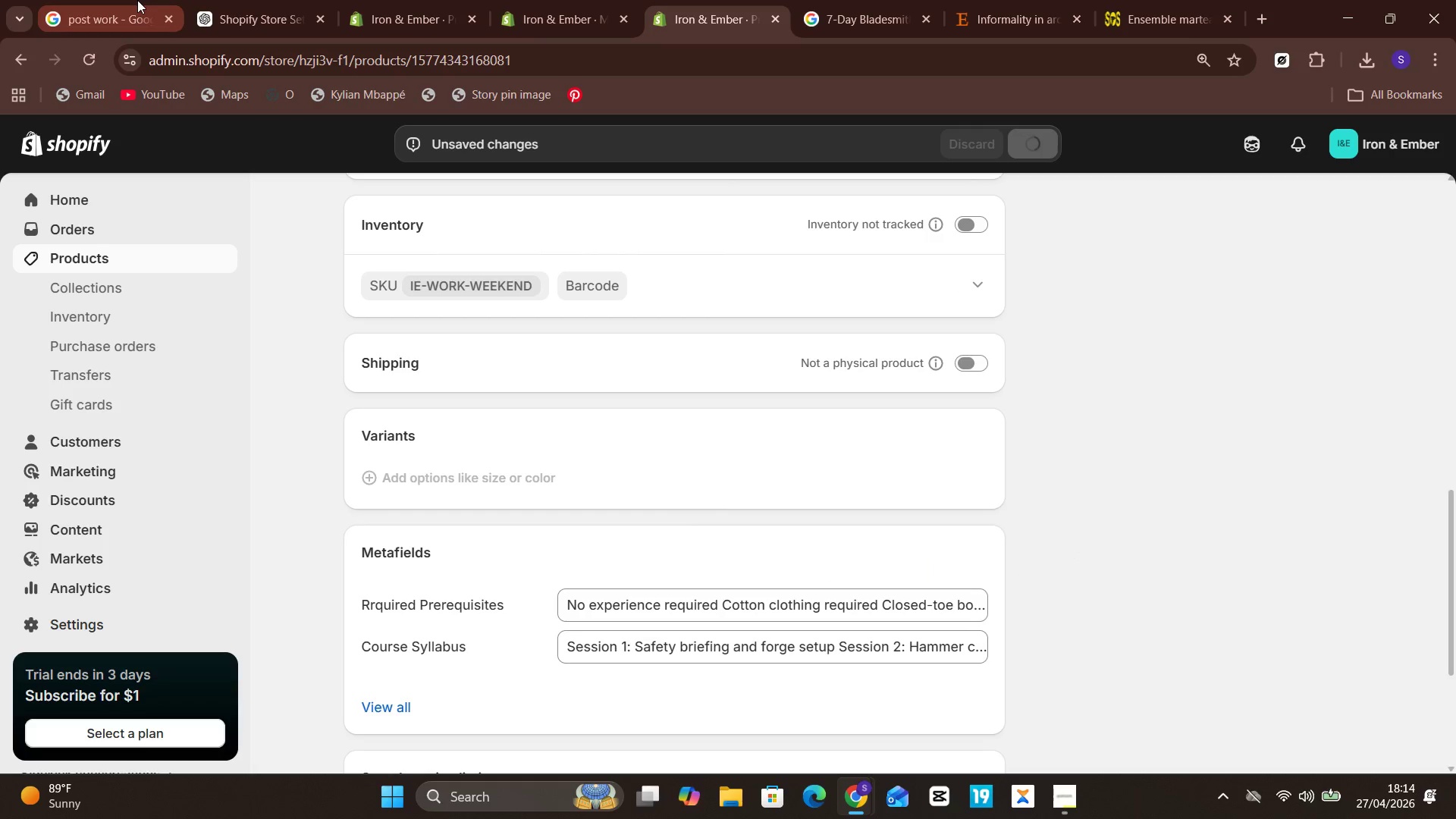 
left_click([228, 0])
 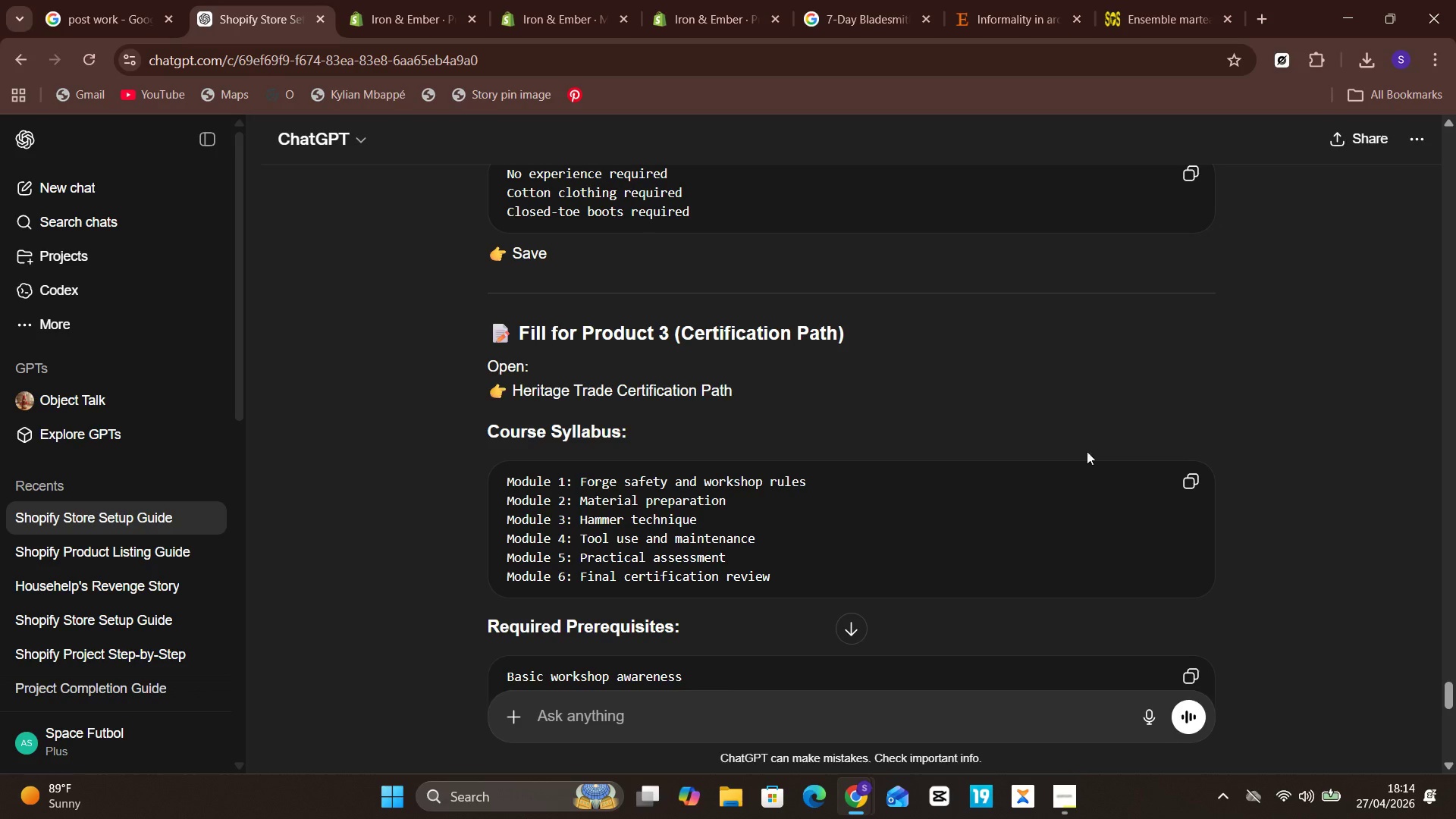 
left_click([1188, 487])
 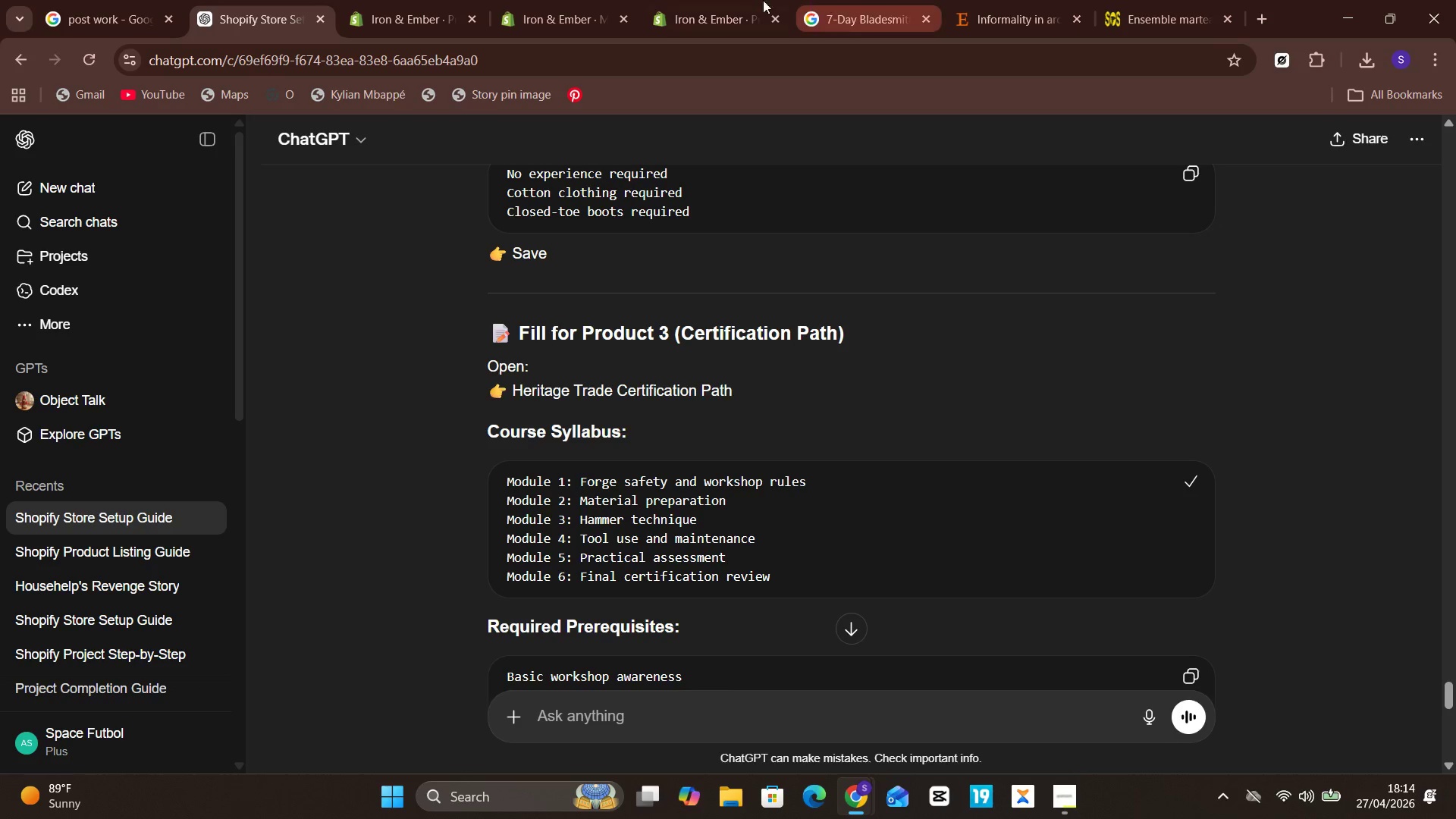 
left_click([738, 0])
 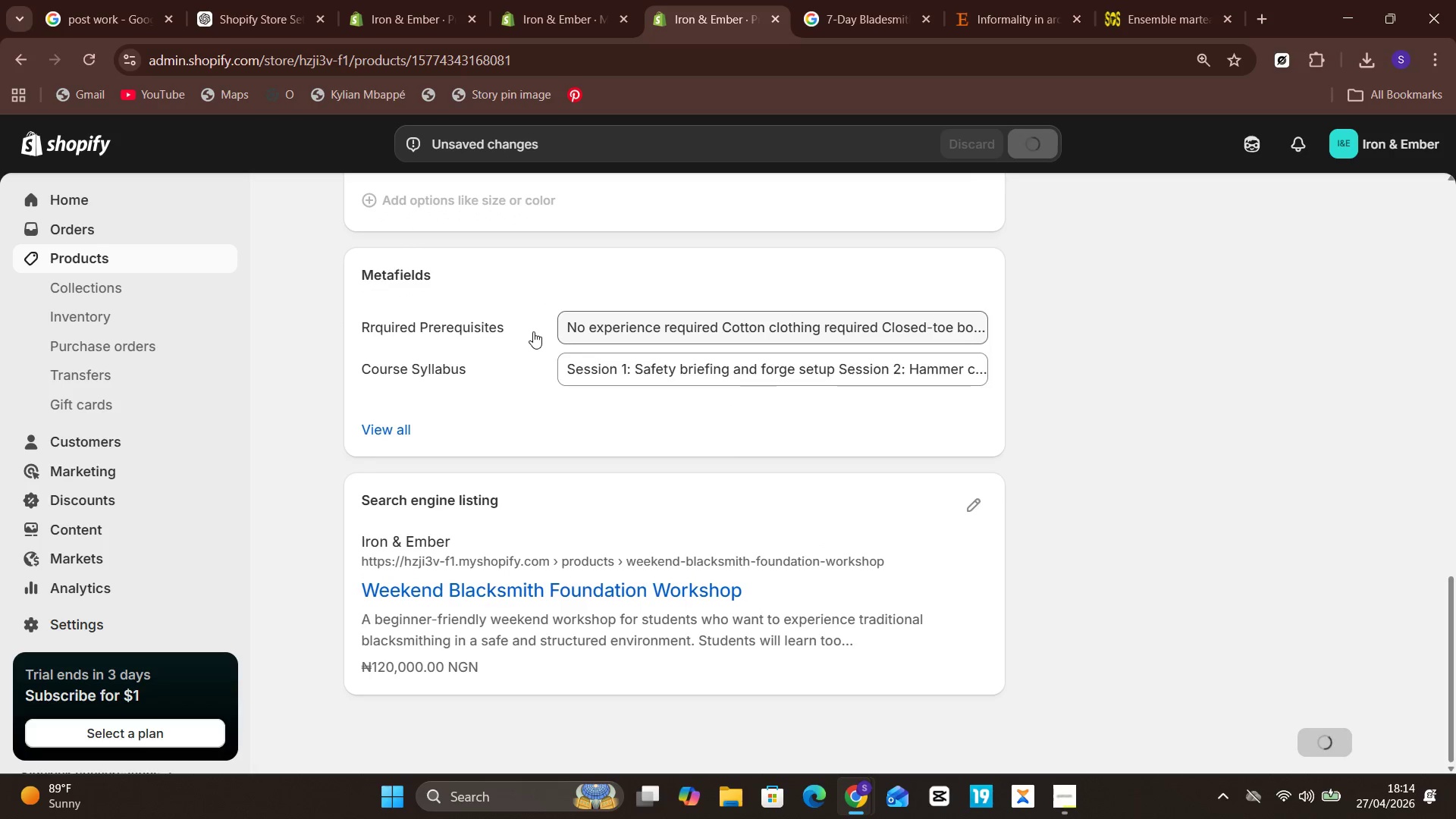 
left_click([154, 247])
 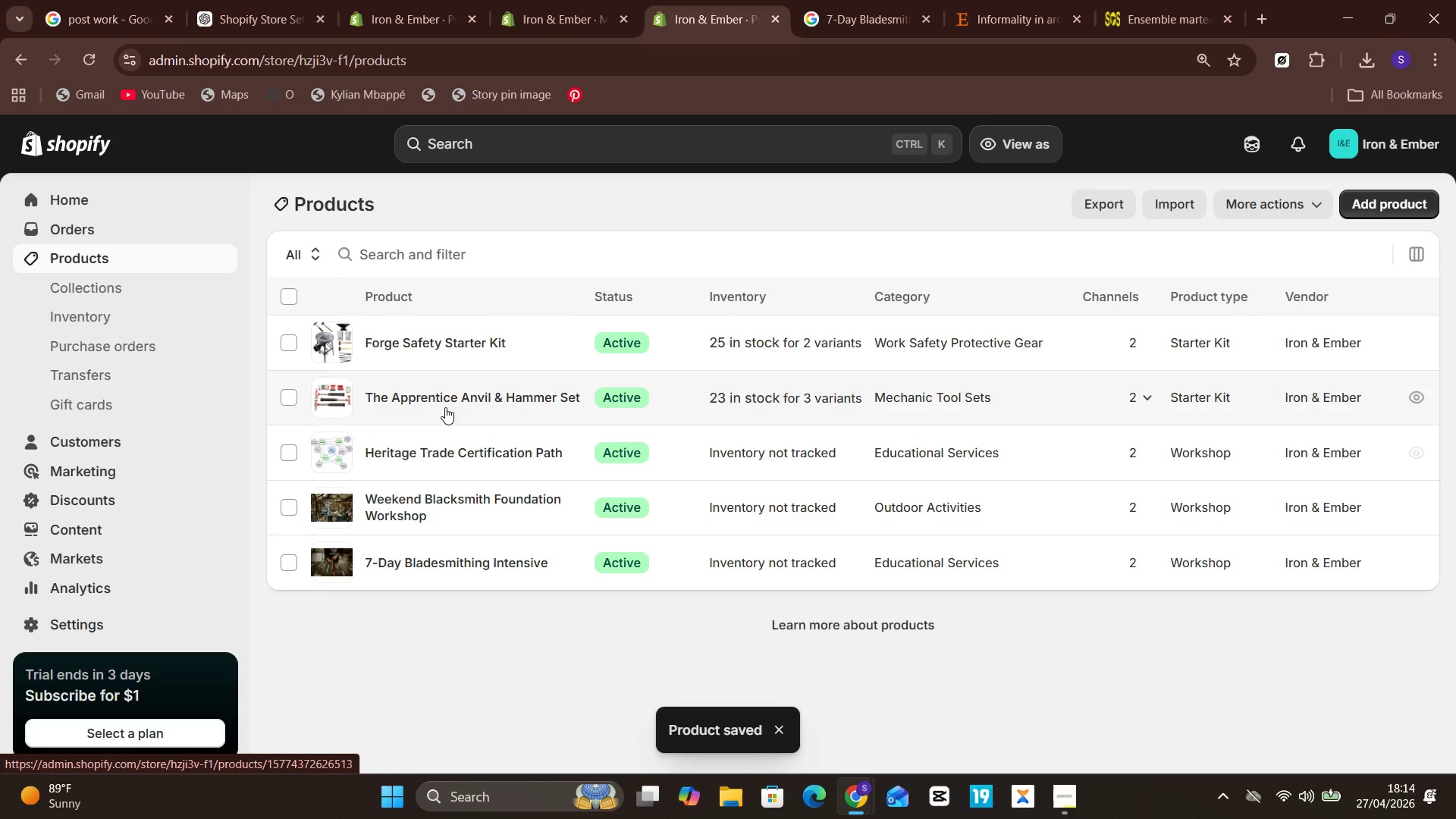 
left_click([447, 452])
 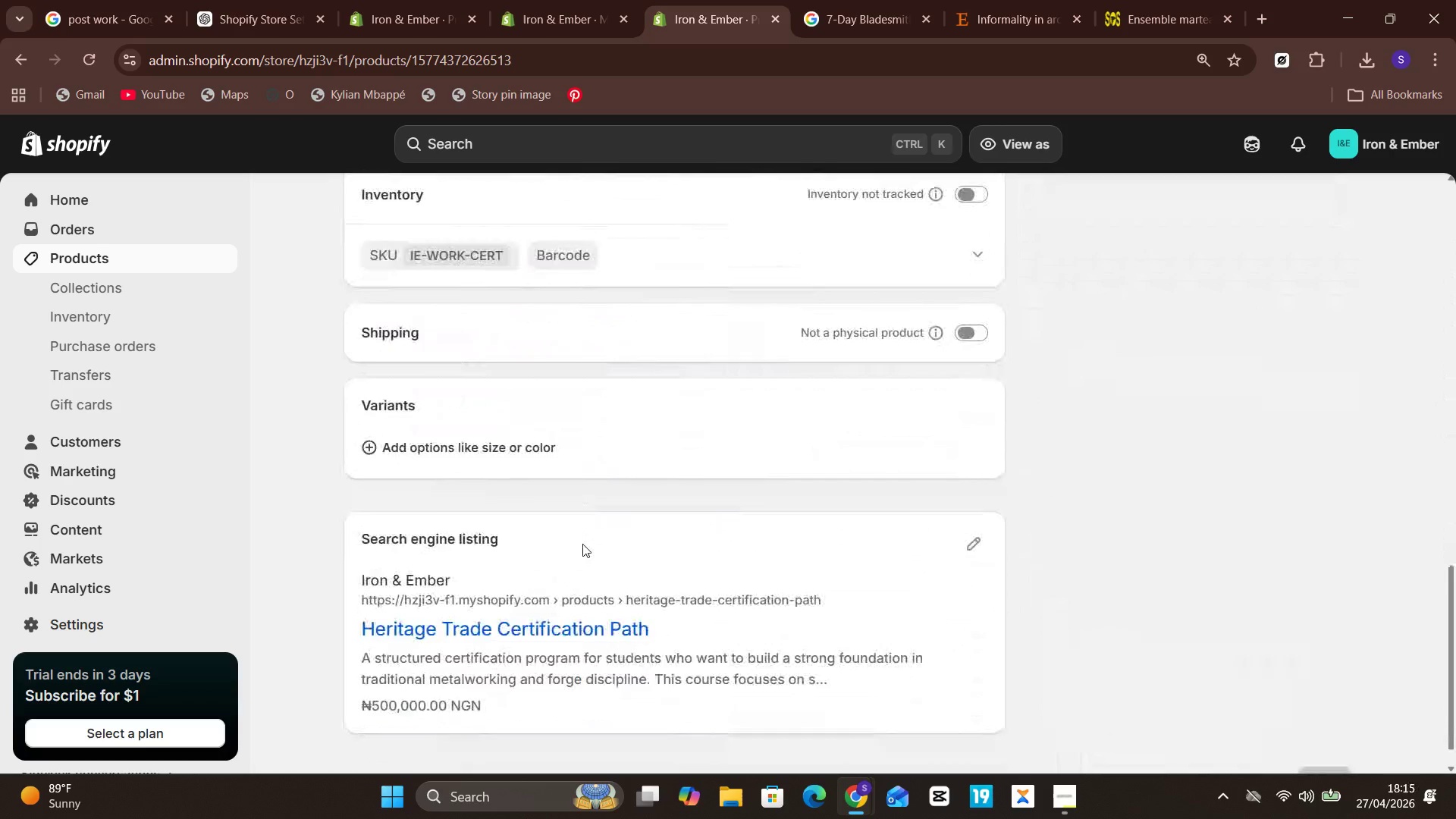 
wait(31.52)
 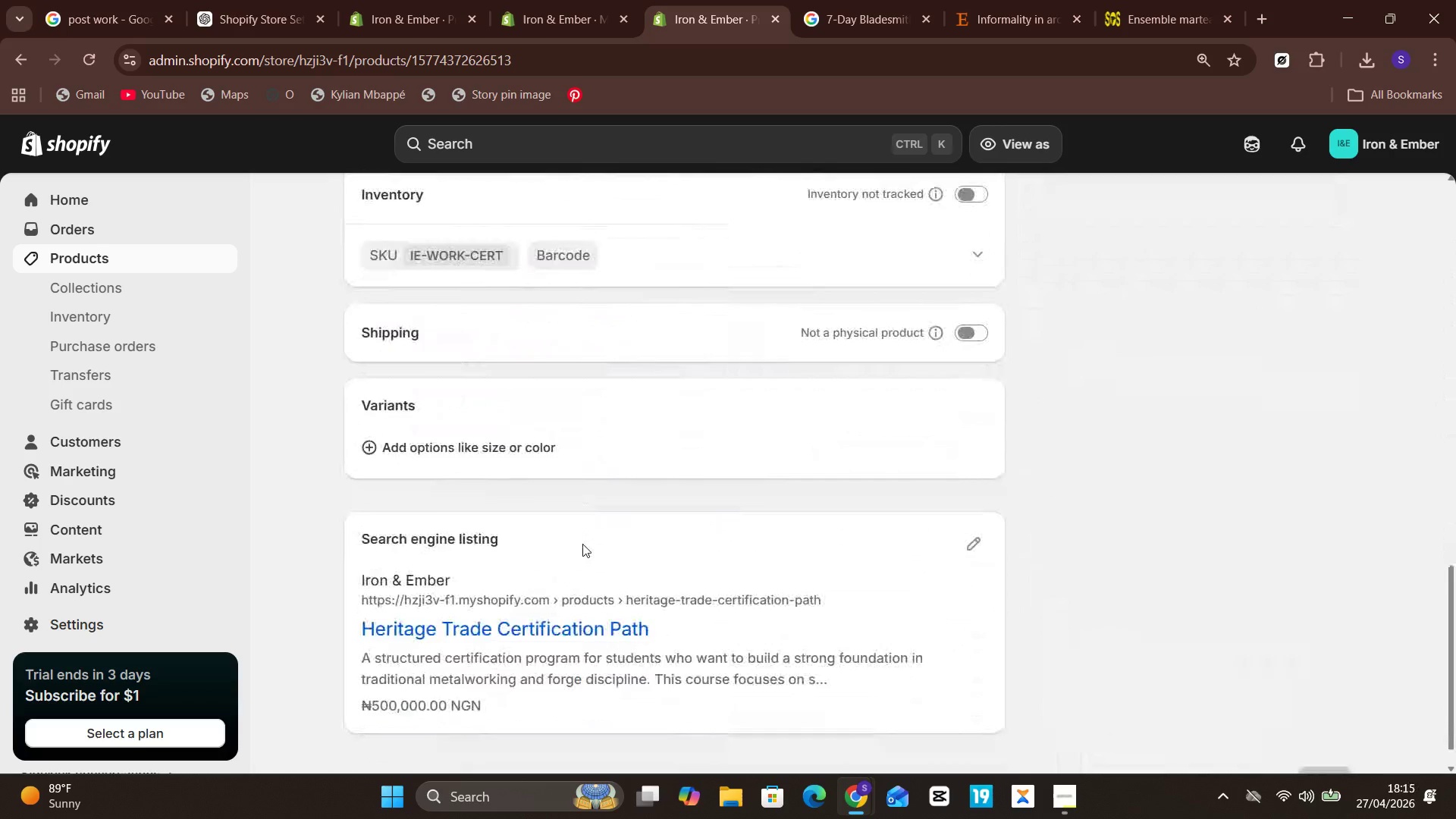 
left_click([630, 625])
 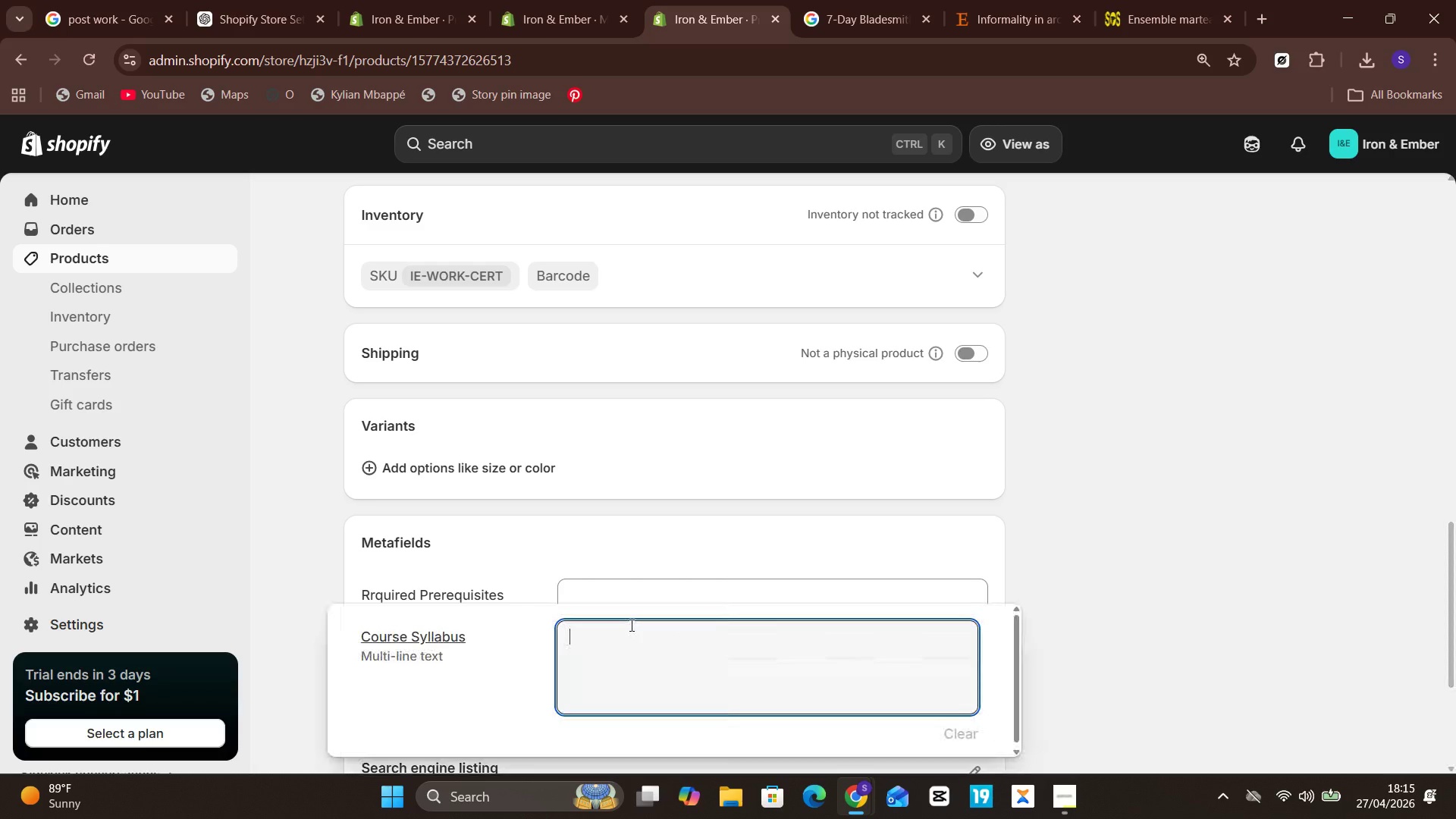 
key(Control+V)
 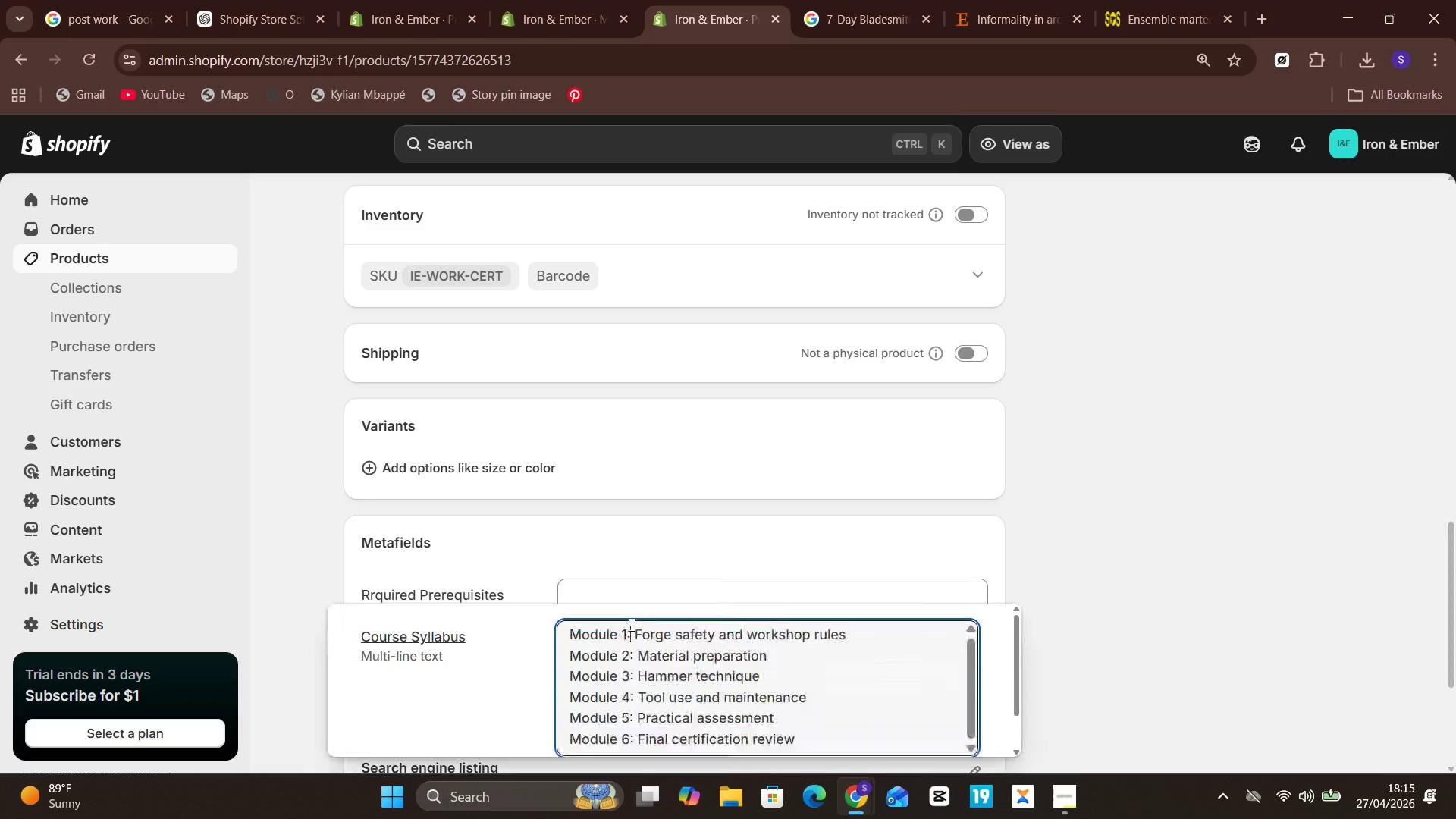 
left_click([630, 625])
 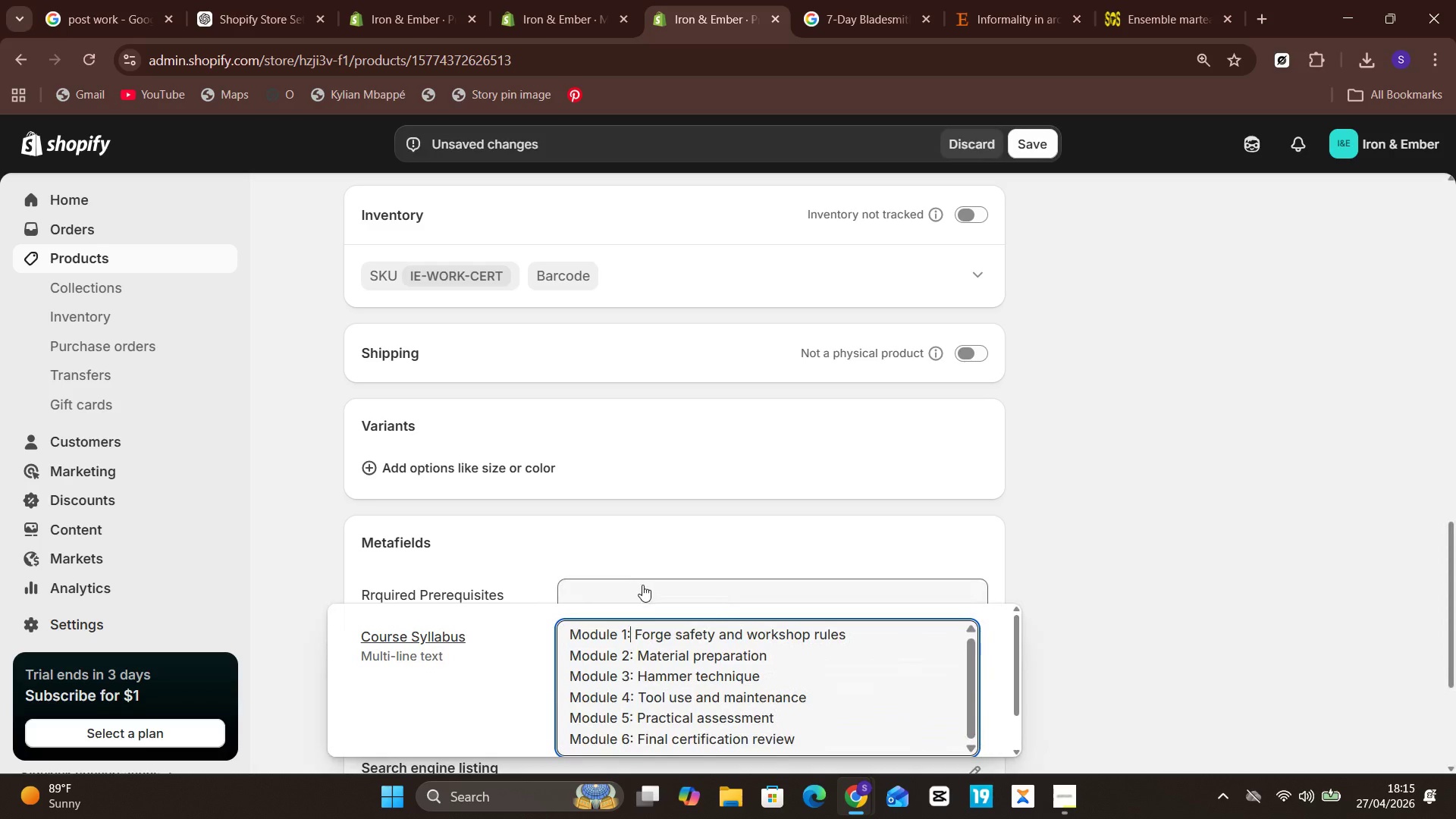 
left_click([642, 585])
 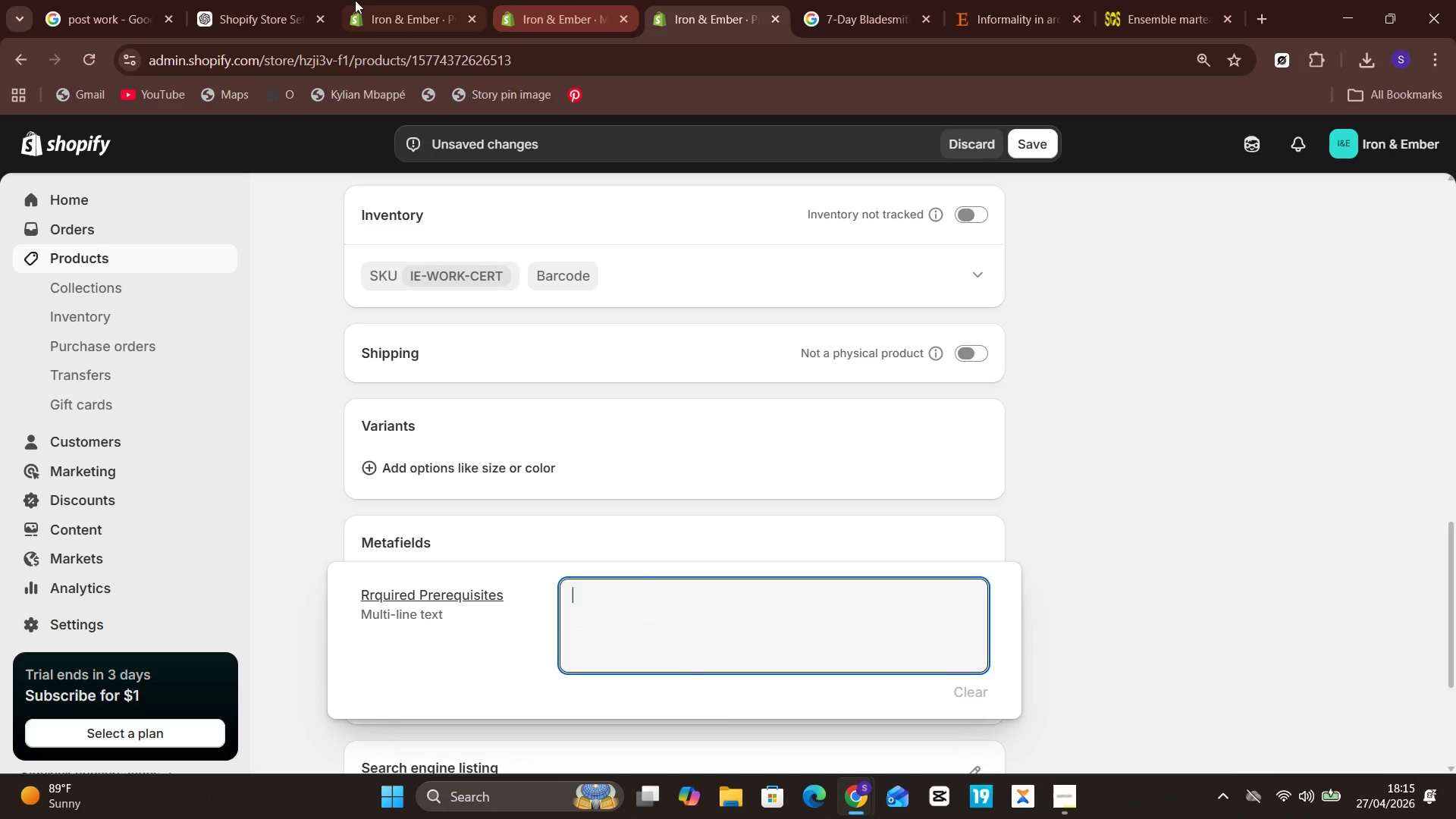 
left_click([268, 0])
 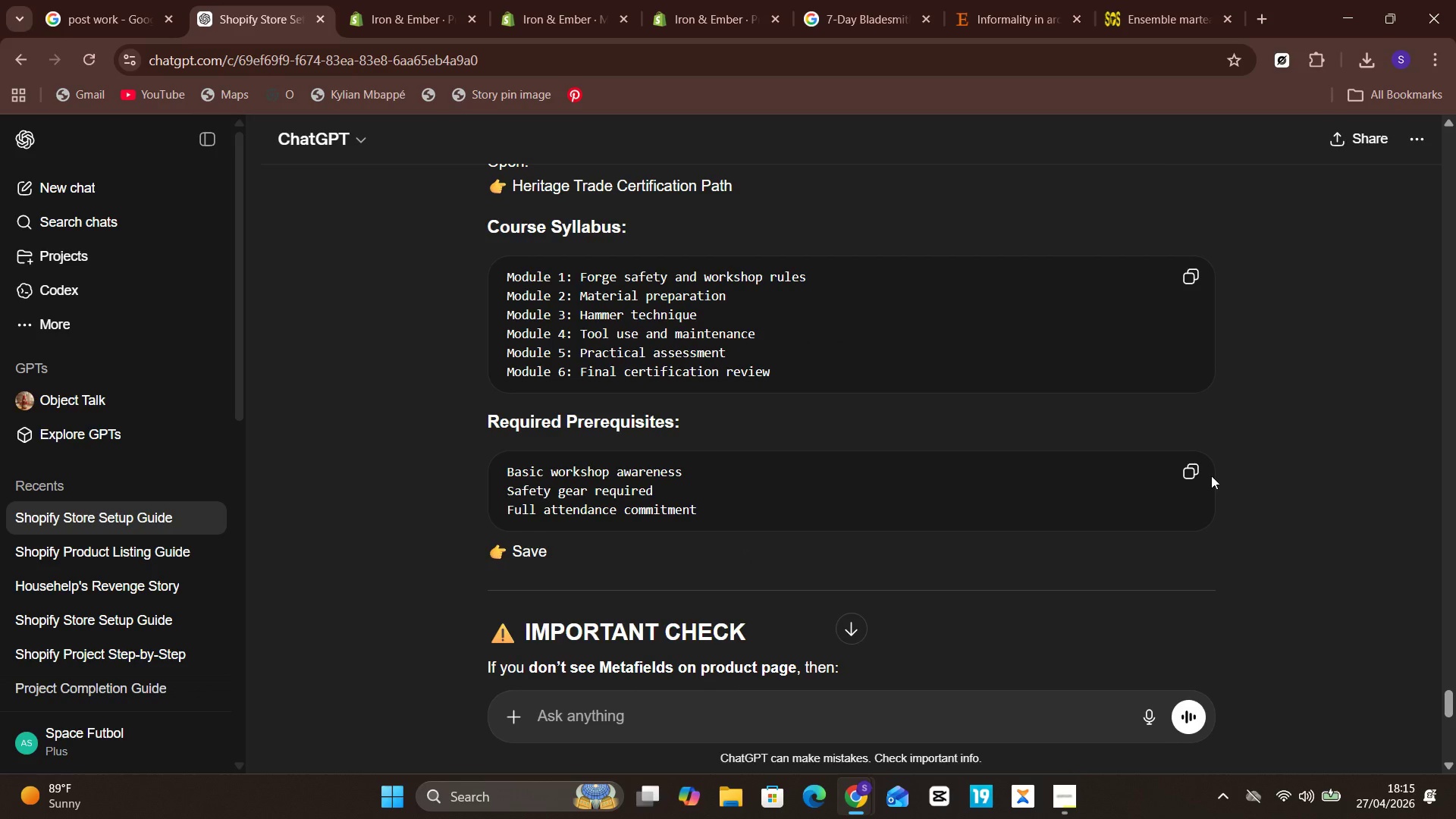 
left_click([1194, 469])
 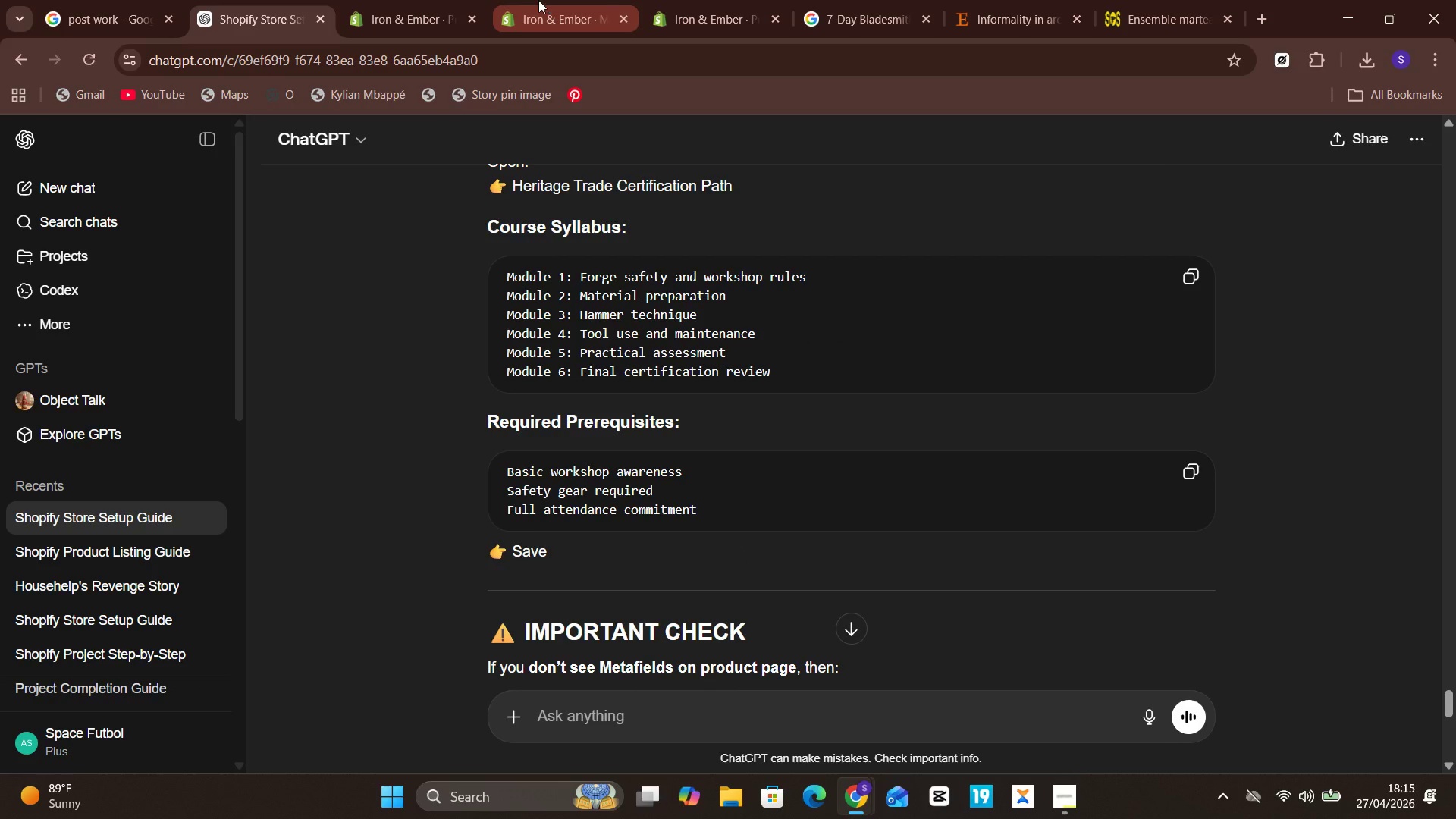 
left_click([403, 0])
 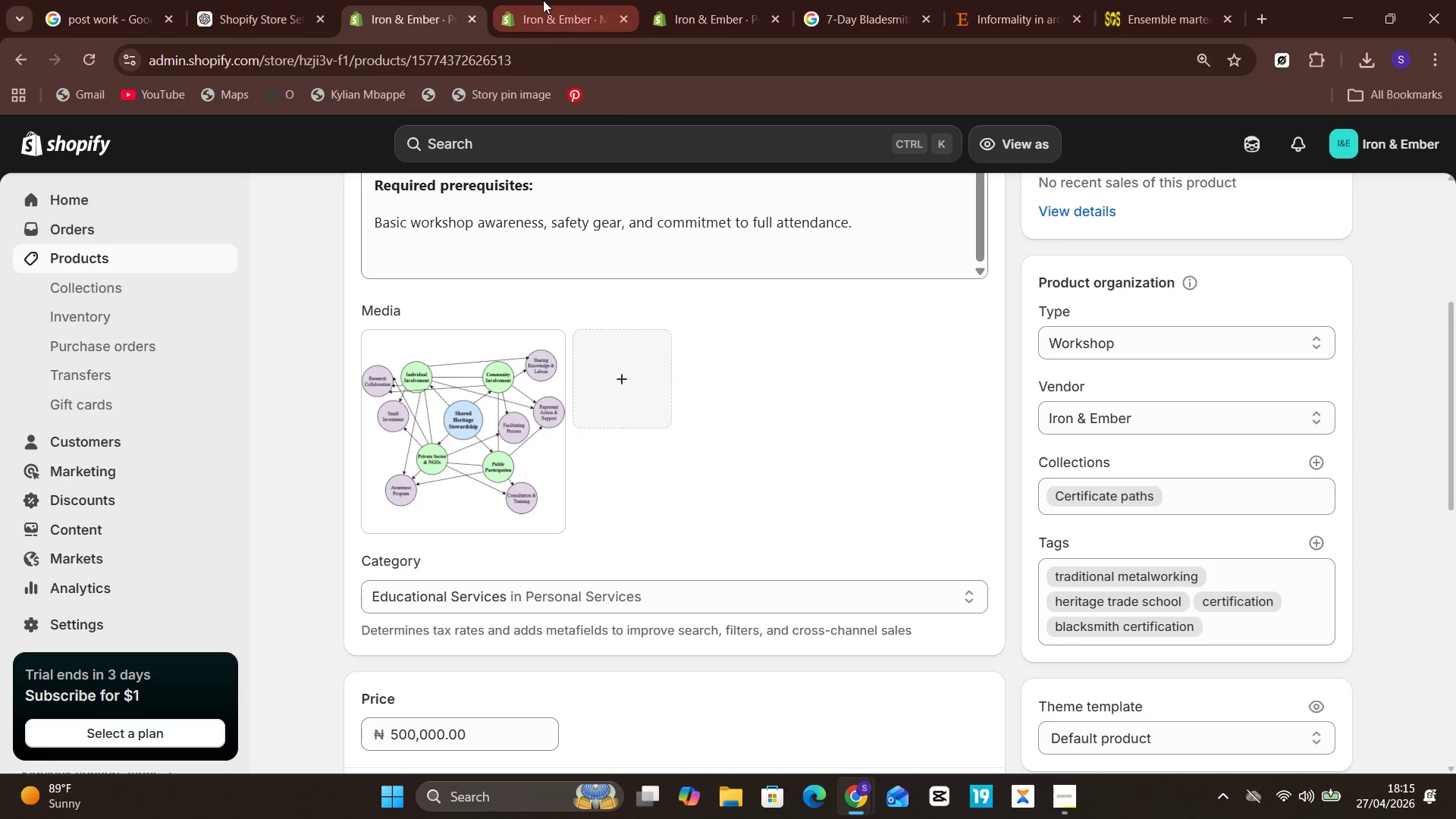 
left_click([543, 0])
 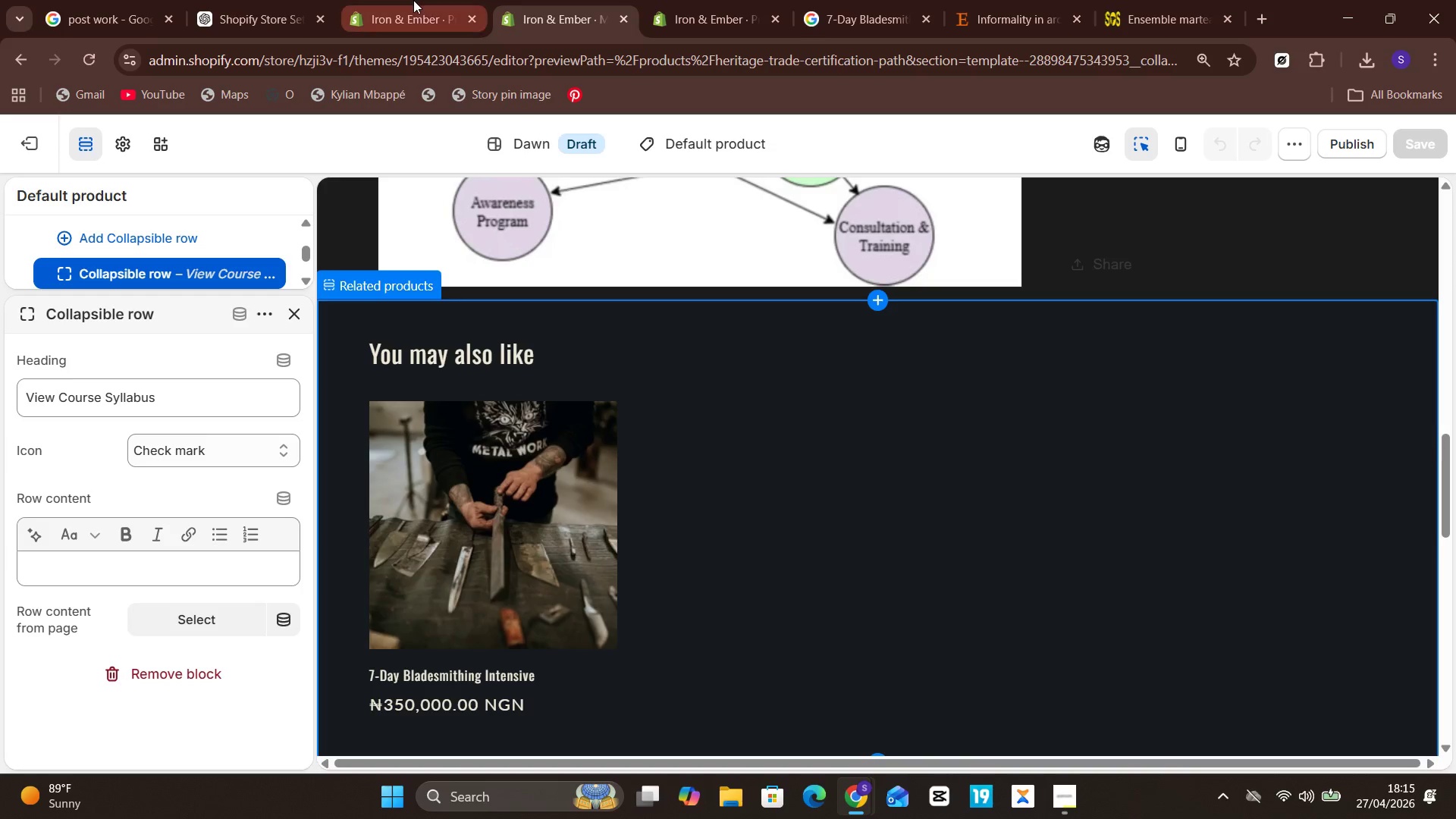 
left_click([413, 0])
 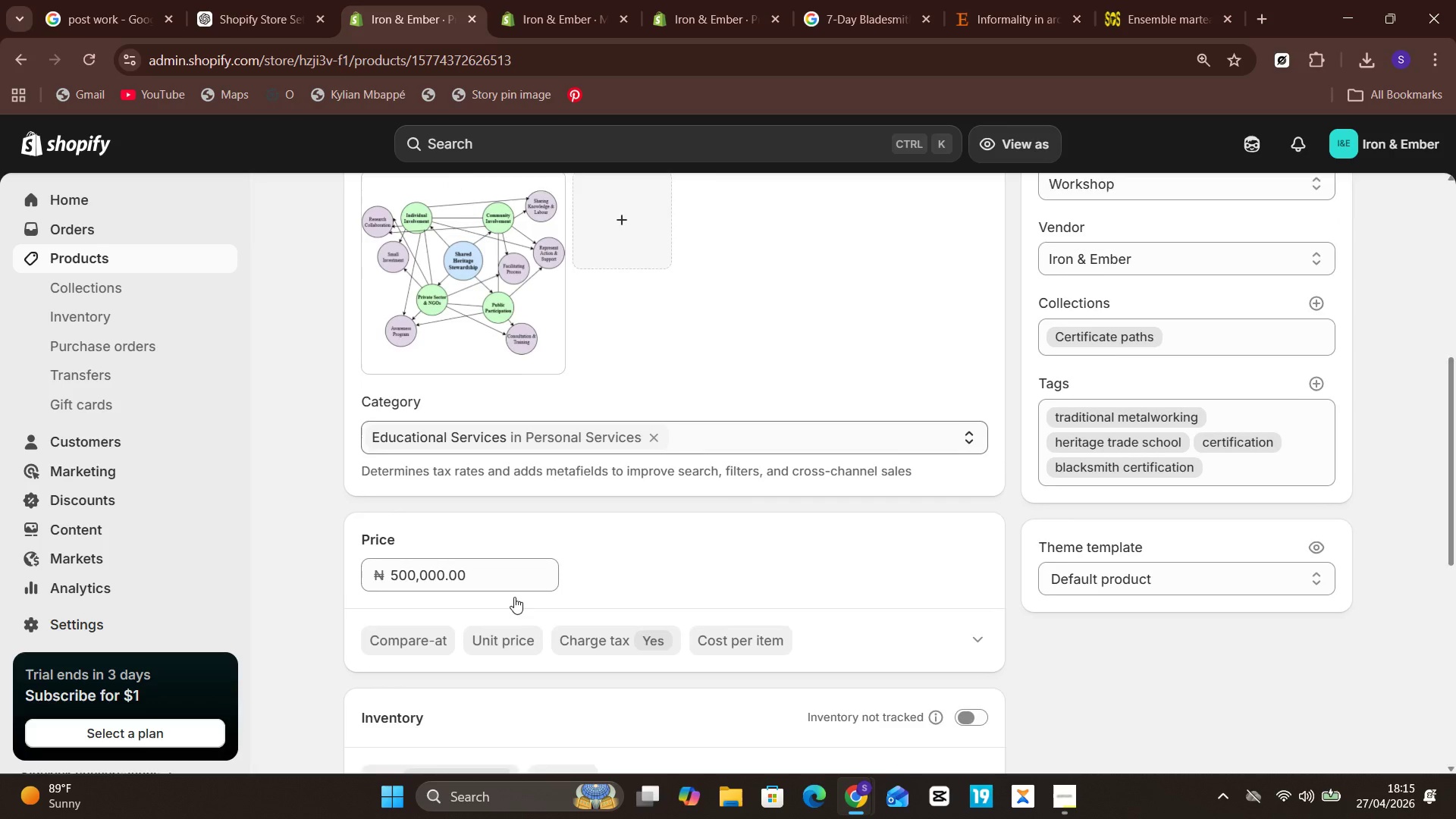 
left_click([648, 0])
 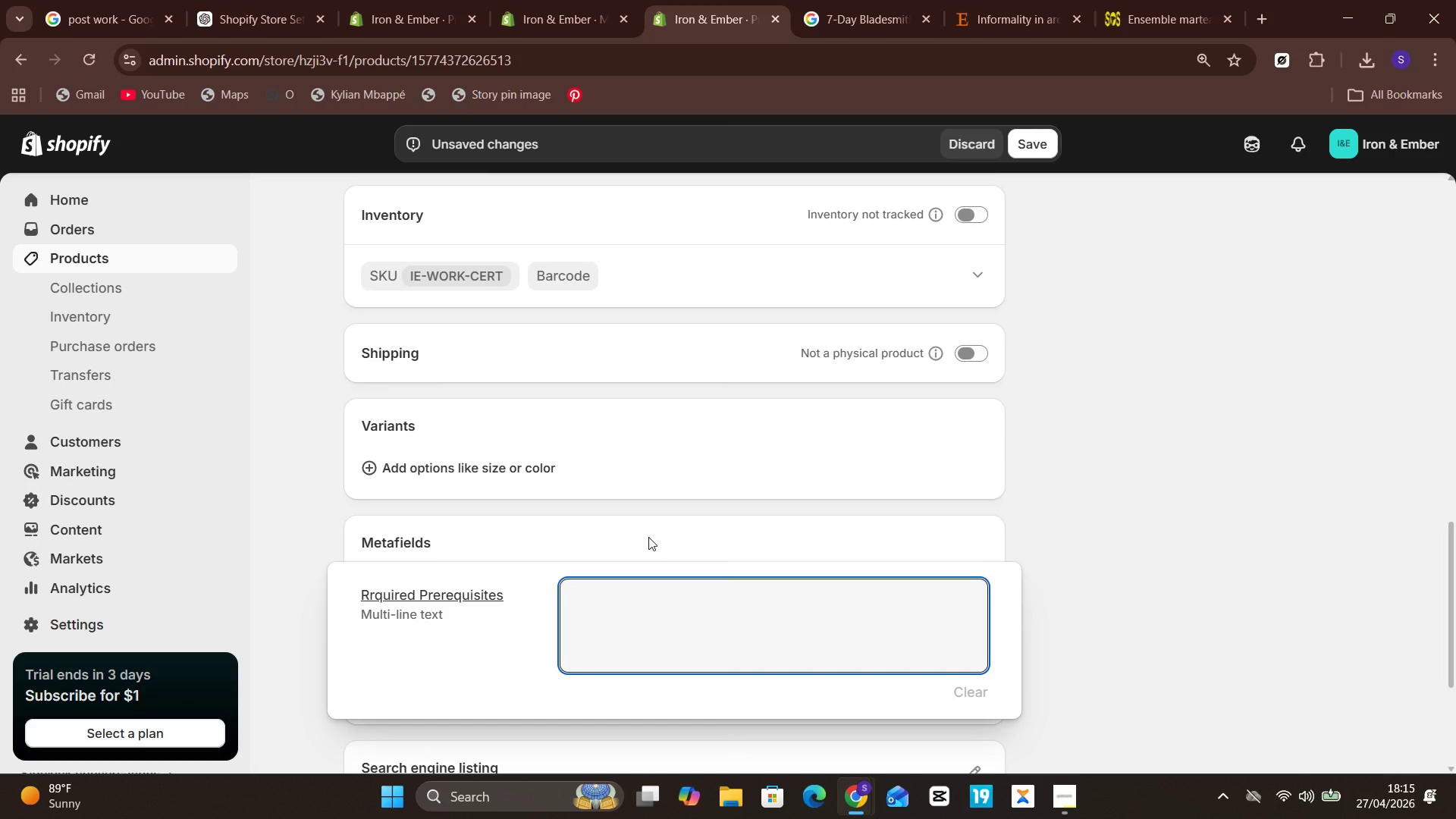 
key(Control+V)
 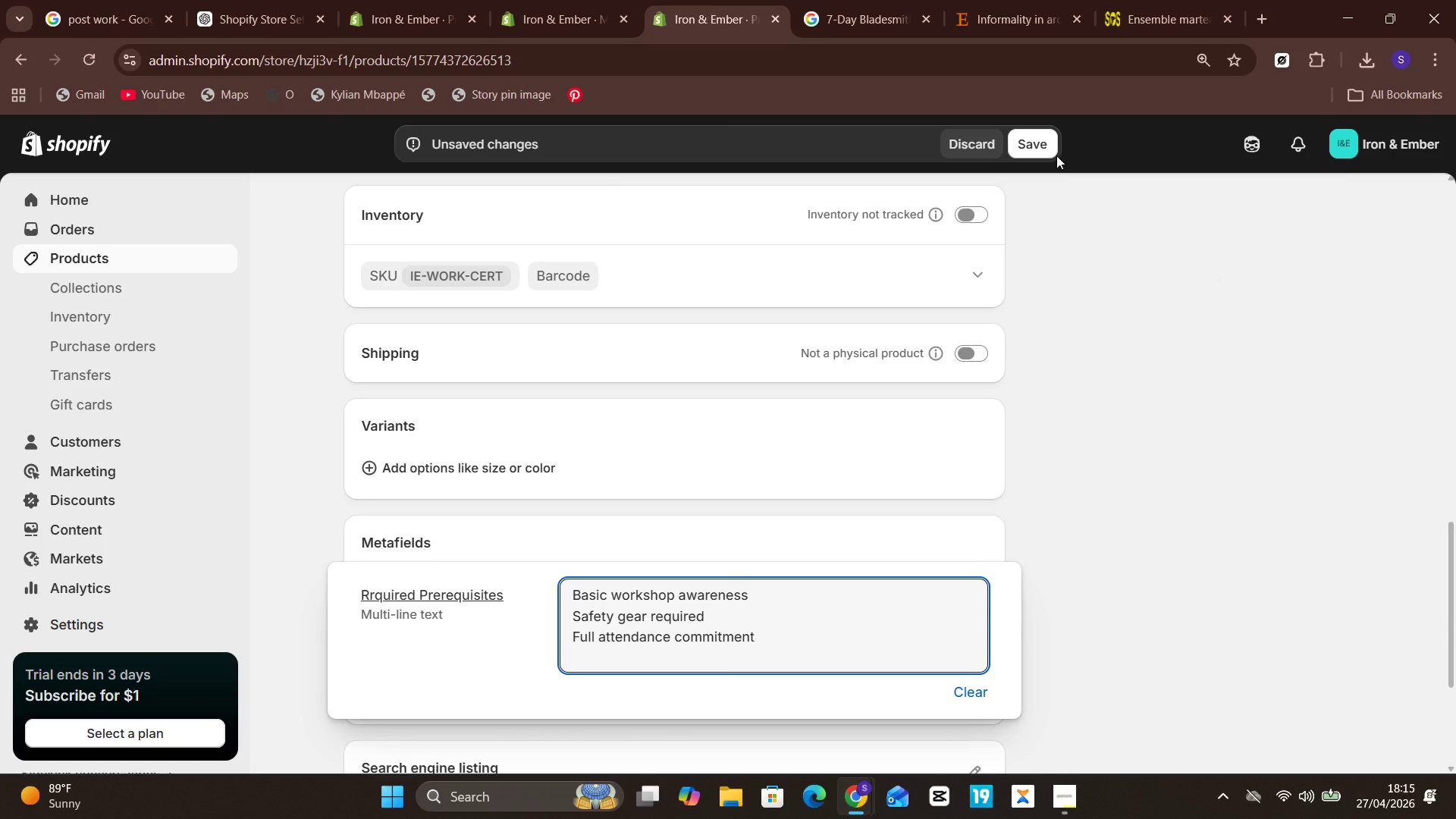 
left_click([1041, 146])
 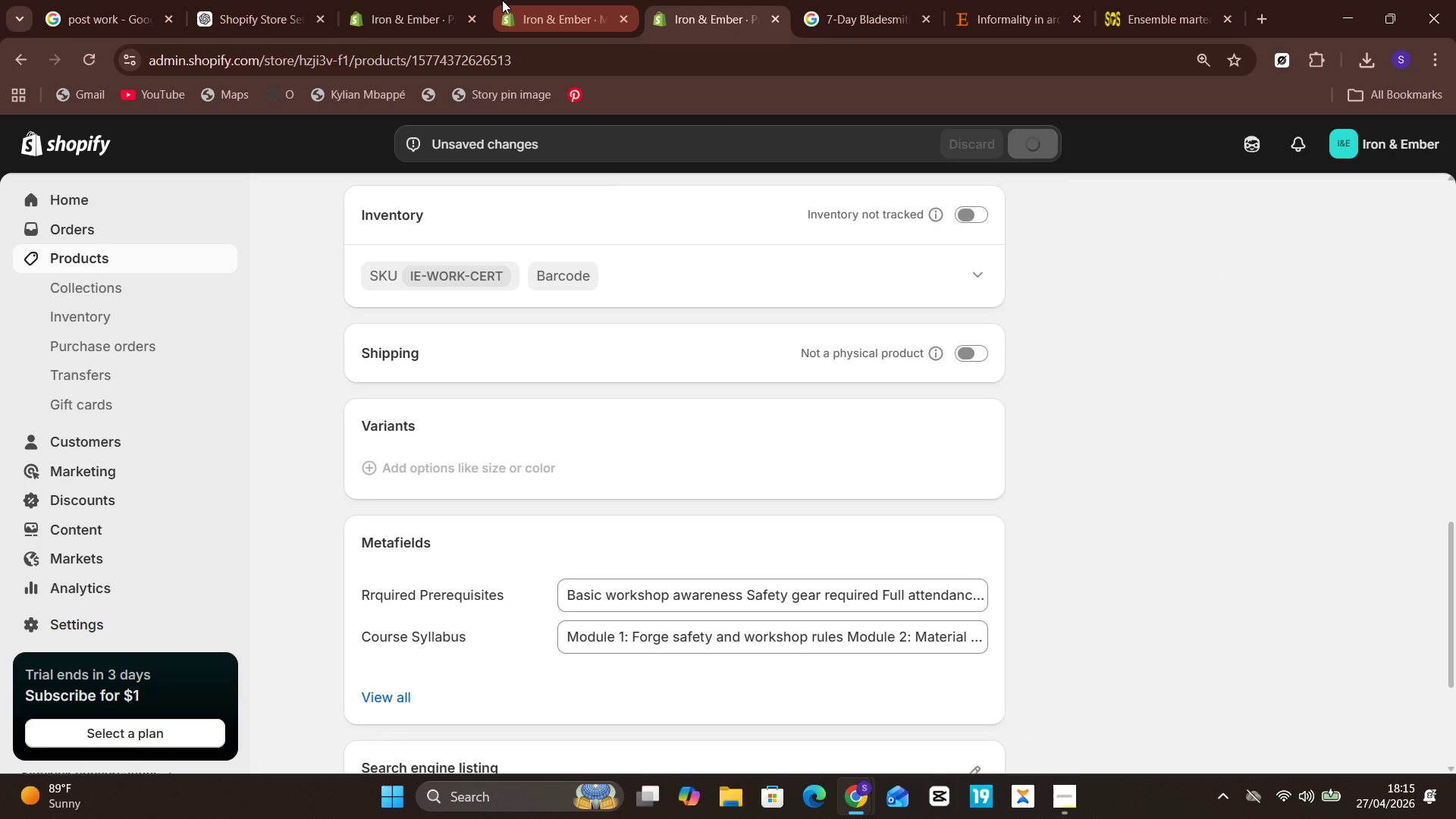 
left_click([546, 9])
 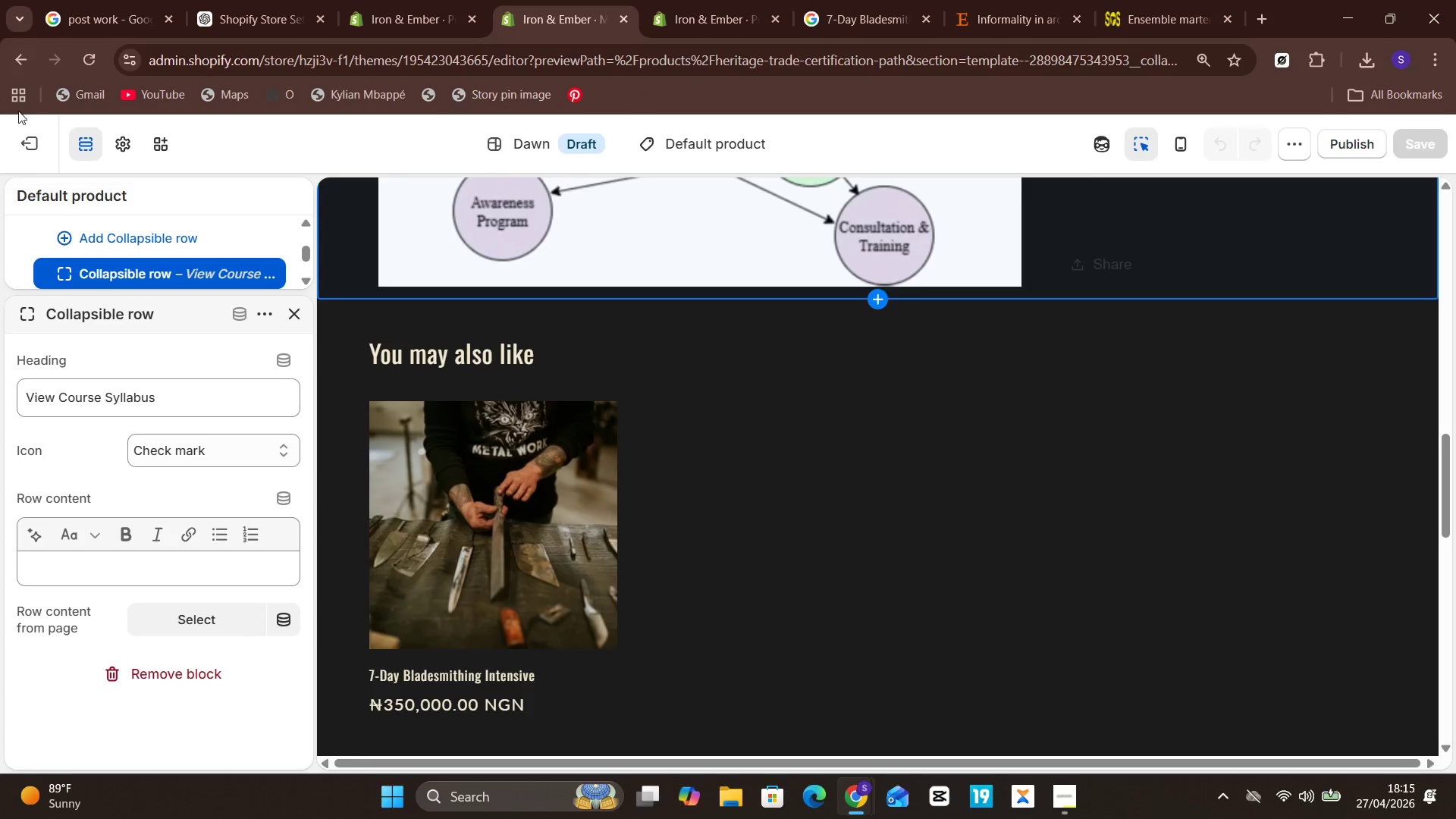 
left_click([33, 136])
 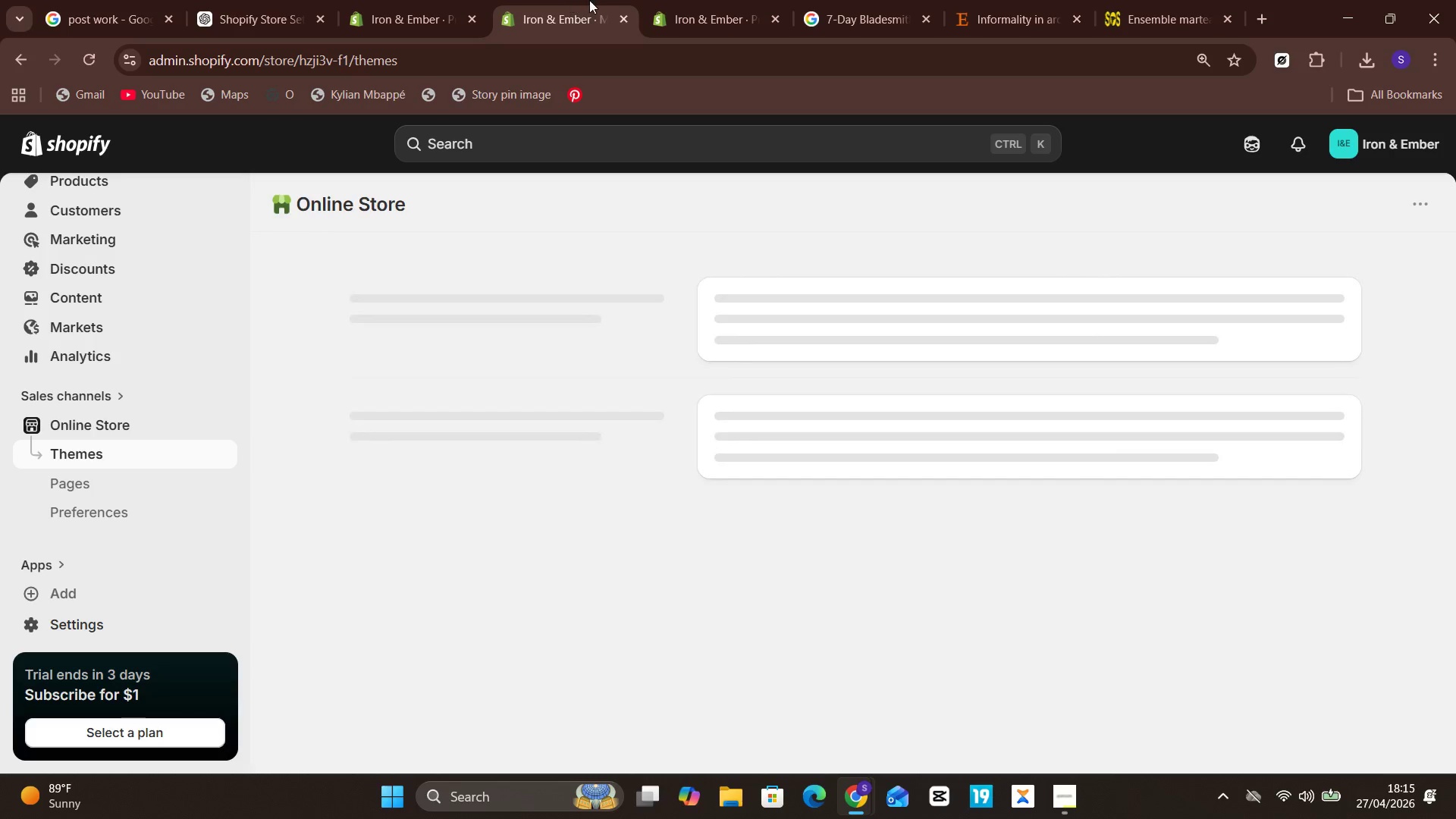 
left_click([695, 17])
 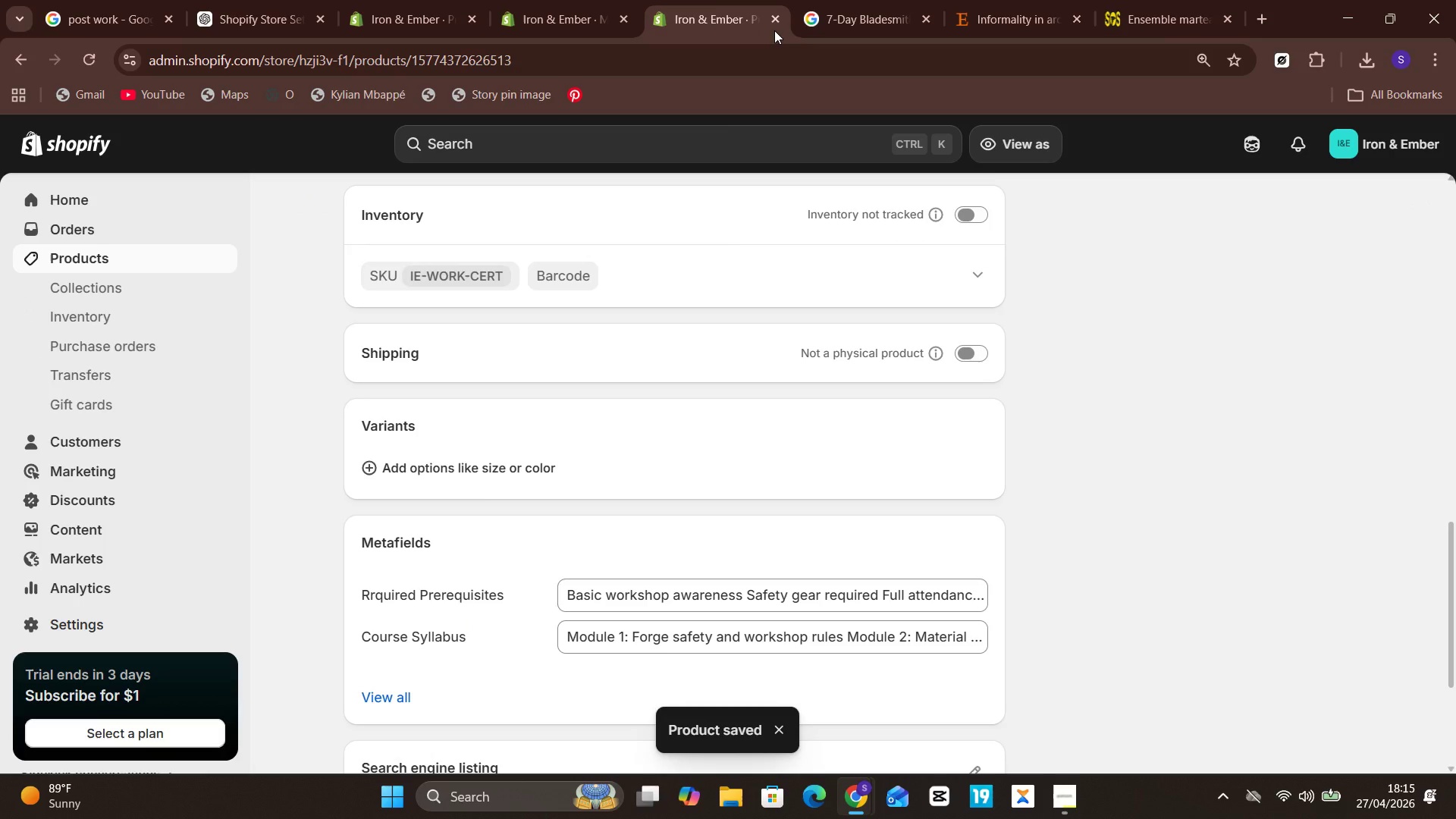 
left_click_drag(start_coordinate=[780, 28], to_coordinate=[770, 20])
 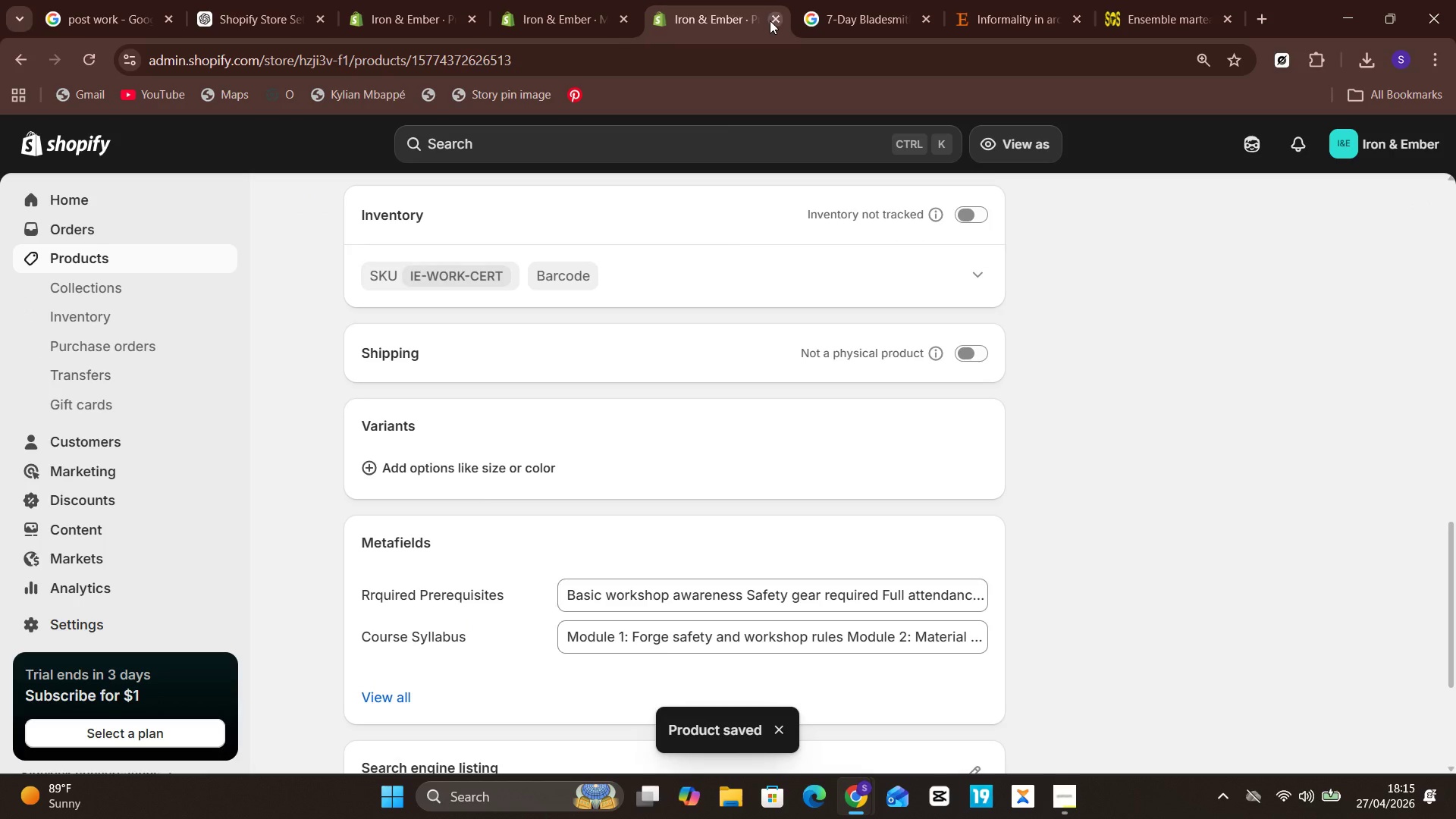 
left_click([770, 20])
 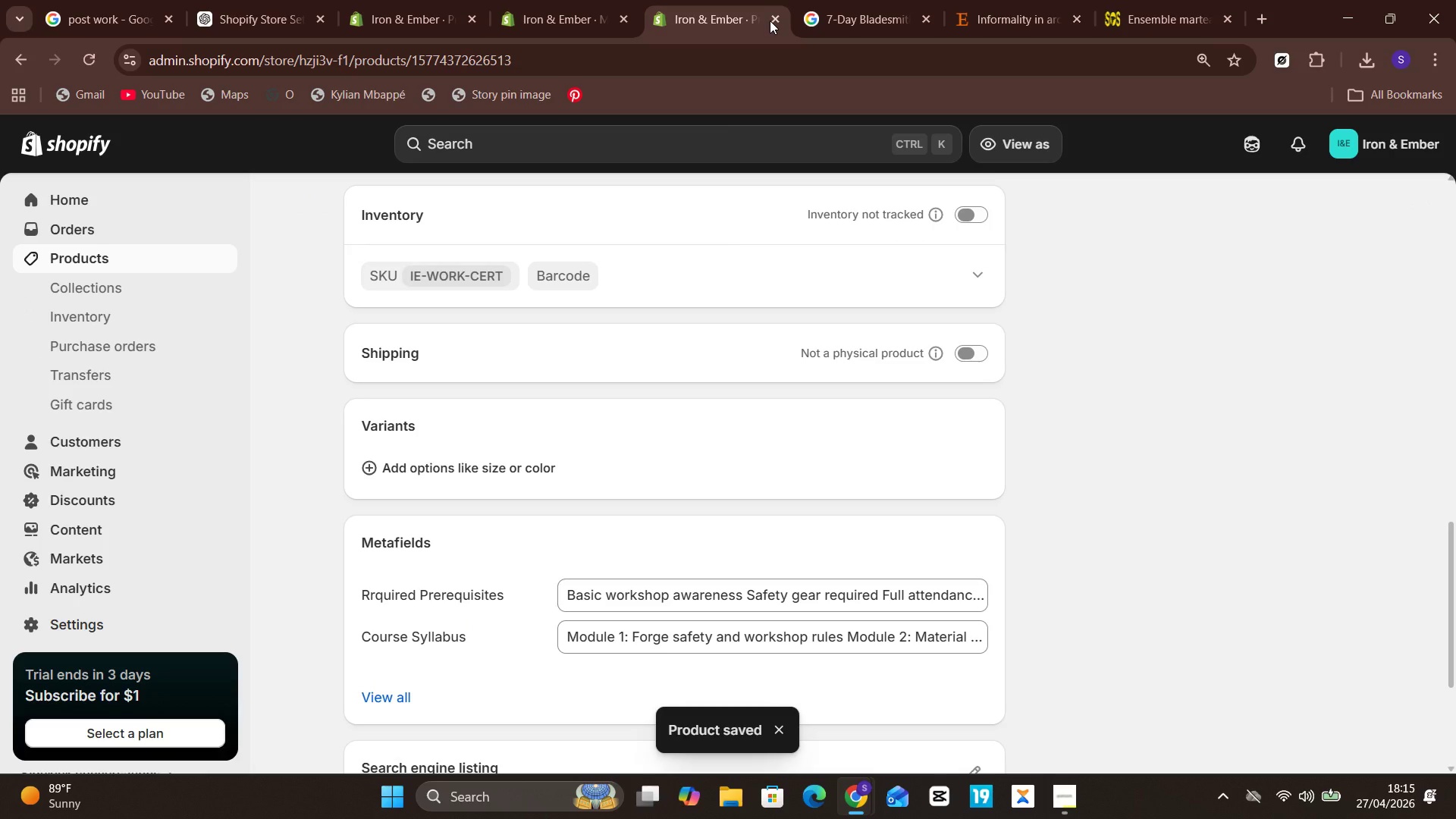 
left_click([770, 20])
 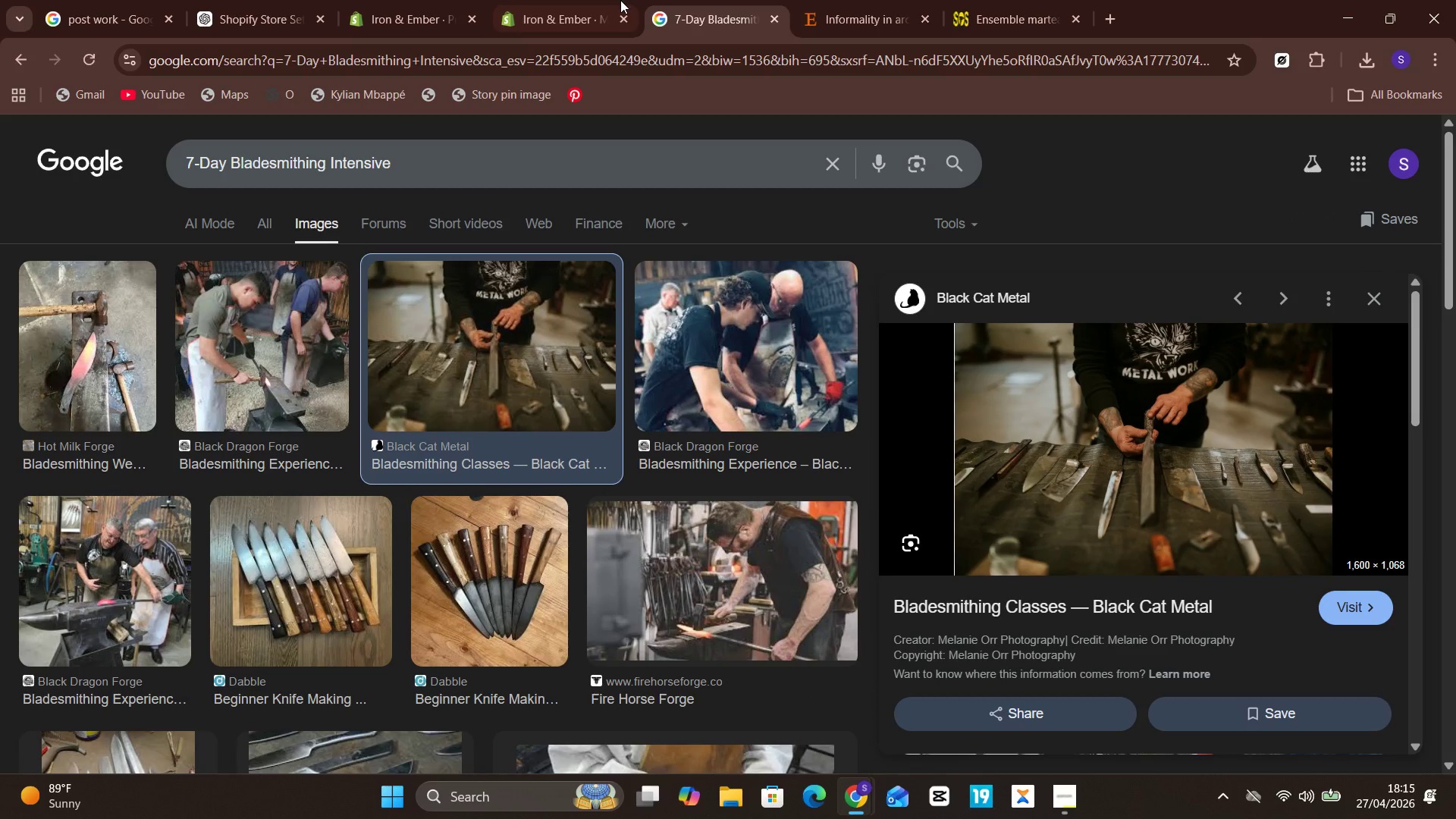 
left_click([572, 0])
 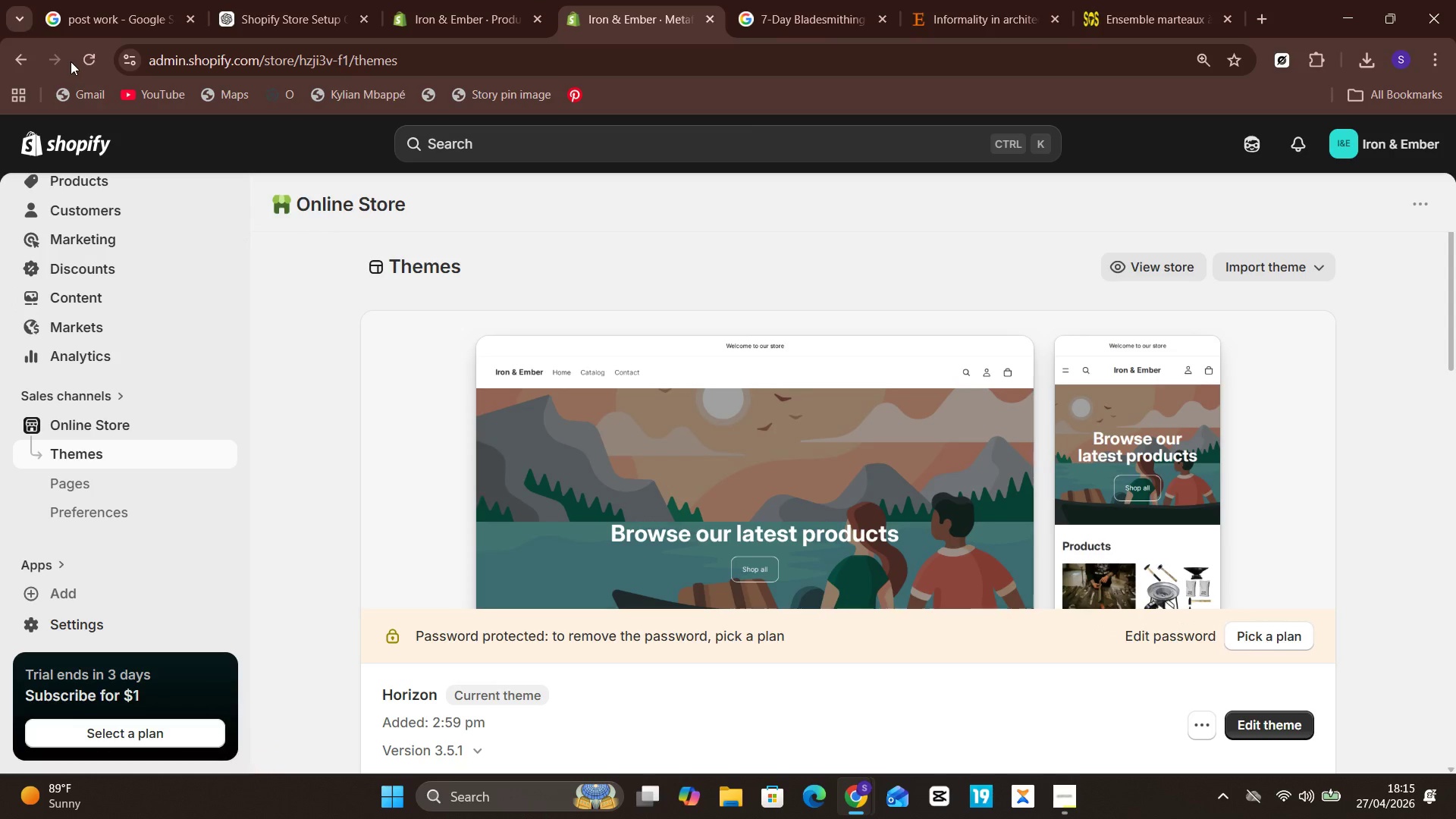 
left_click([83, 61])
 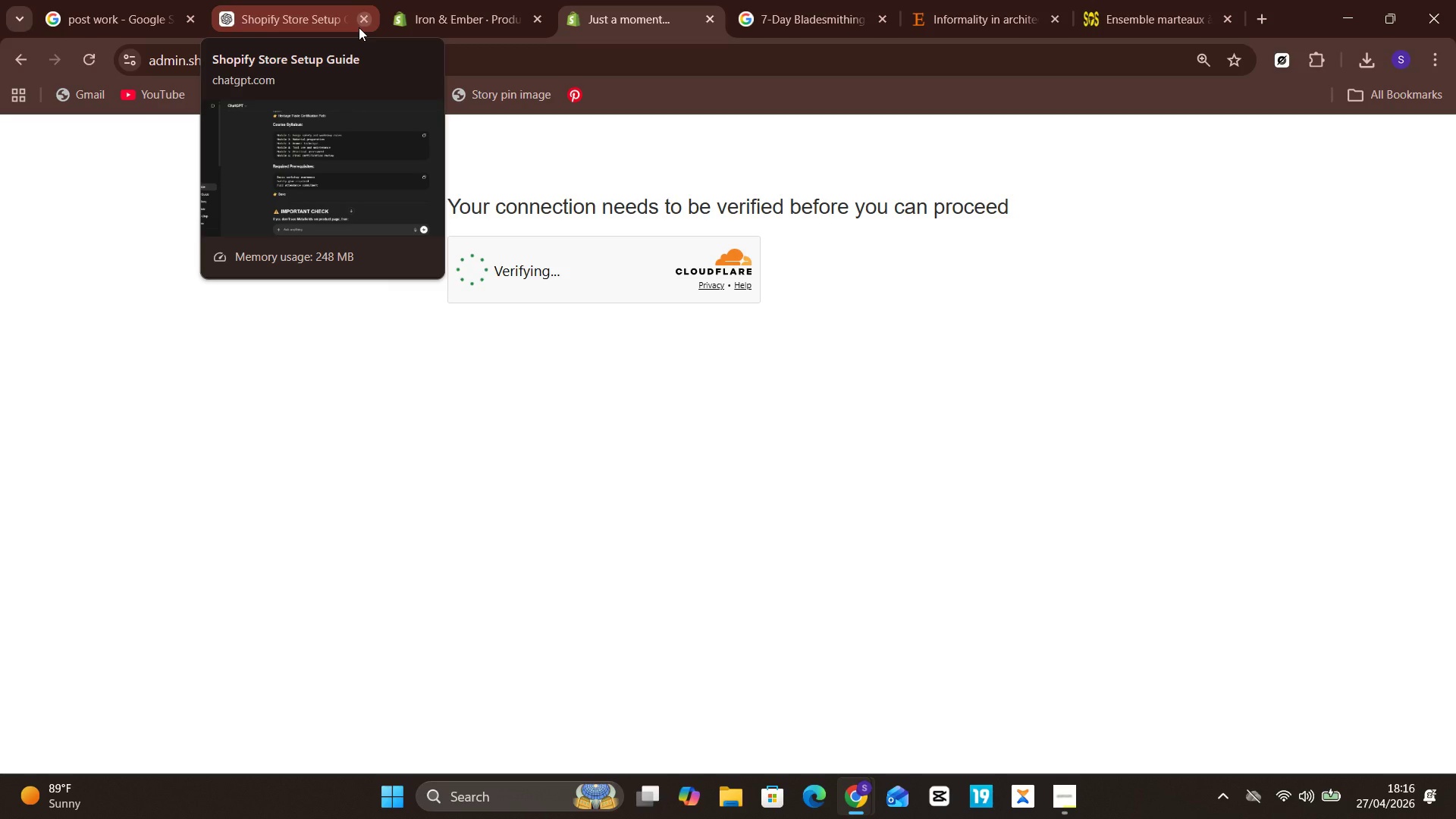 
wait(20.69)
 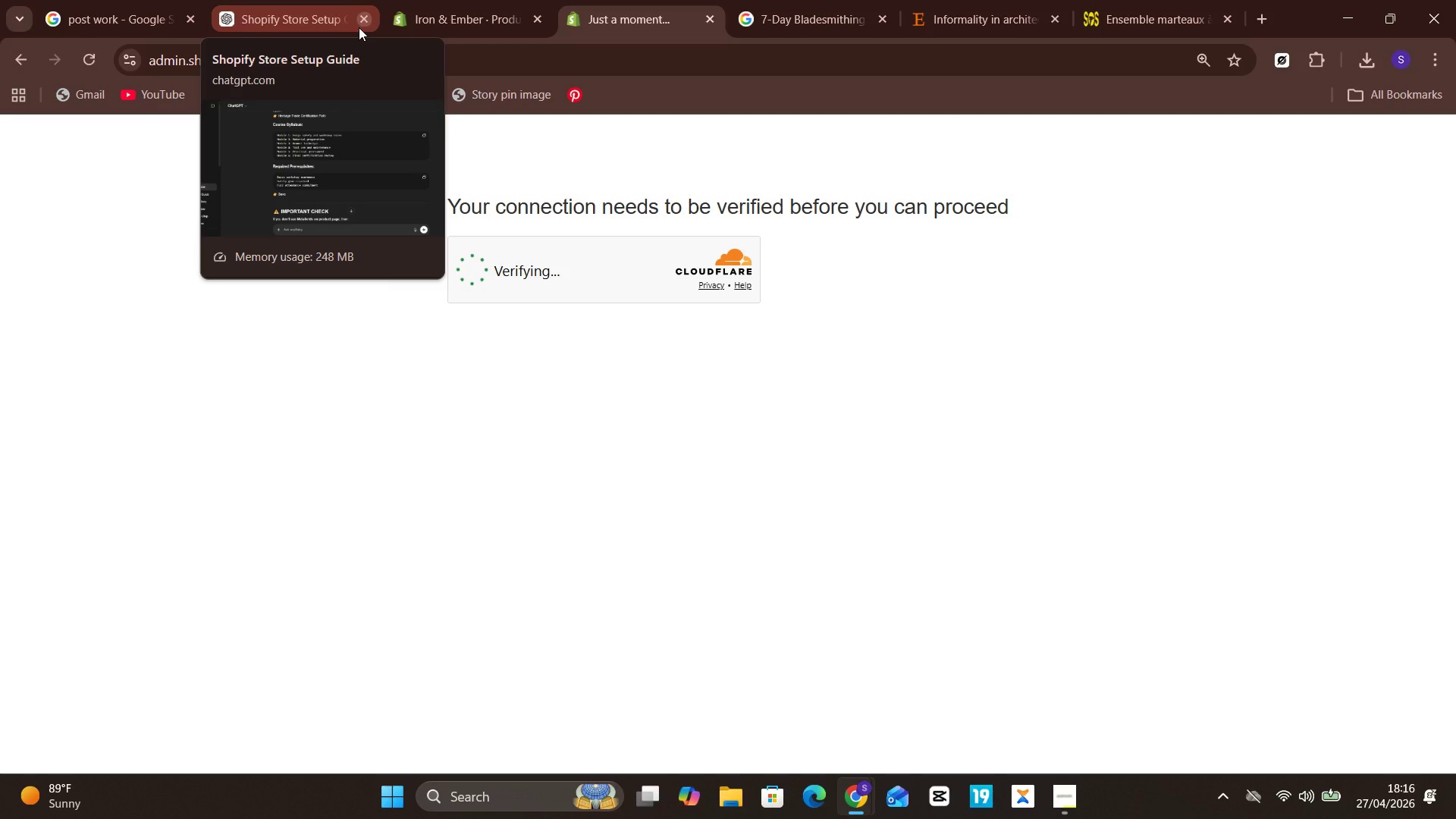 
left_click([453, 271])
 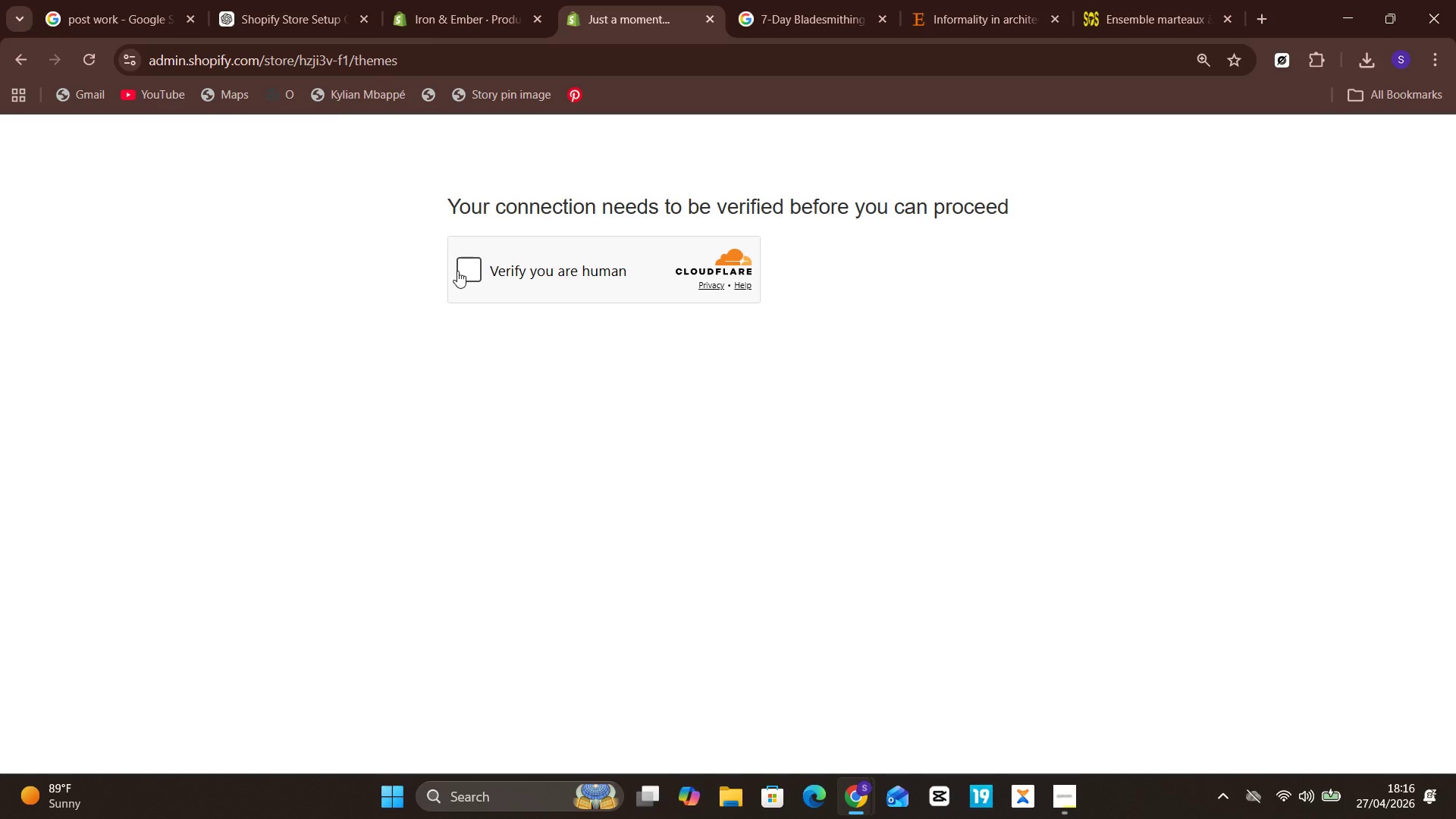 
left_click([461, 271])
 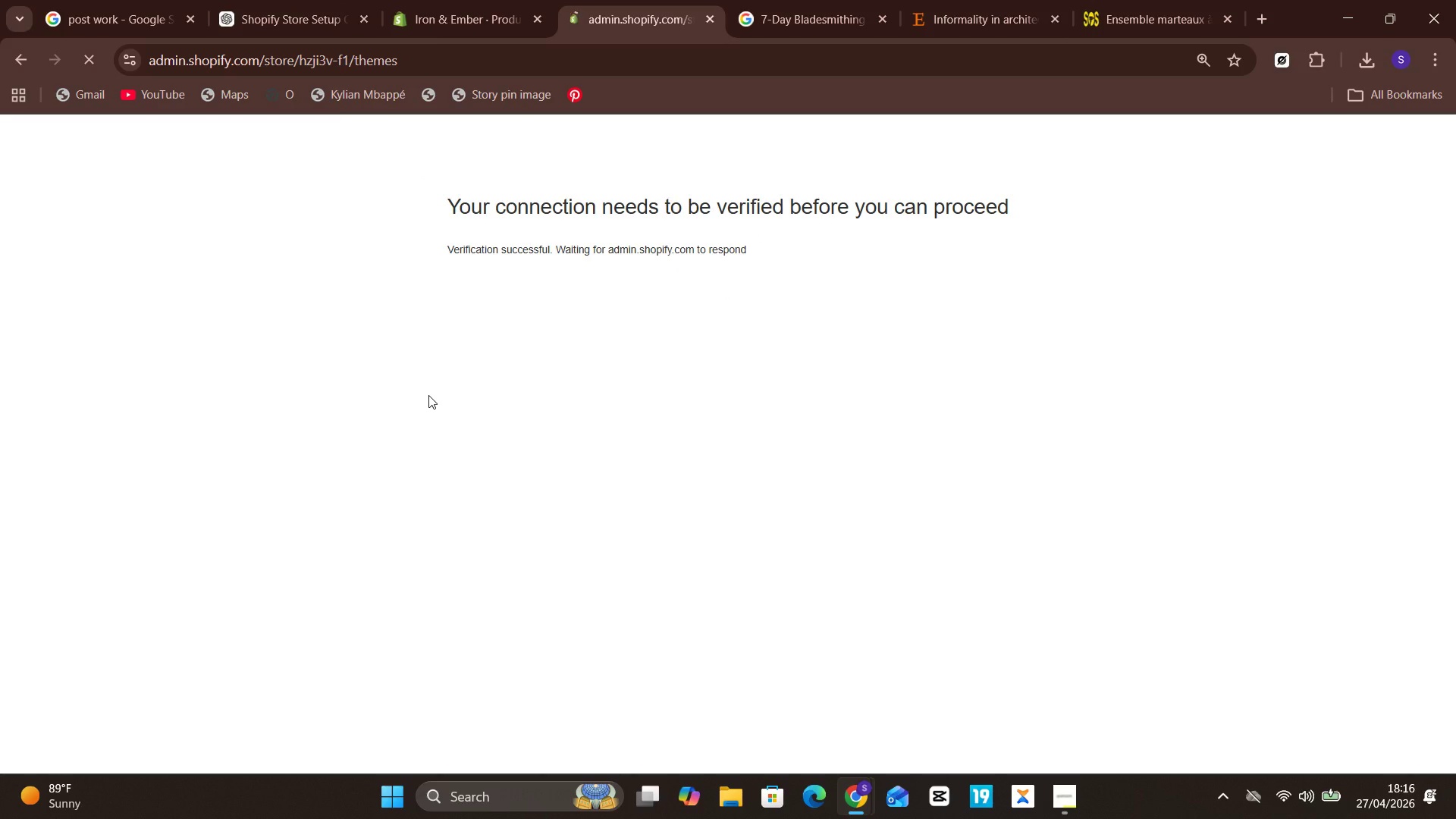 
wait(10.17)
 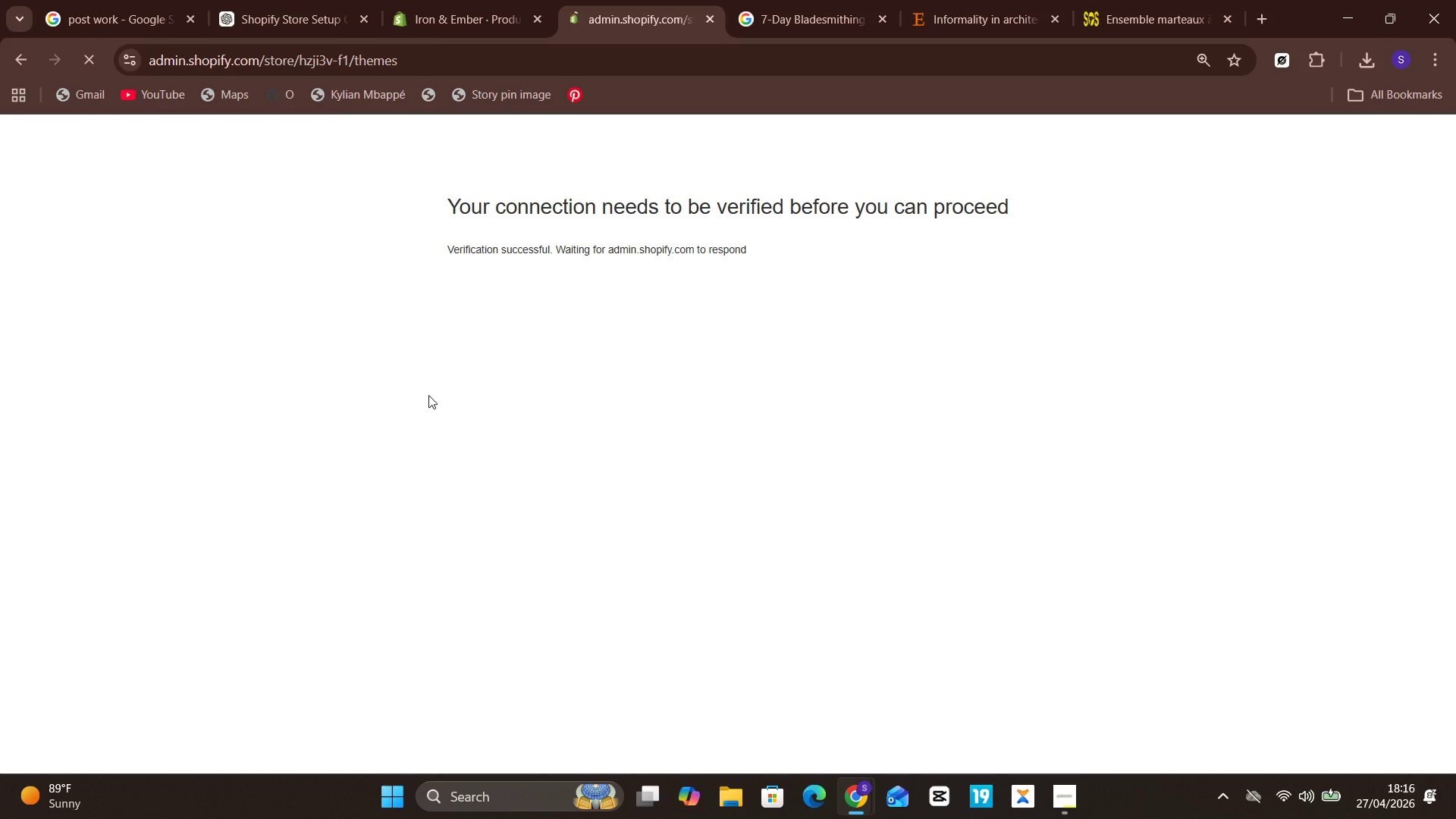 
left_click([632, 424])
 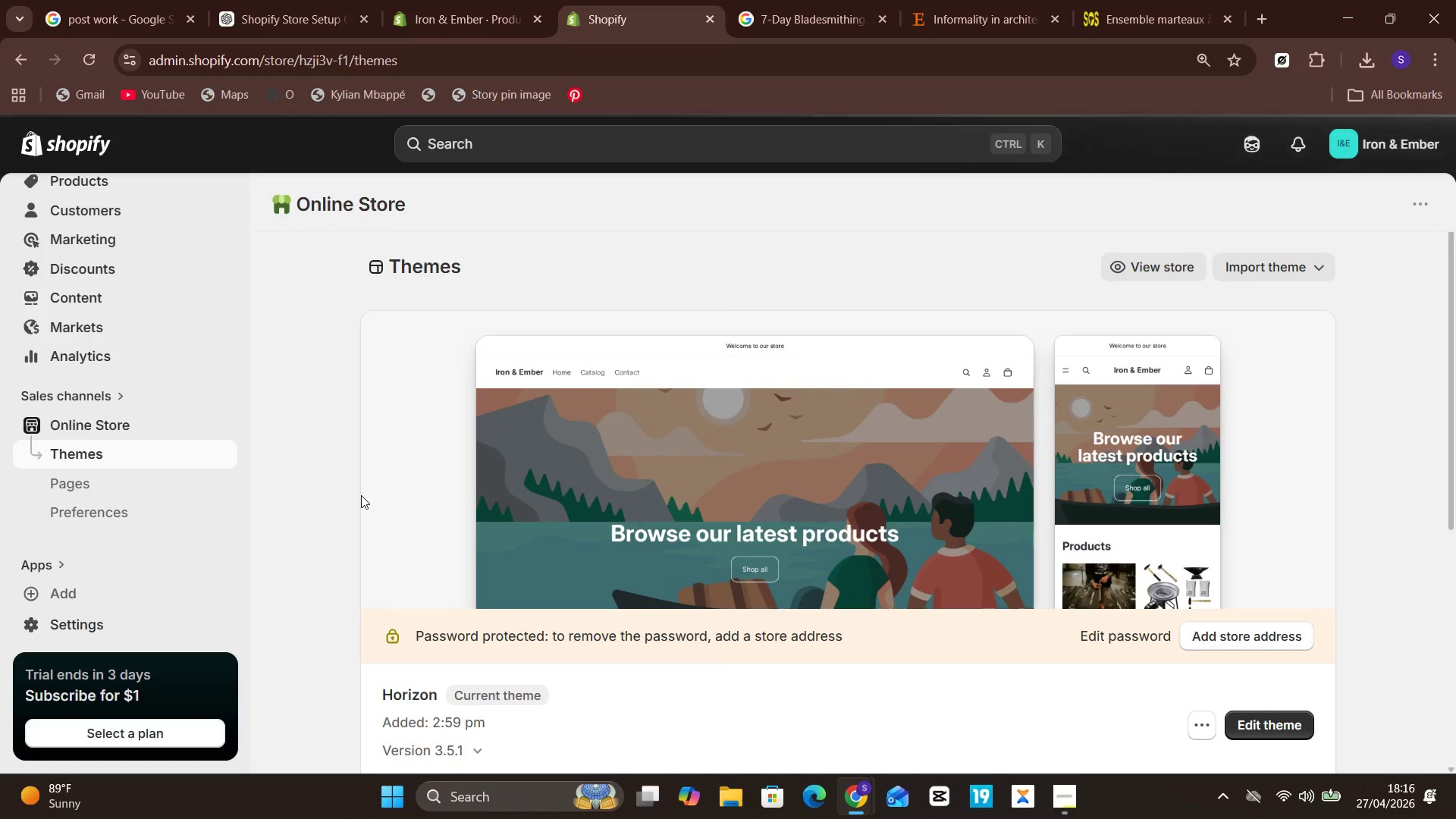 
wait(31.01)
 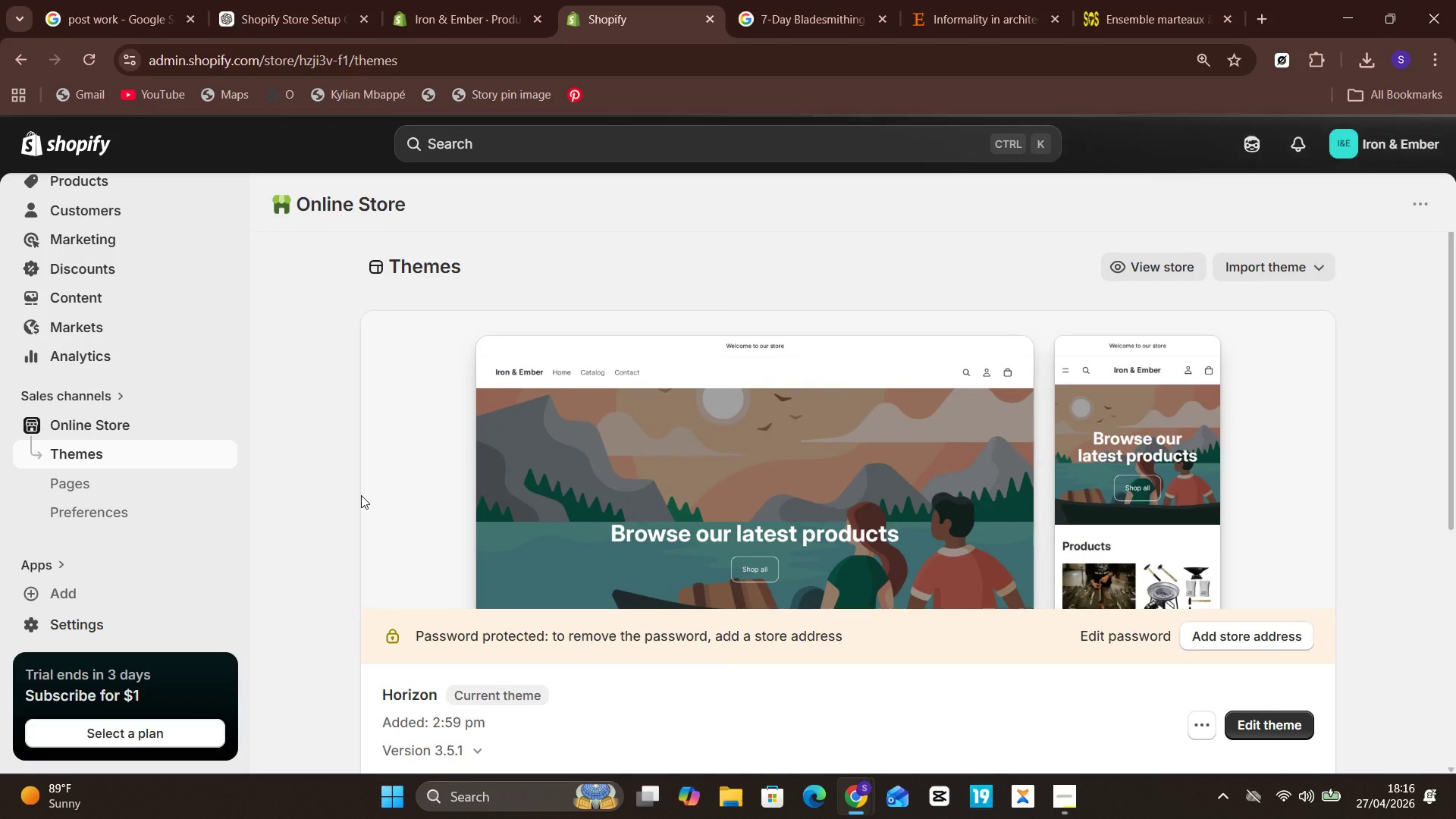 
left_click([1283, 552])
 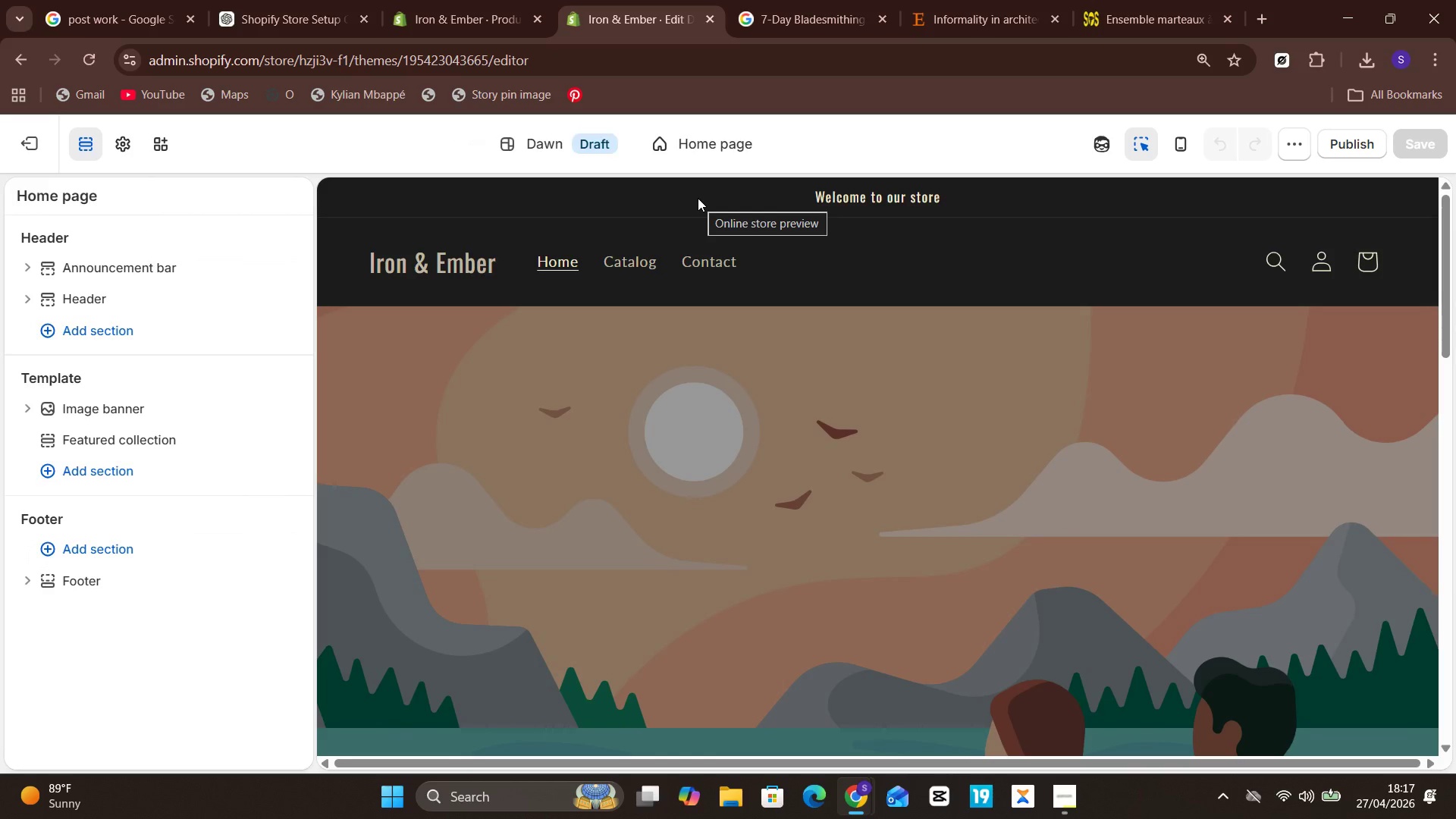 
wait(42.14)
 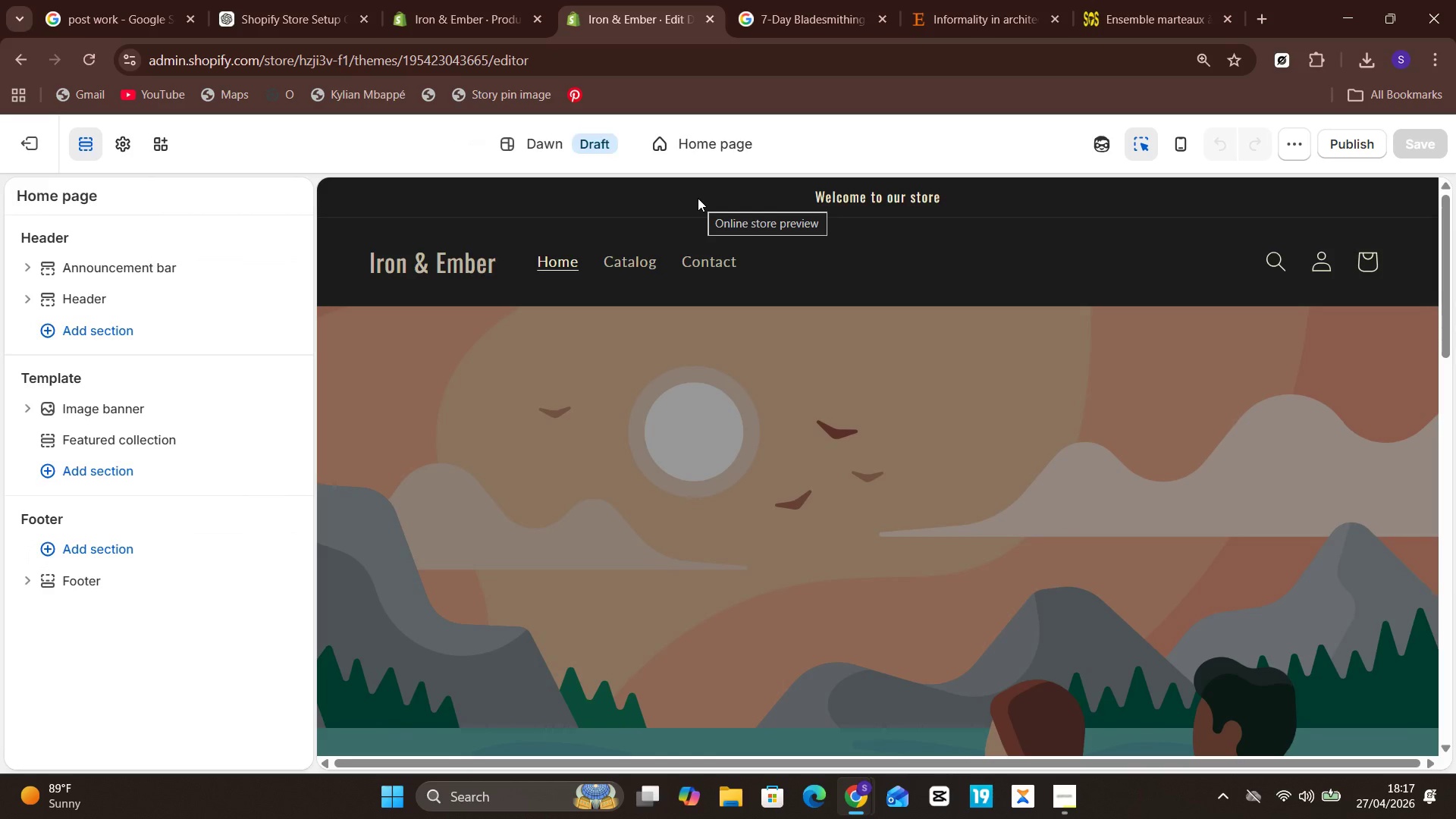 
left_click([682, 141])
 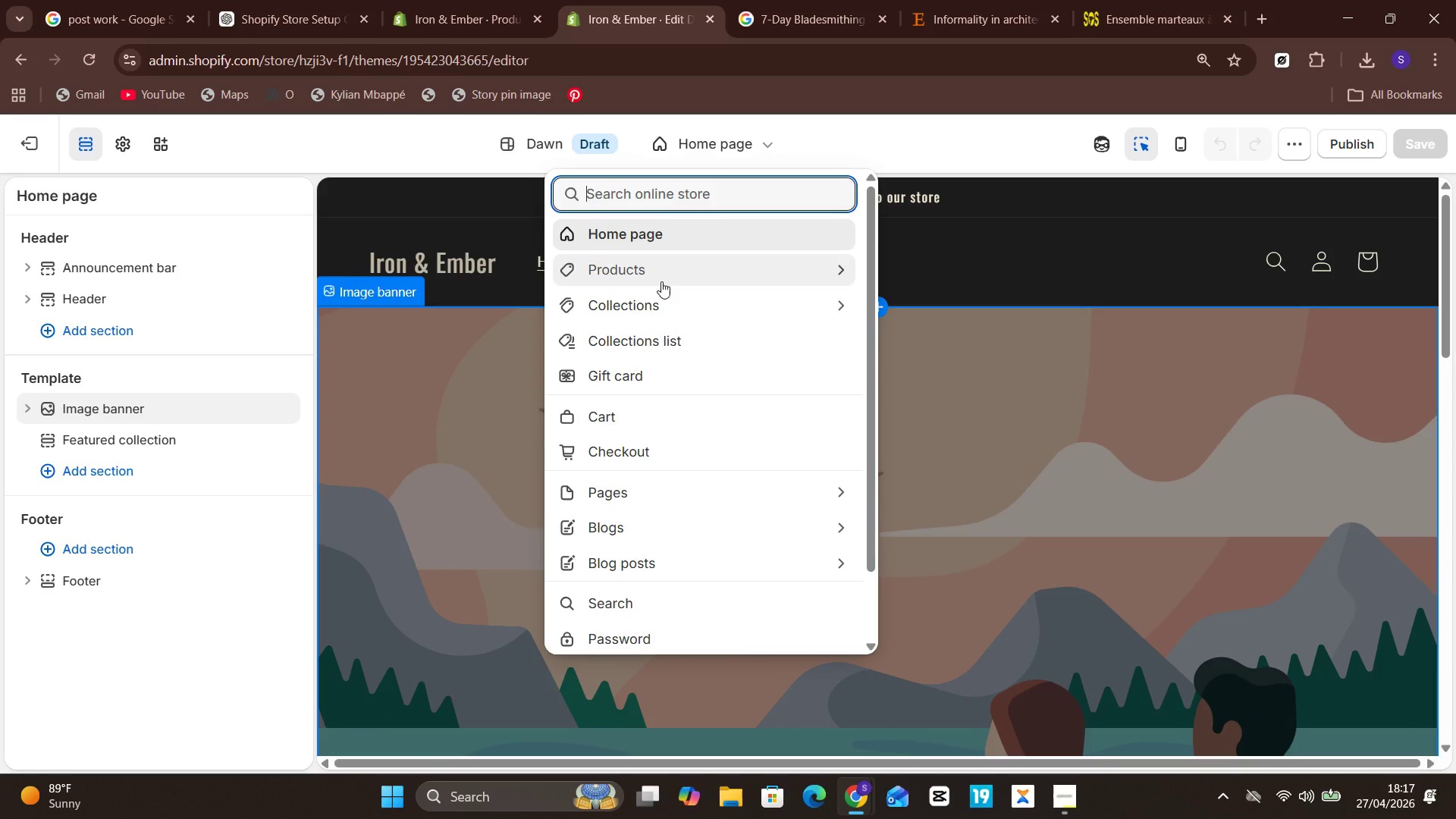 
left_click([667, 278])
 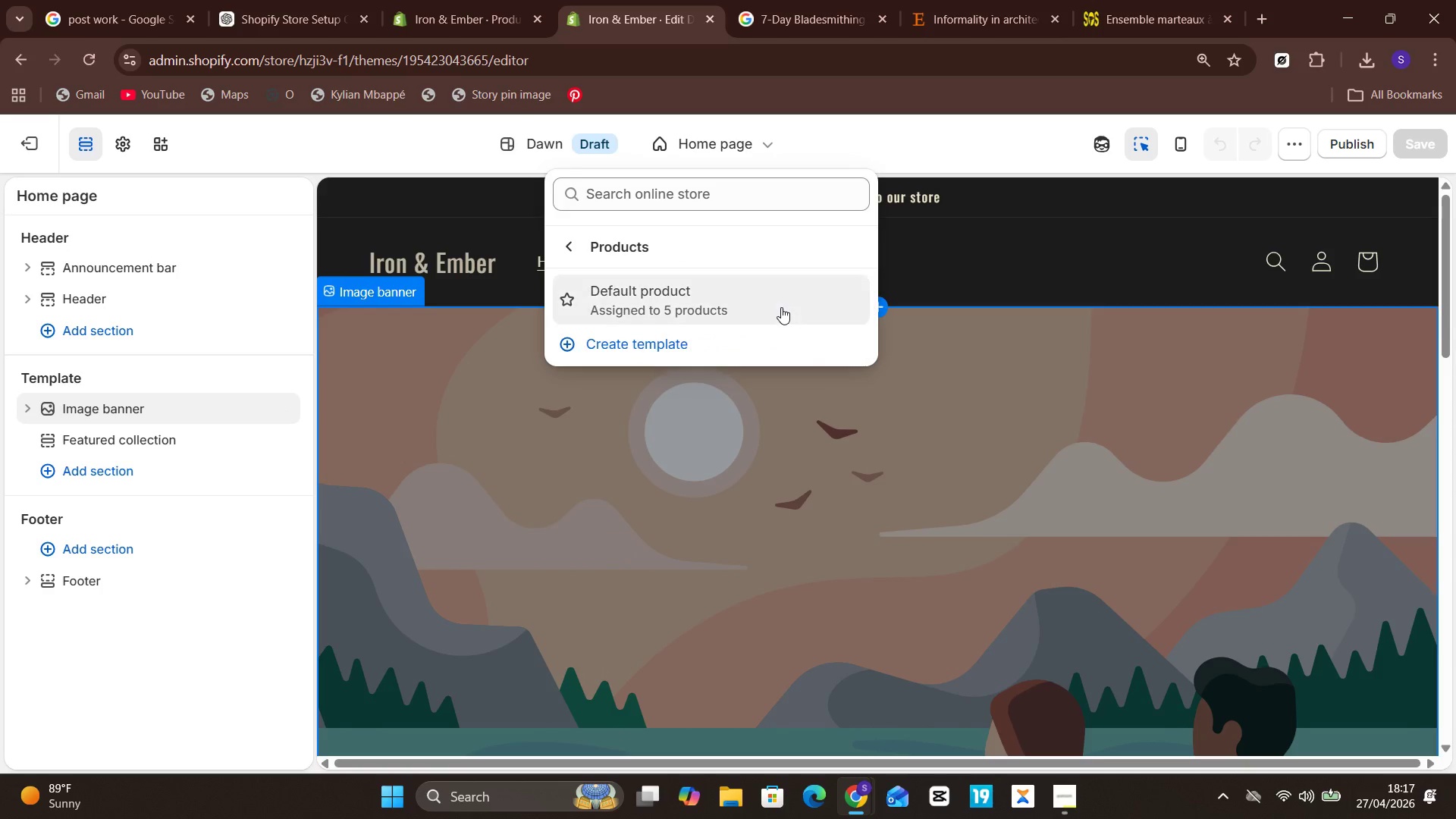 
left_click([781, 307])
 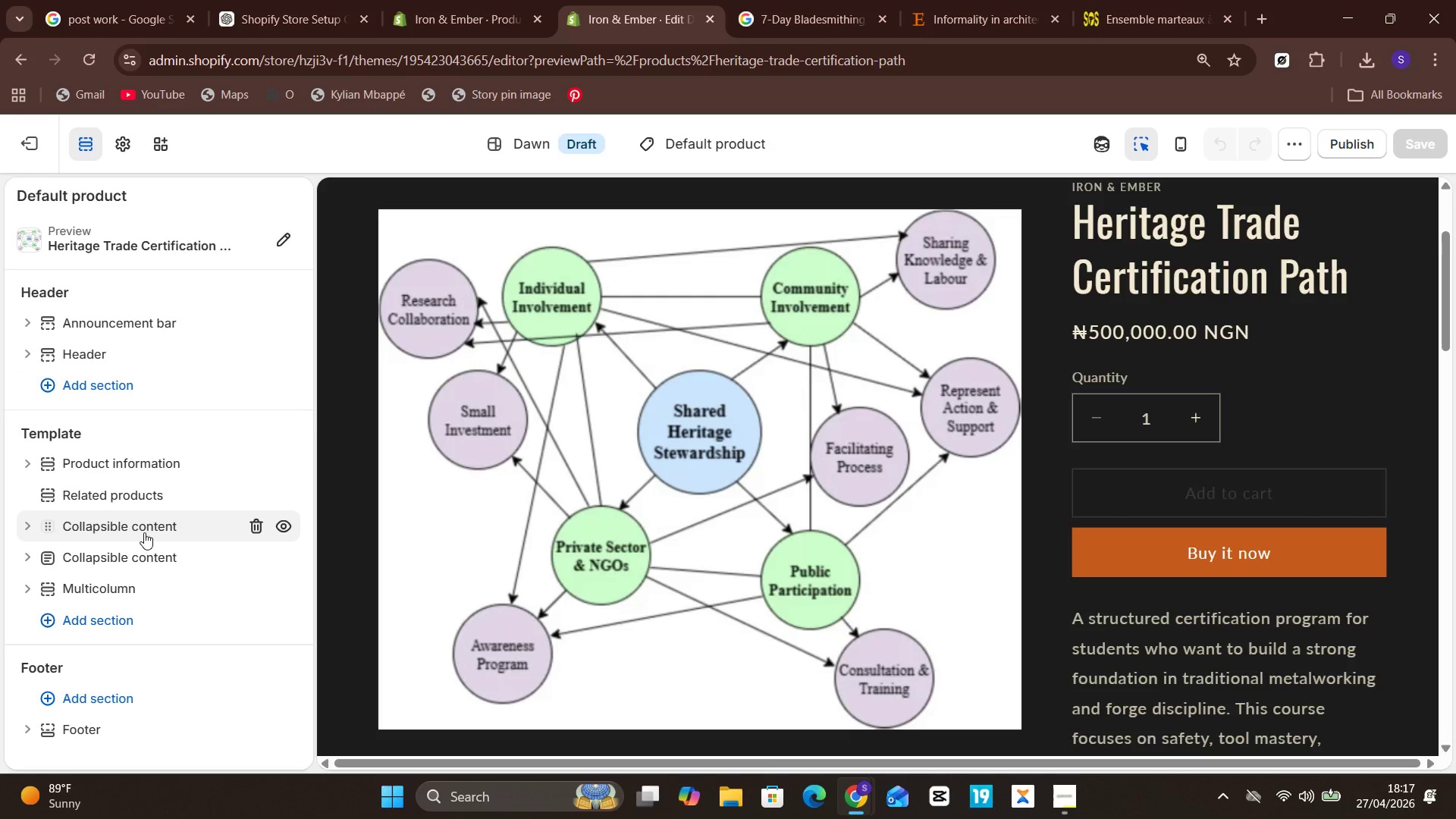 
wait(7.56)
 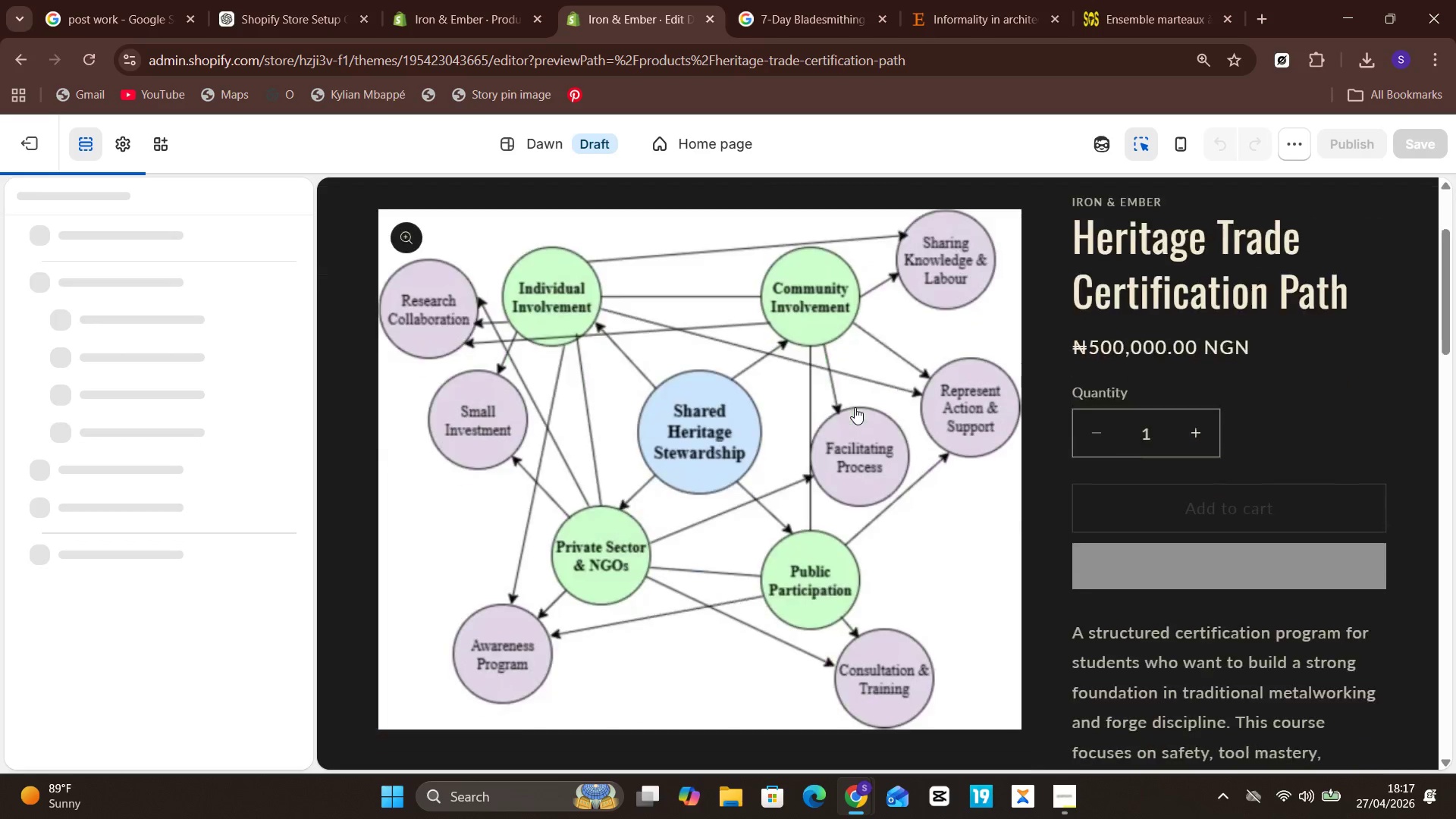 
left_click([158, 525])
 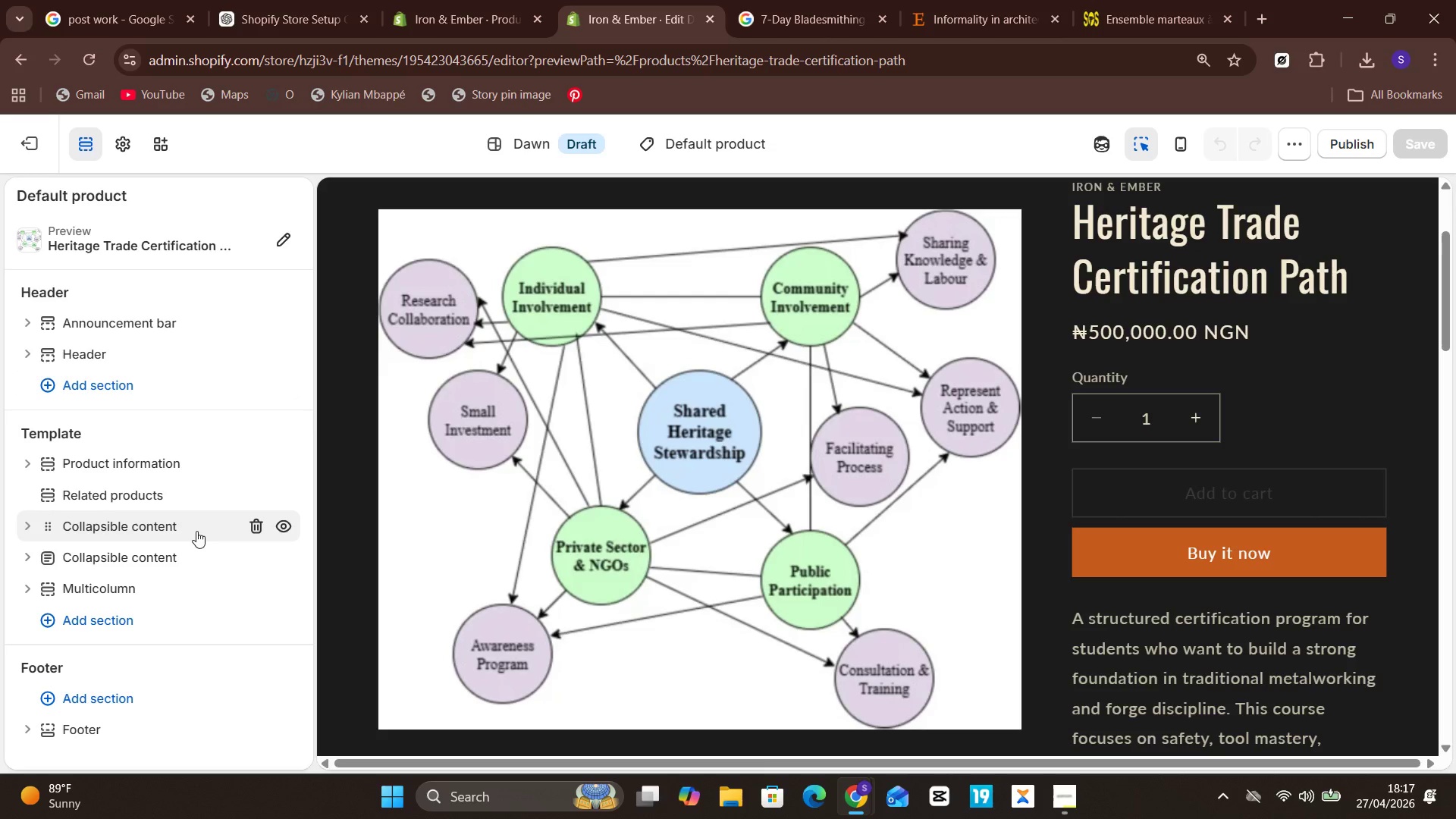 
left_click([162, 531])
 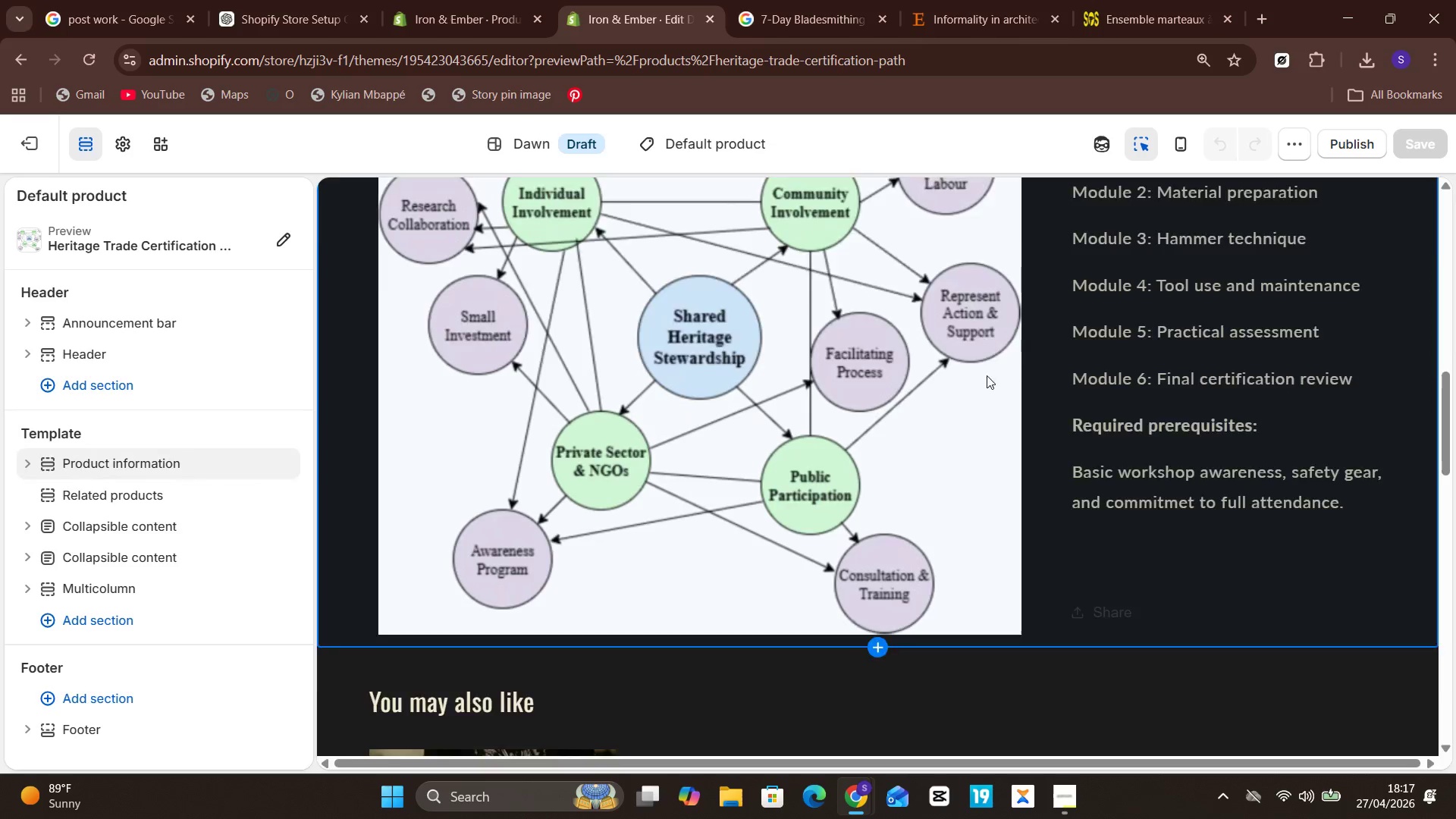 
wait(10.41)
 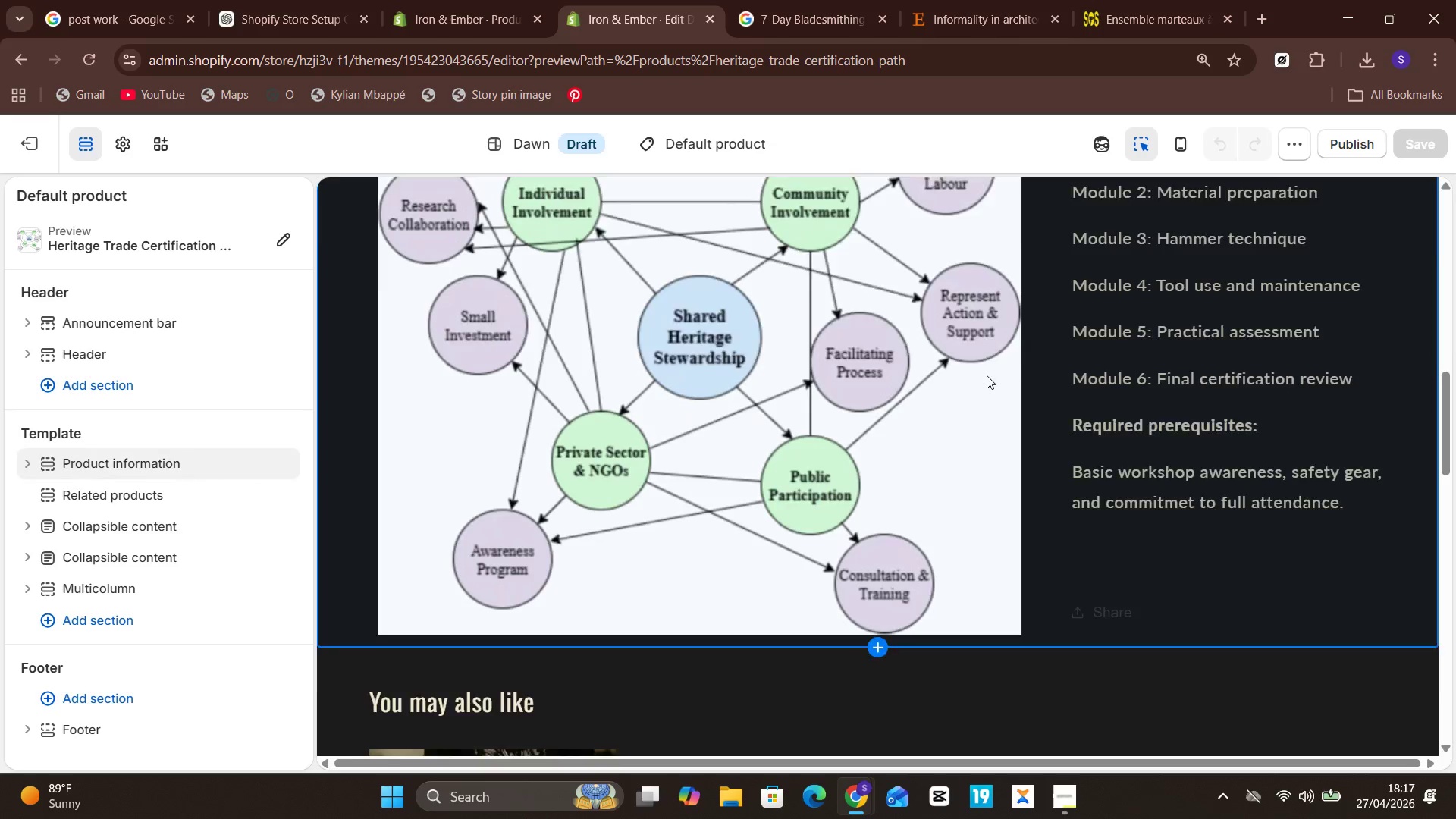 
left_click([116, 525])
 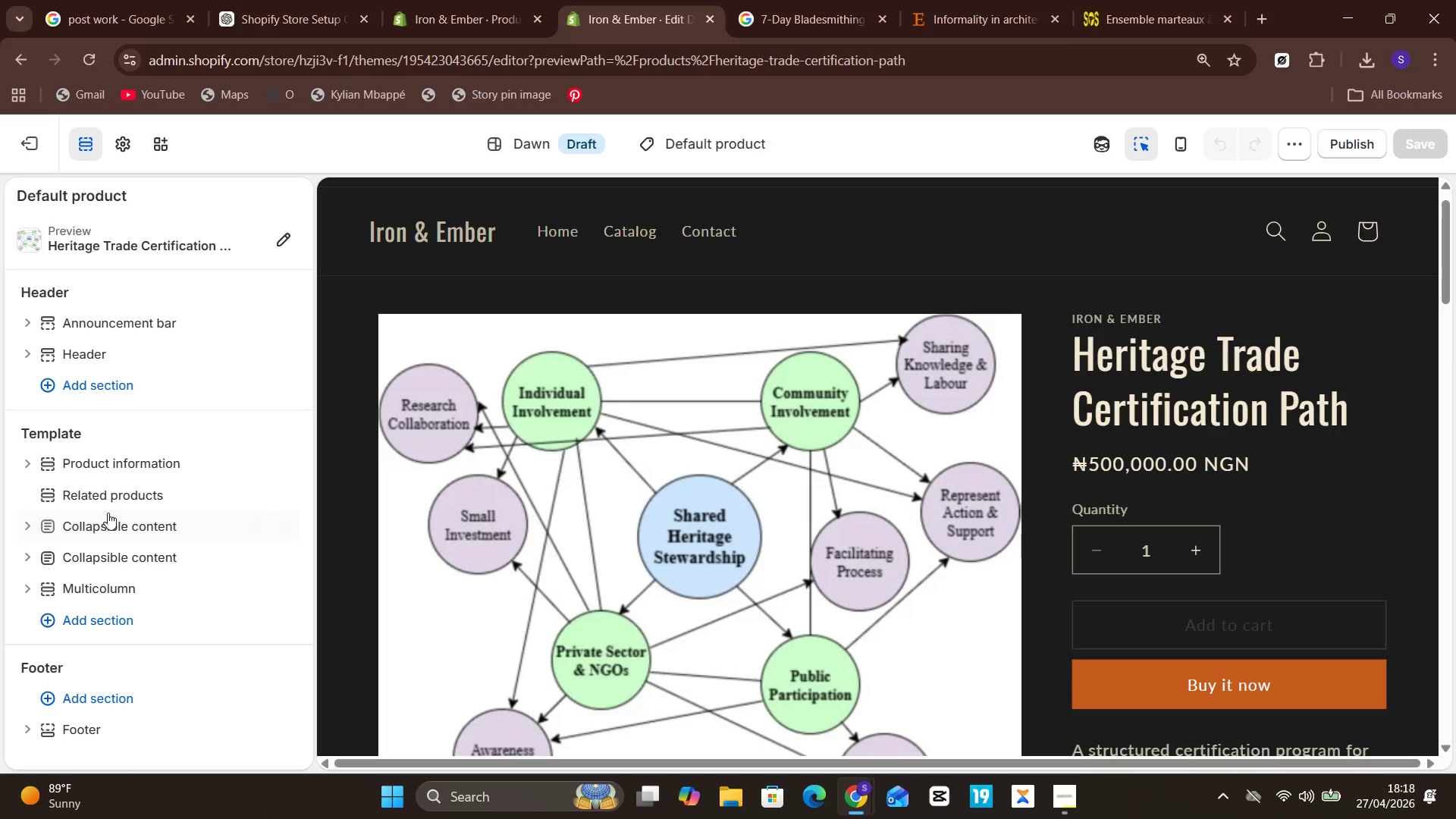 
wait(6.47)
 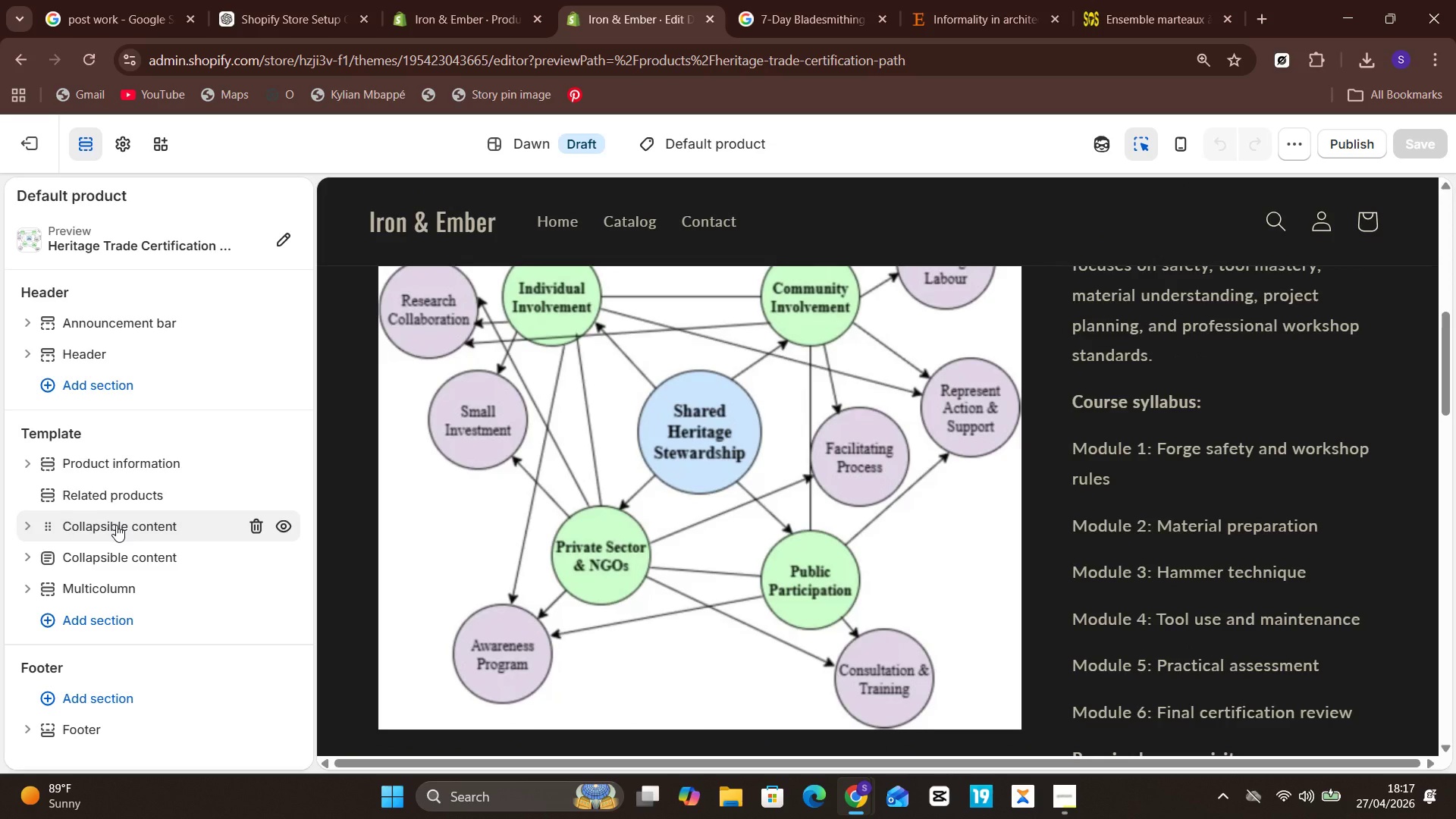 
left_click([106, 536])
 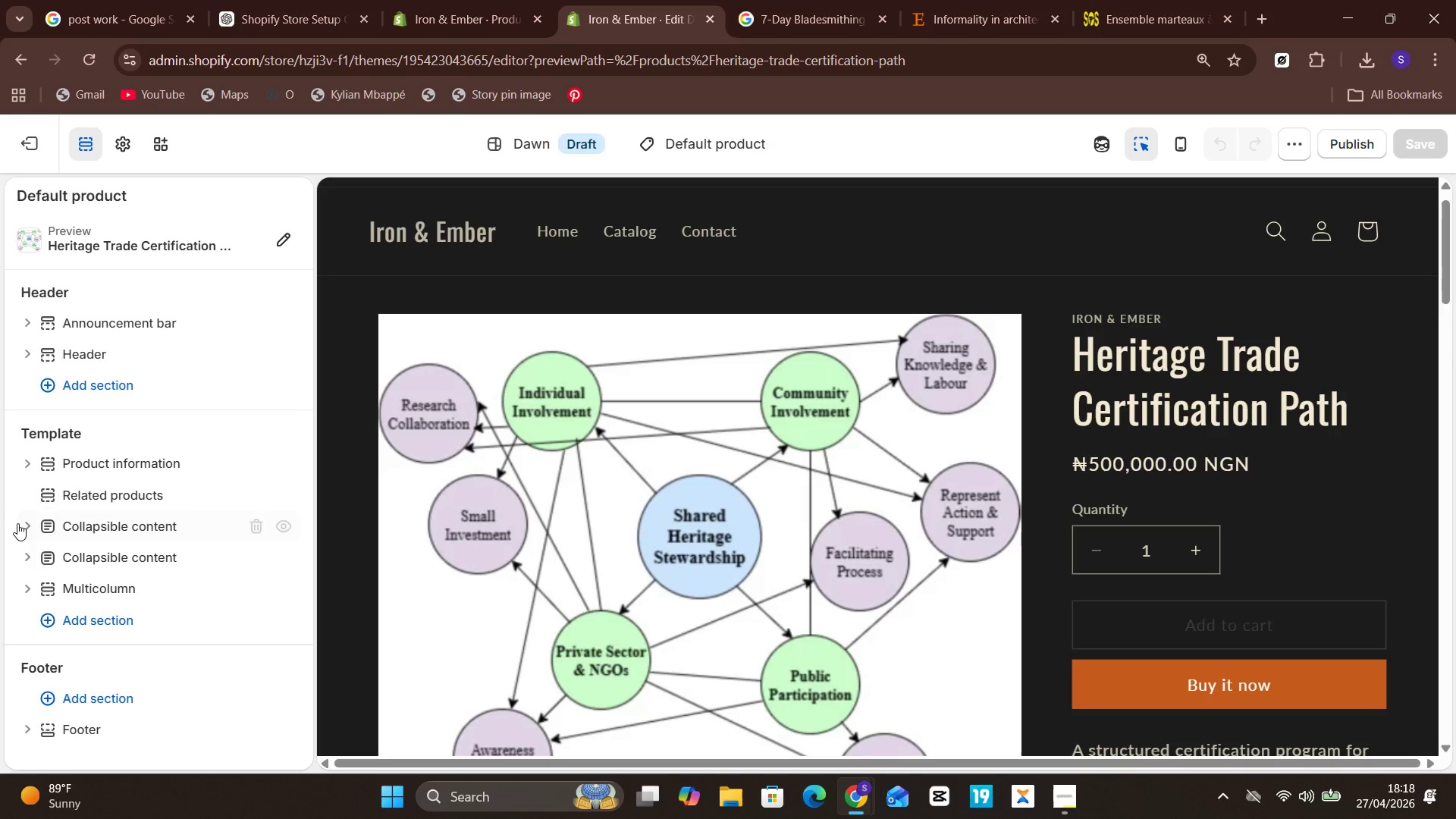 
left_click([20, 525])
 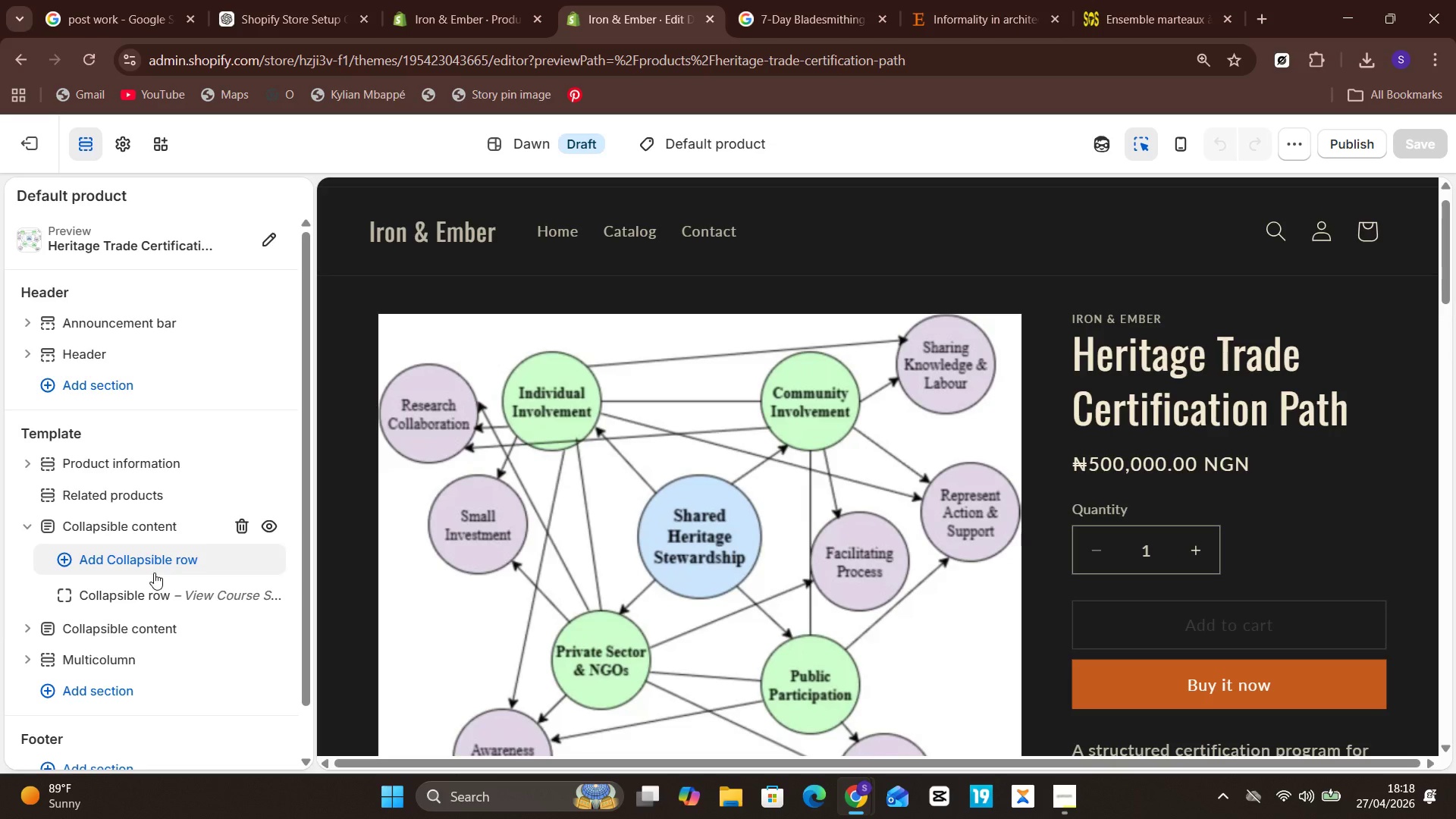 
left_click([155, 597])
 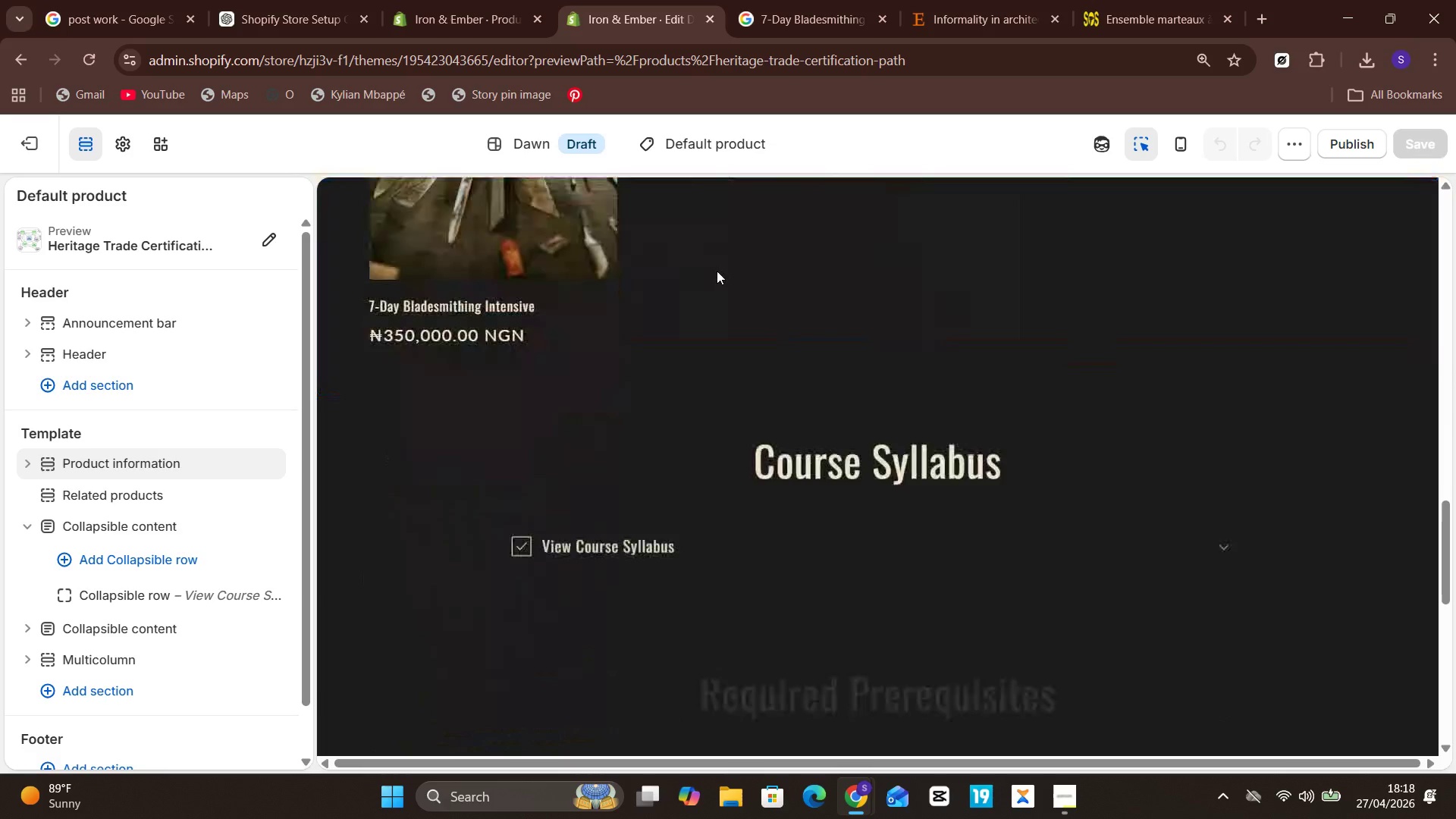 
wait(7.31)
 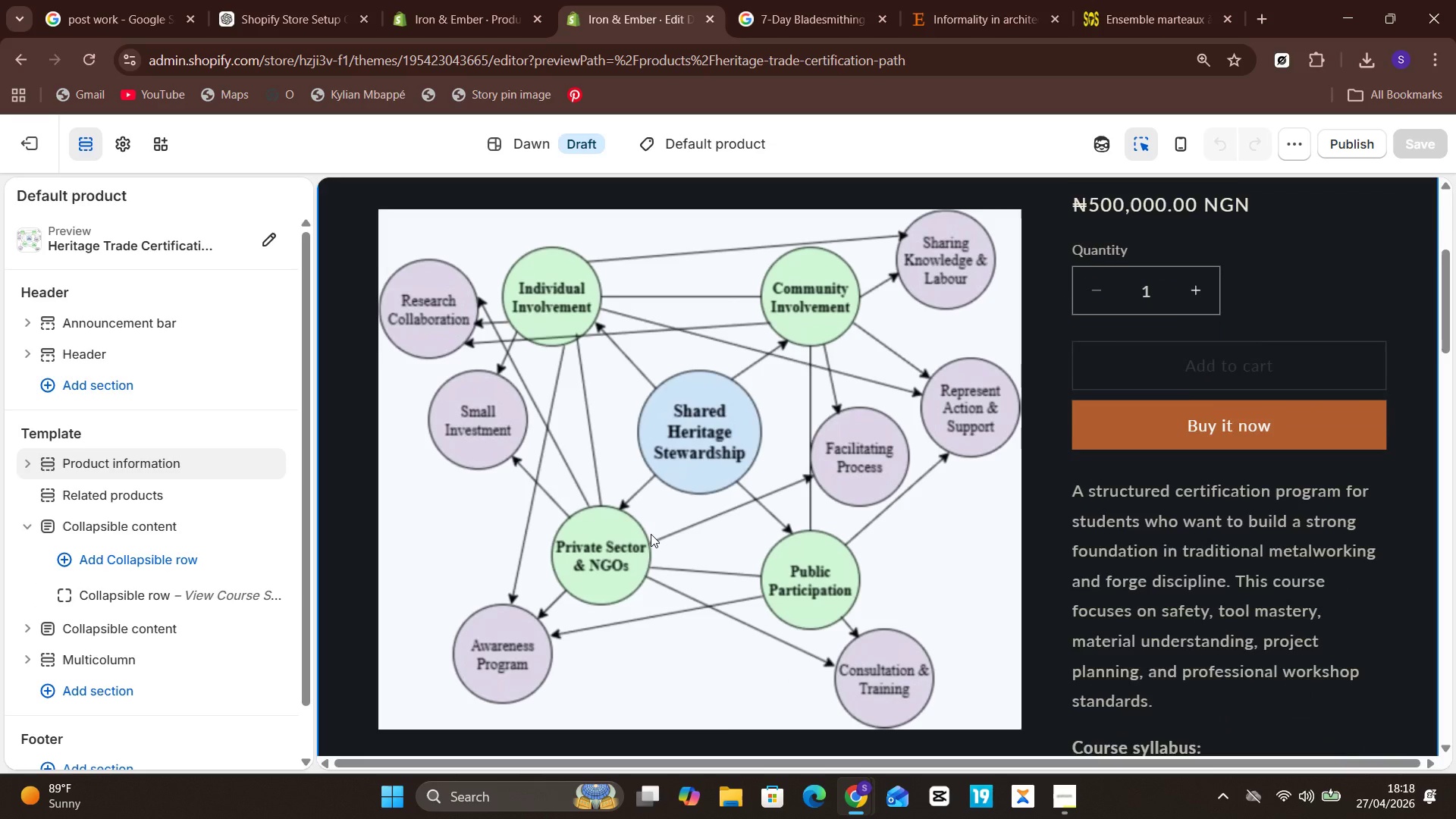 
left_click([620, 350])
 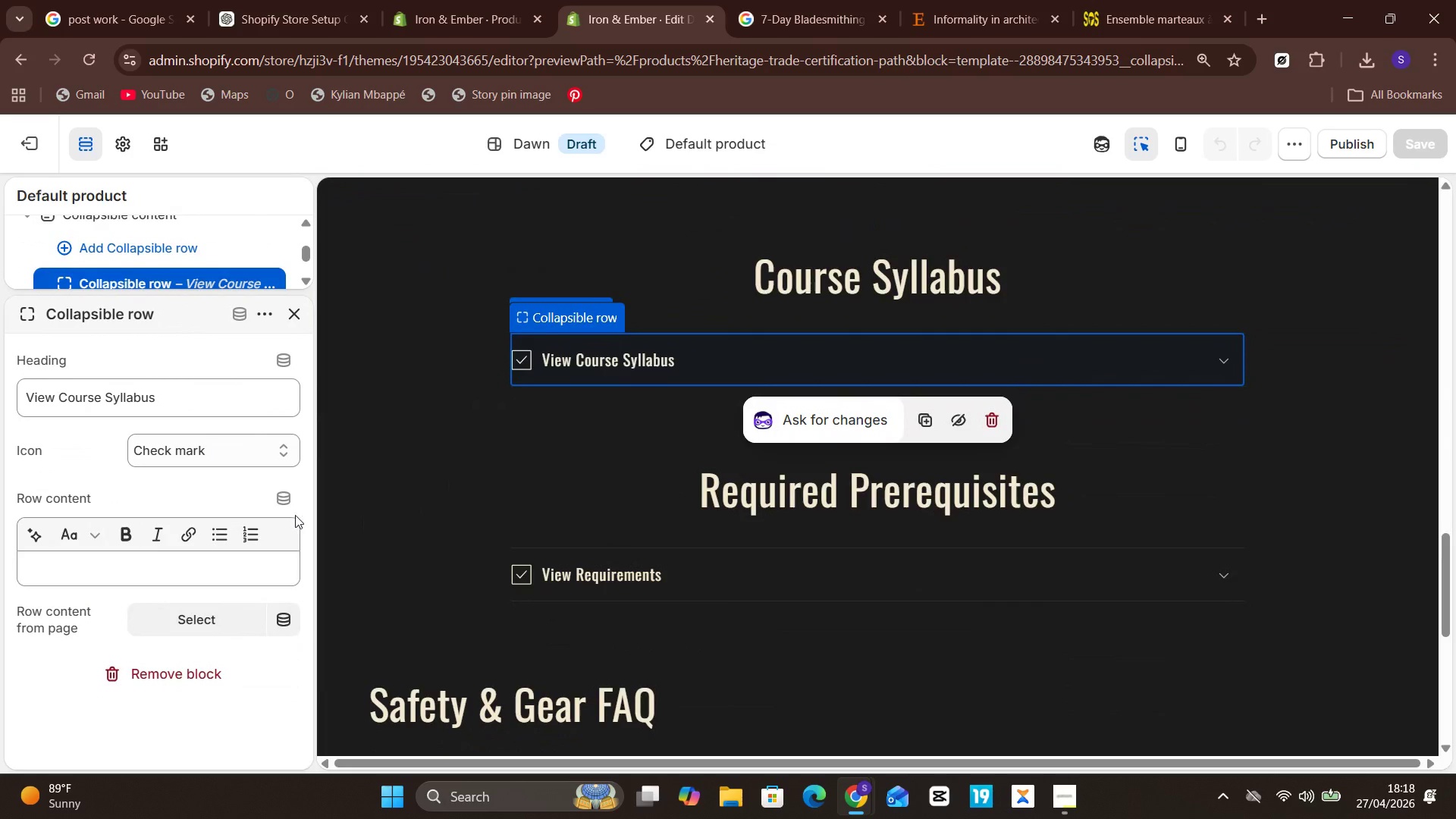 
left_click([291, 495])
 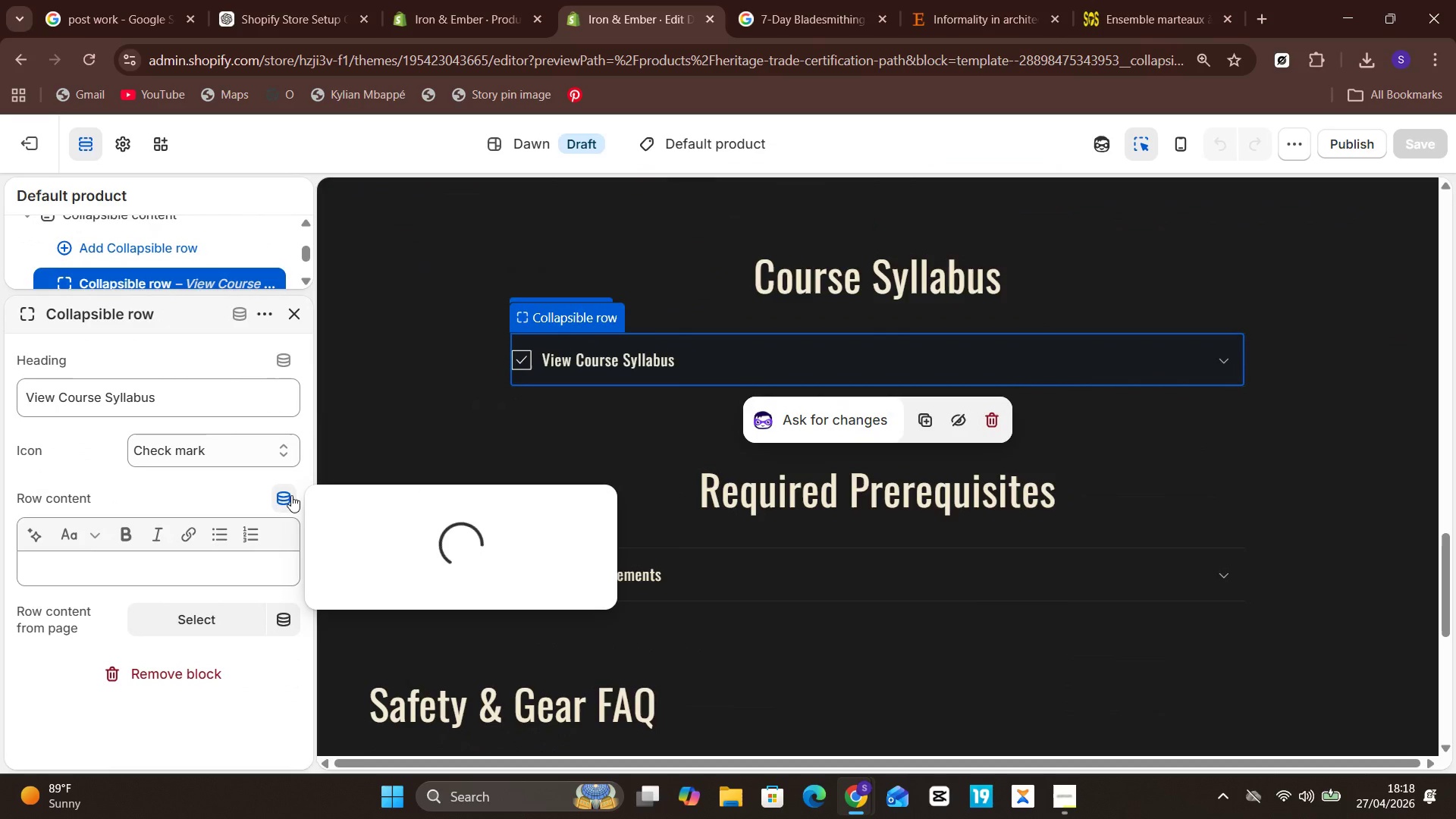 
mouse_move([437, 576])
 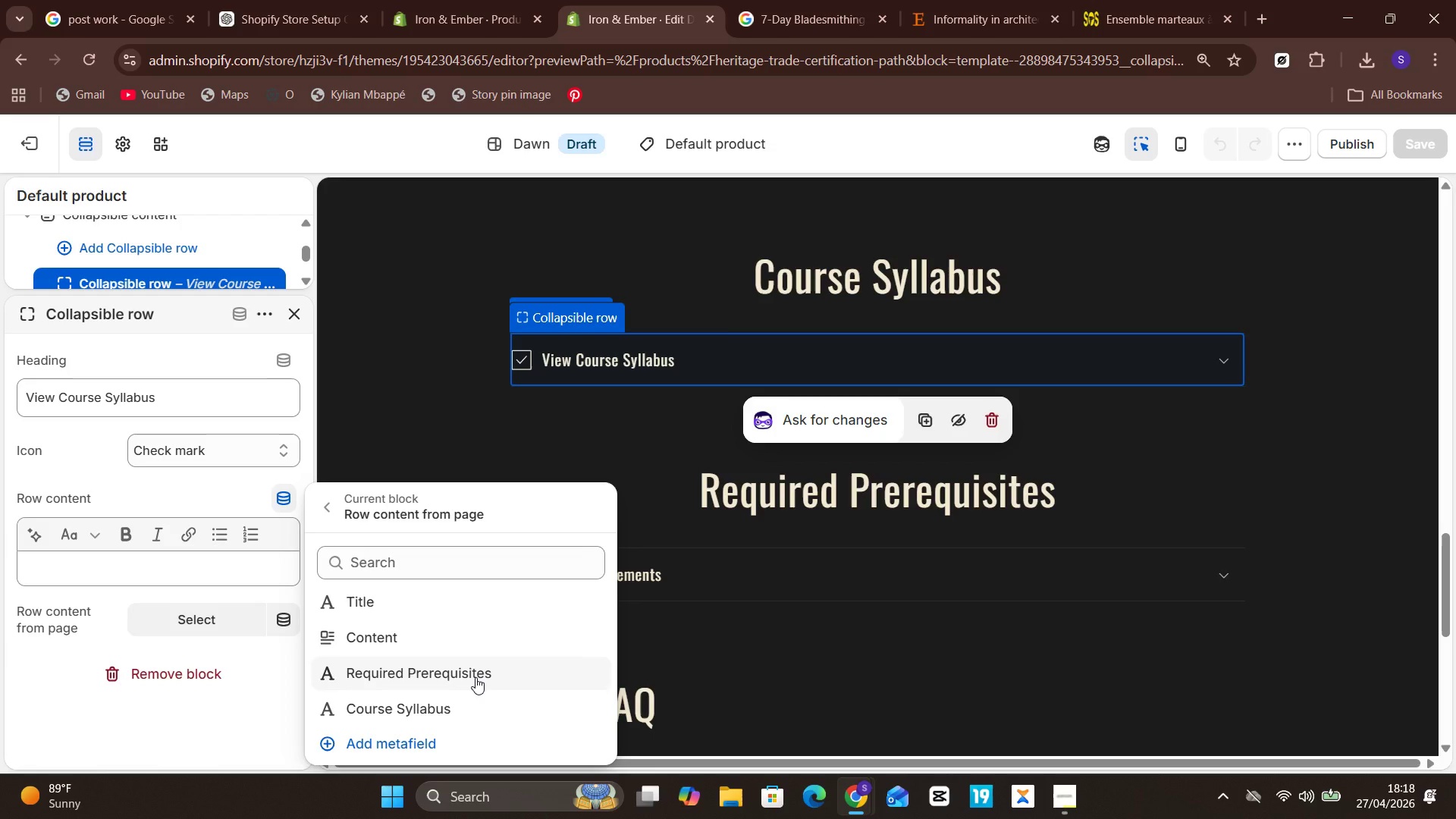 
wait(5.65)
 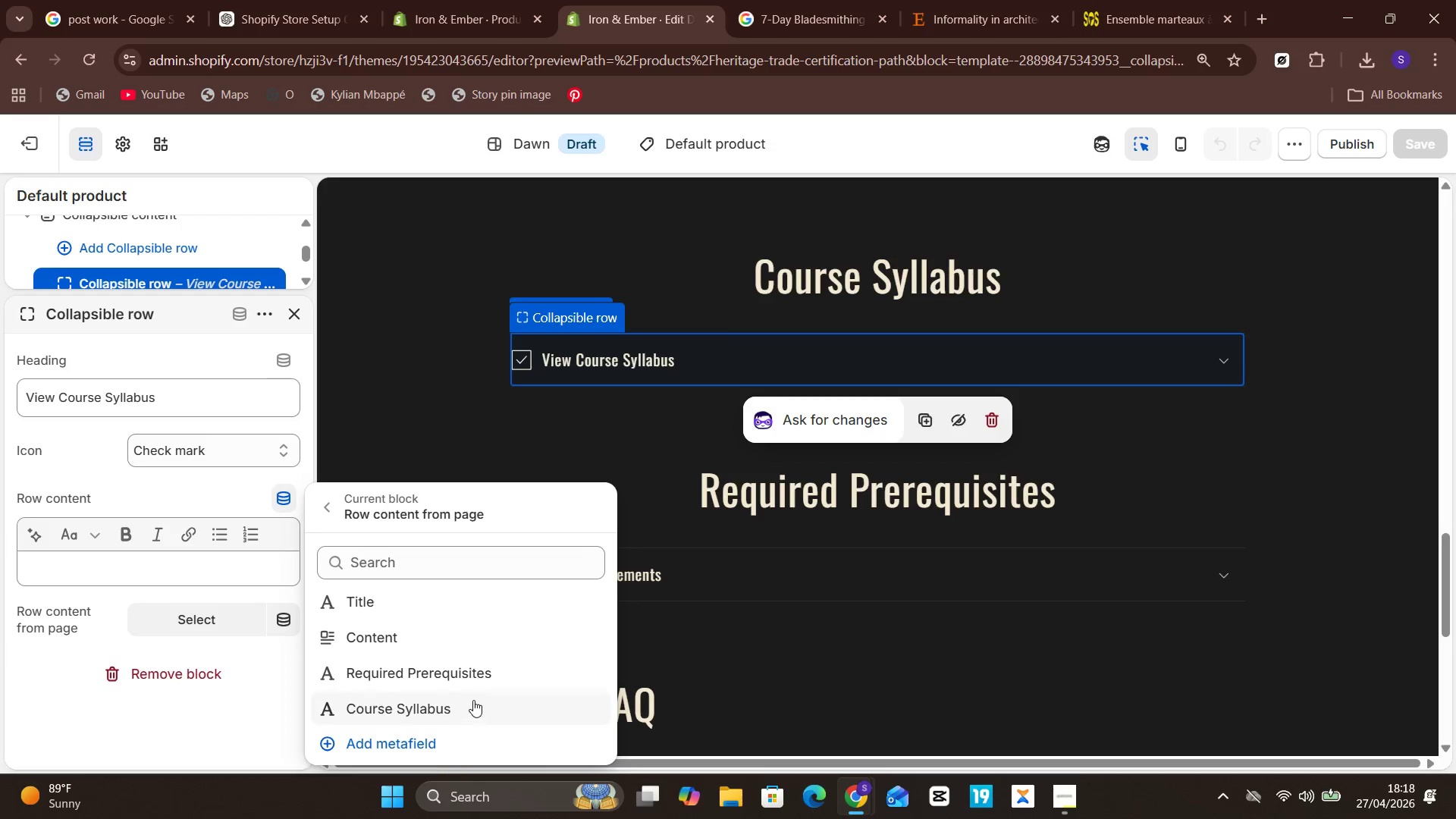 
left_click([460, 700])
 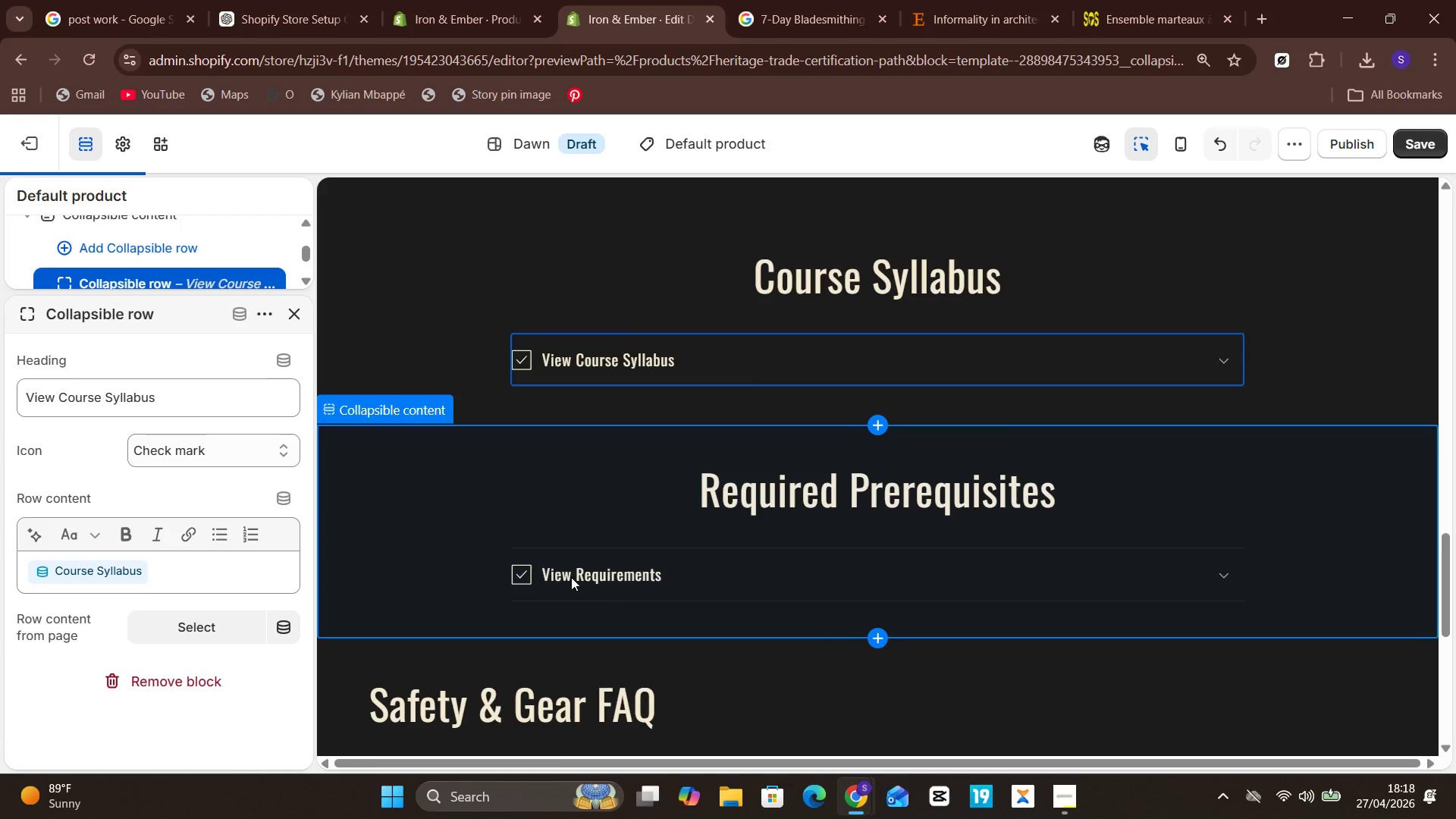 
left_click([607, 581])
 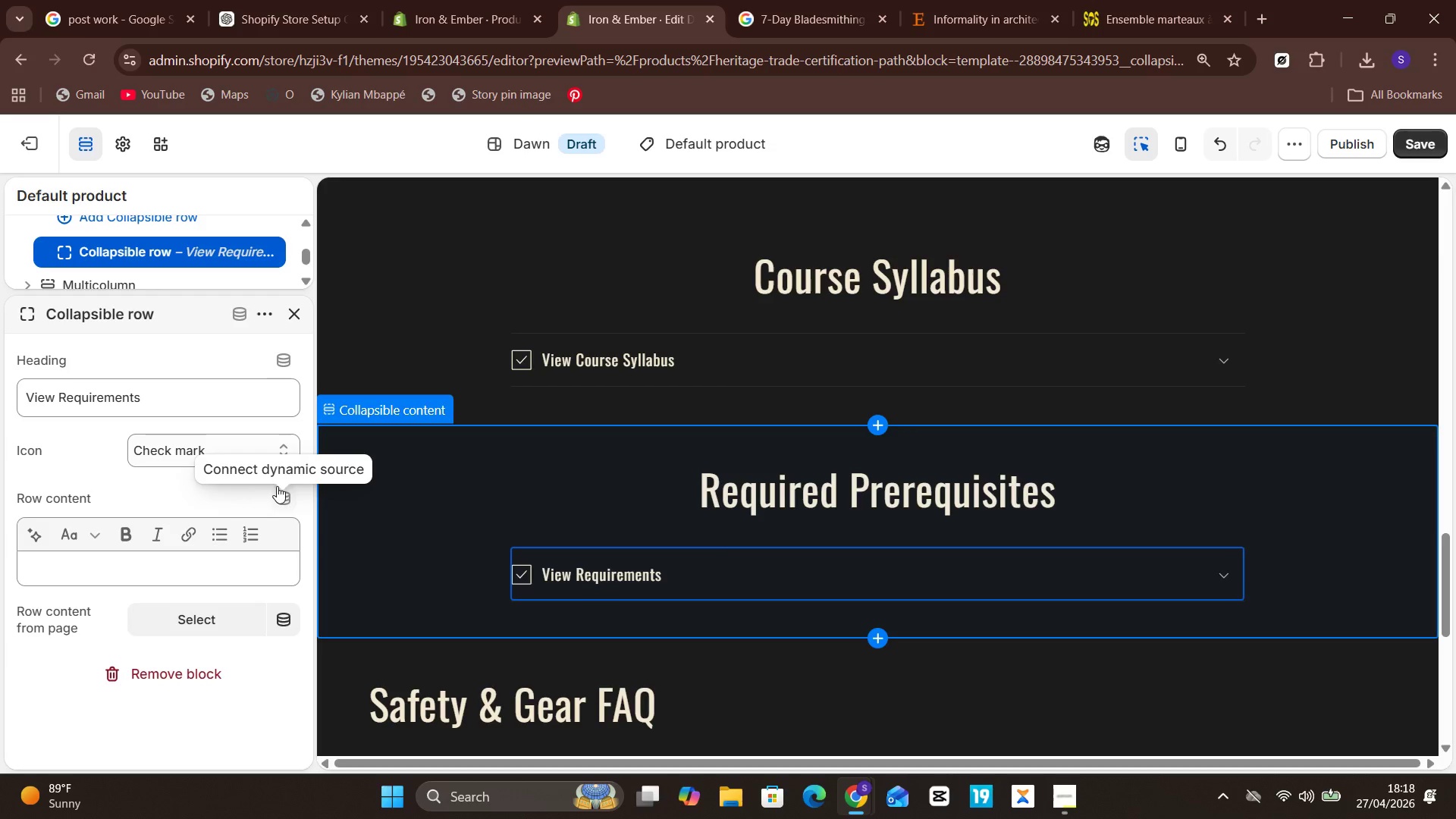 
left_click([280, 492])
 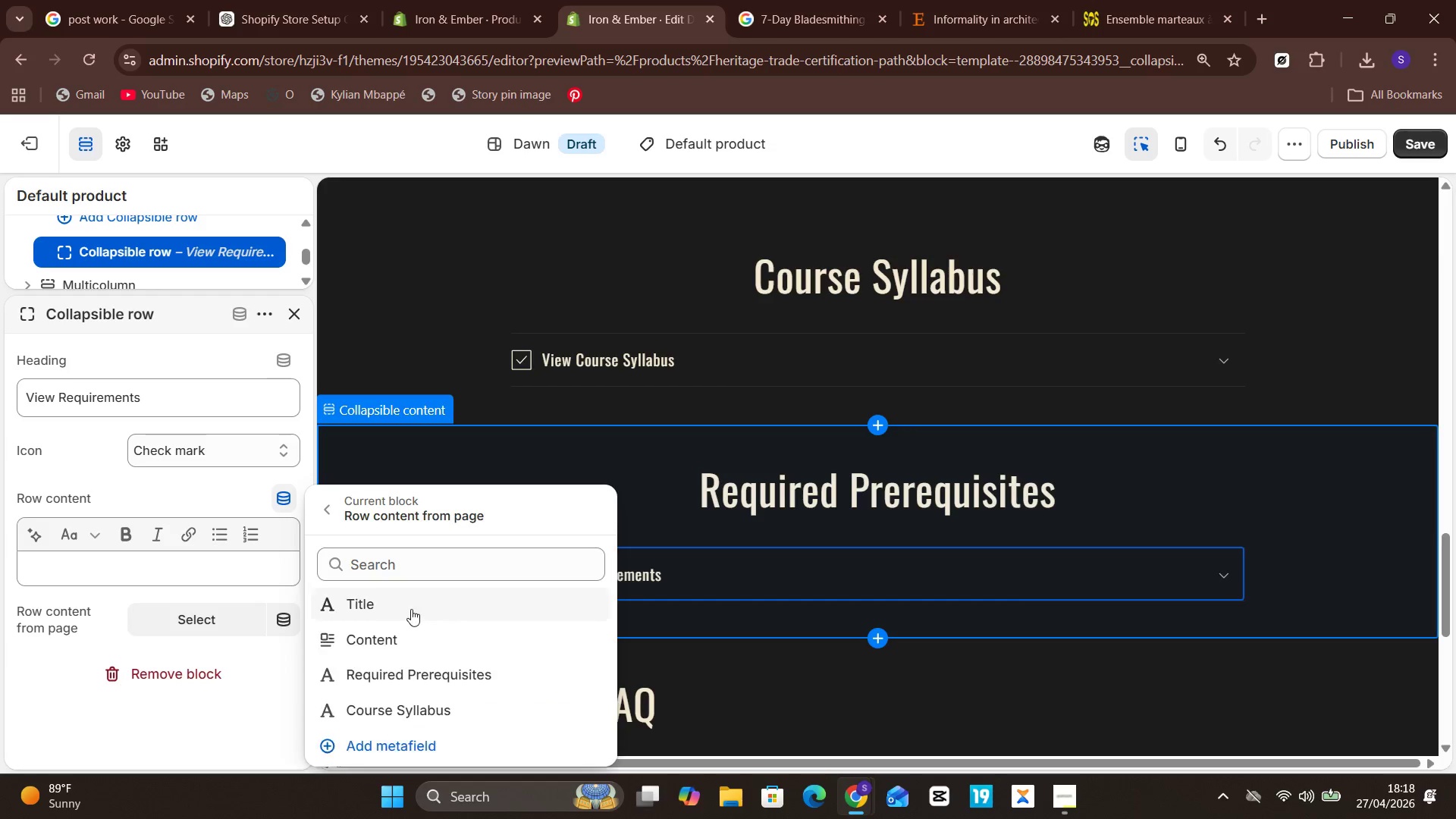 
wait(7.55)
 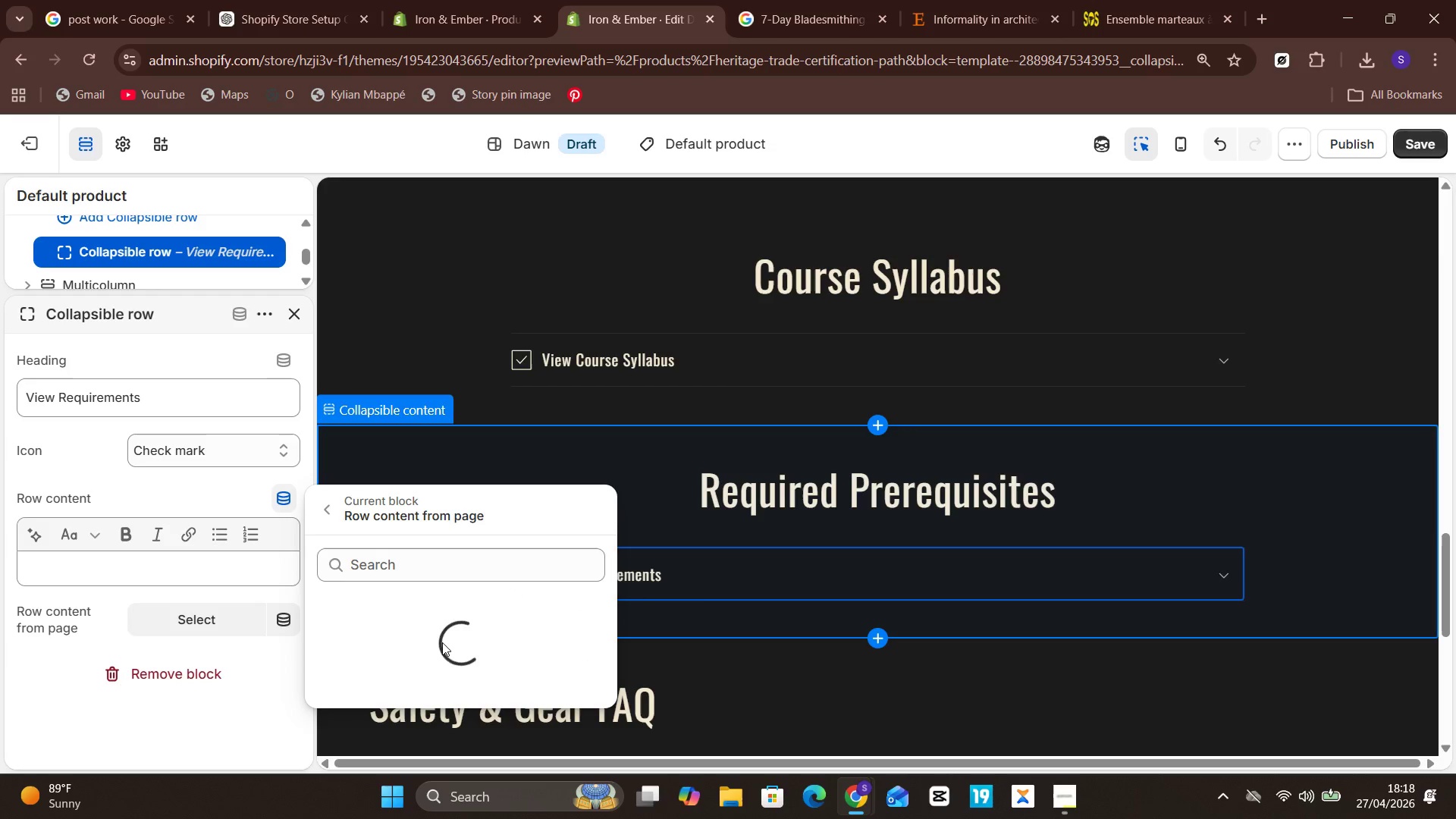 
left_click([416, 680])
 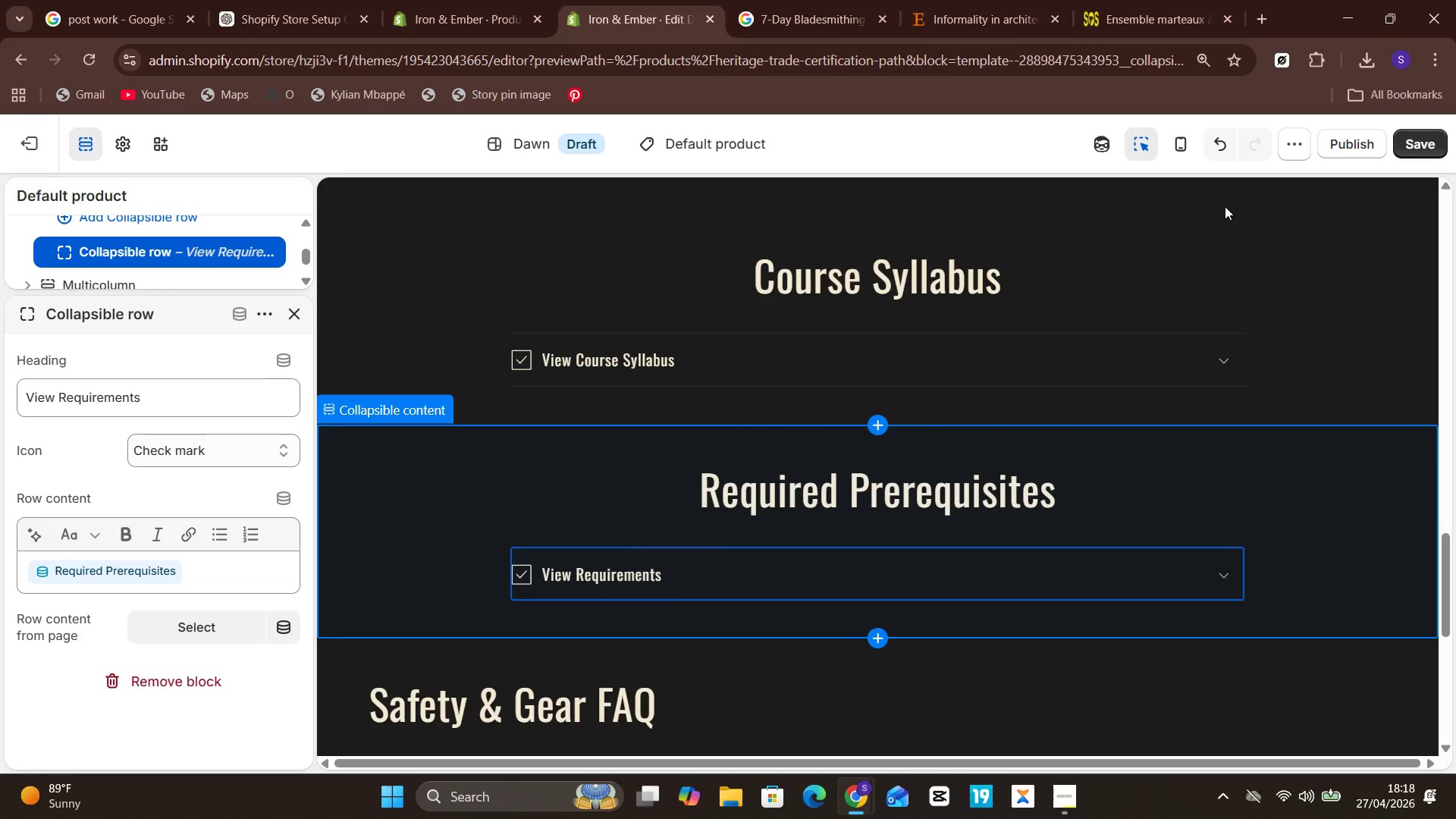 
wait(6.73)
 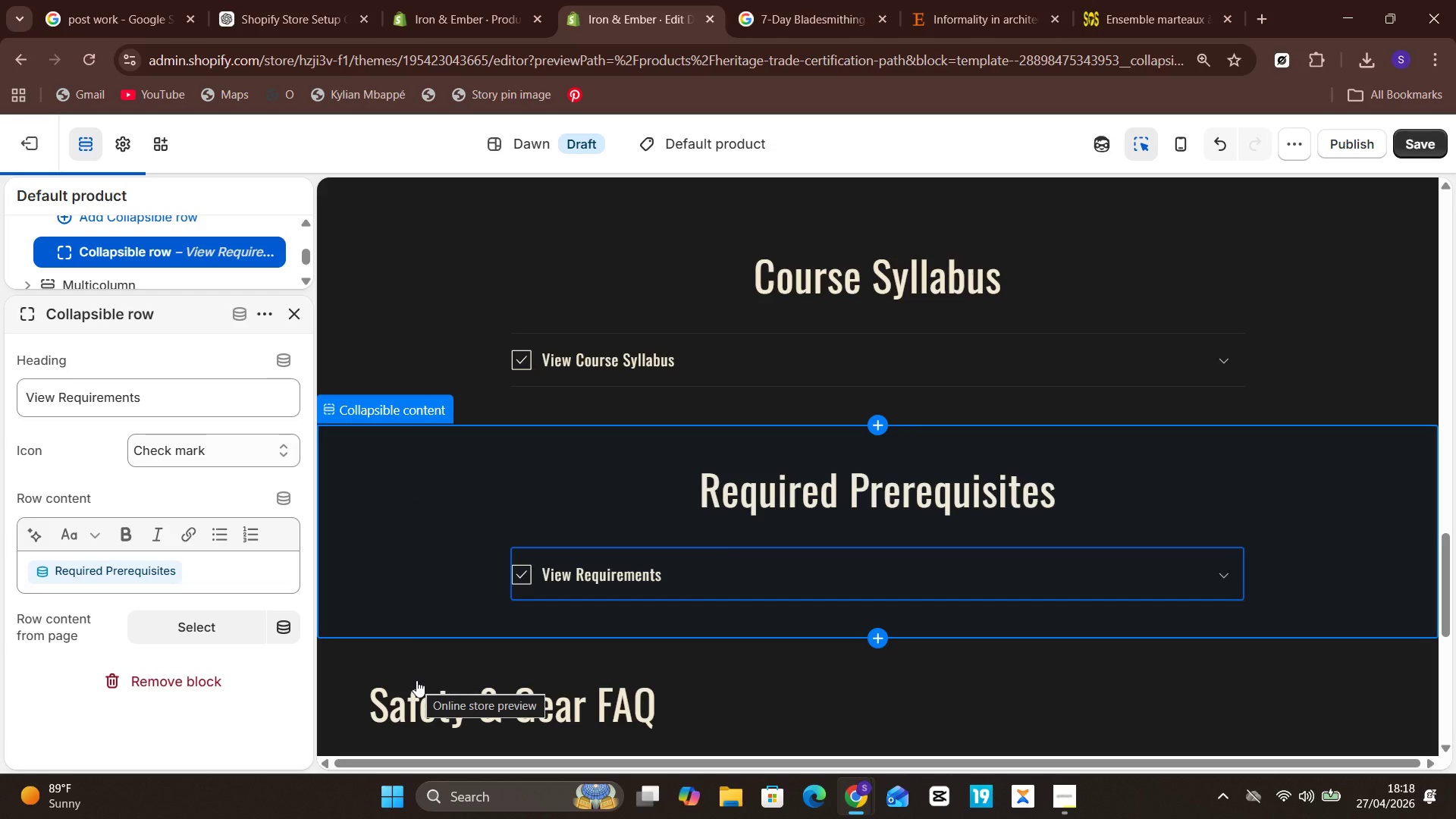 
left_click([1429, 144])
 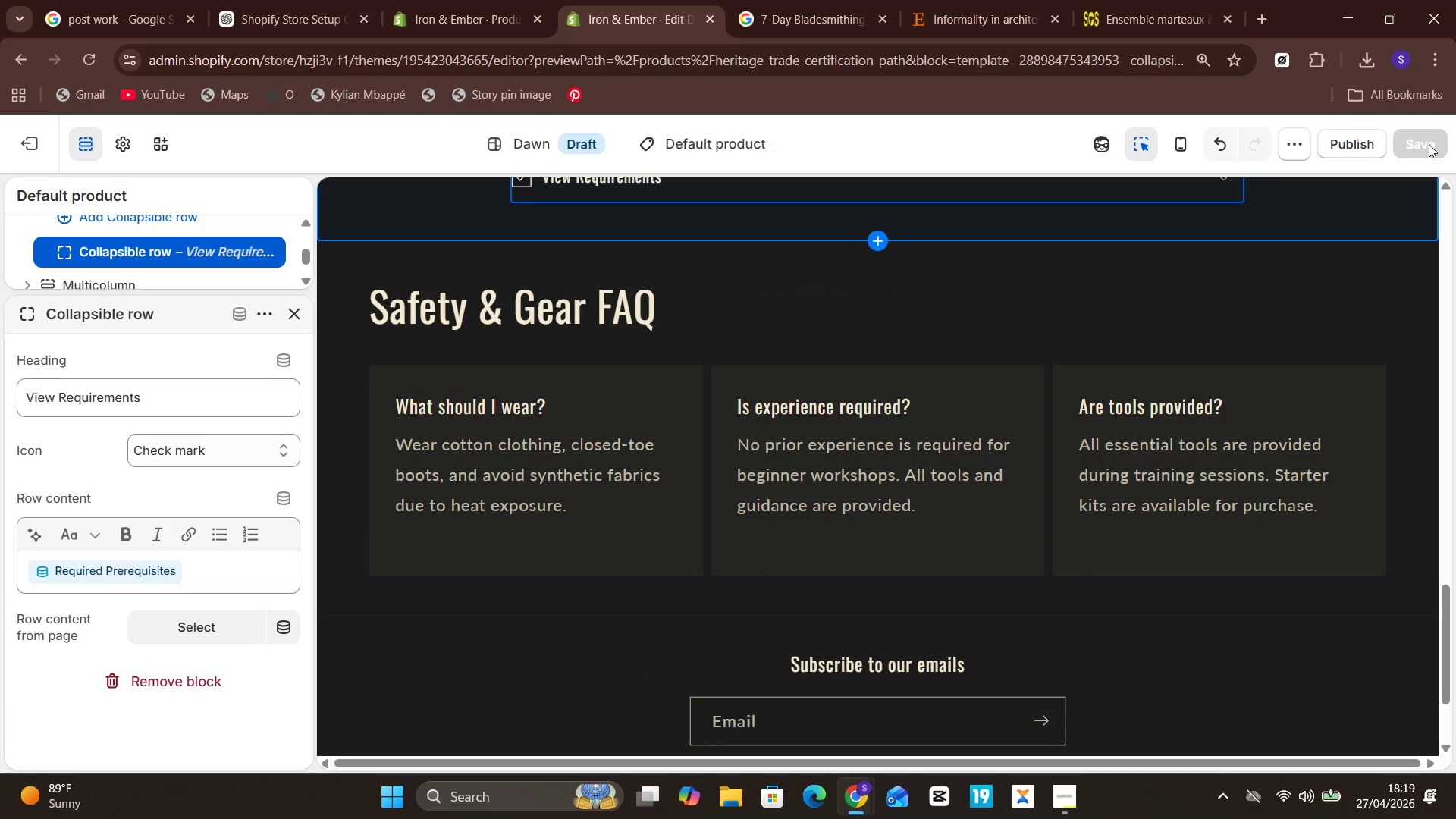 
wait(18.41)
 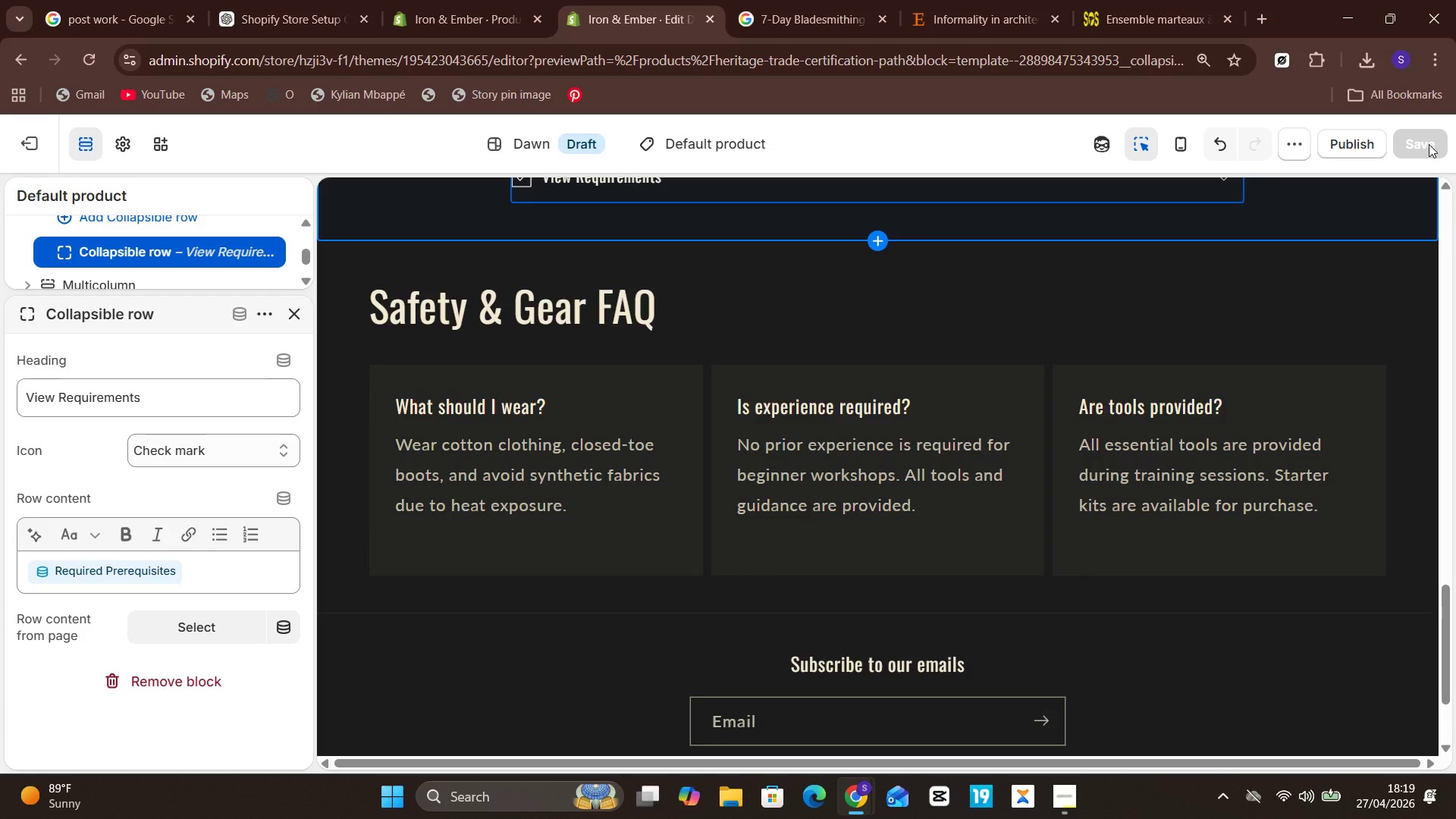 
left_click([20, 143])
 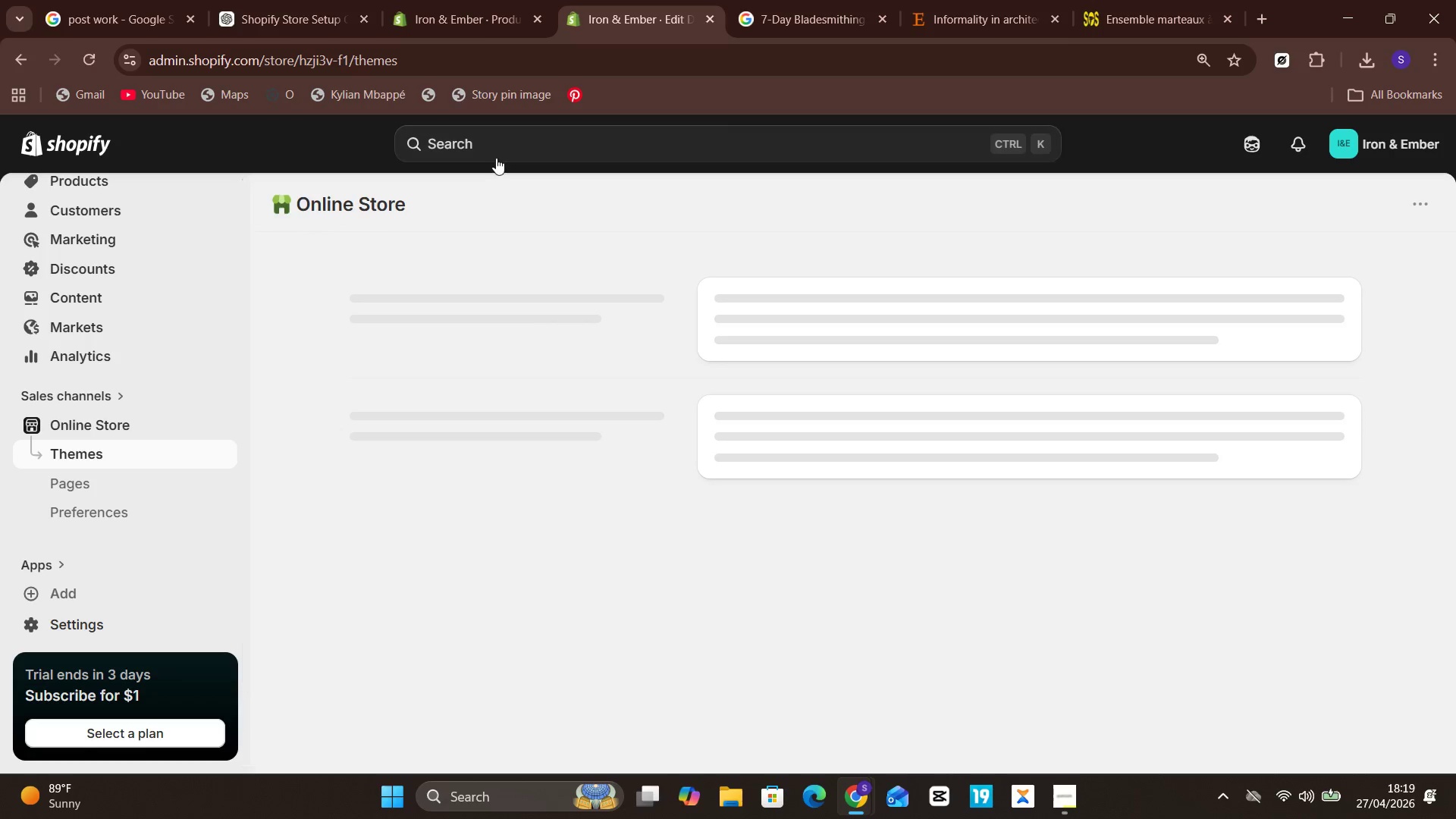 
left_click([506, 149])
 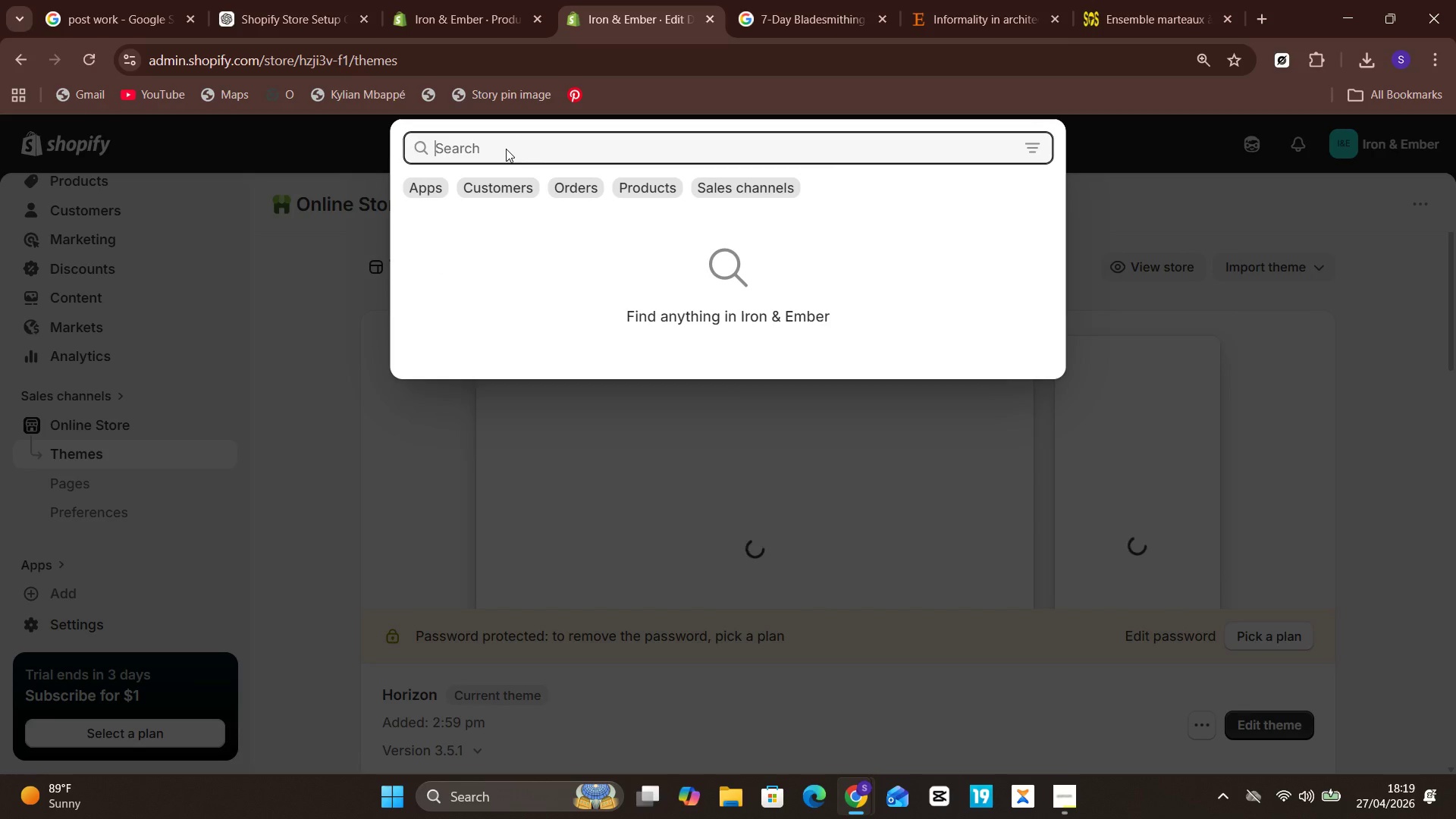 
type(menus)
 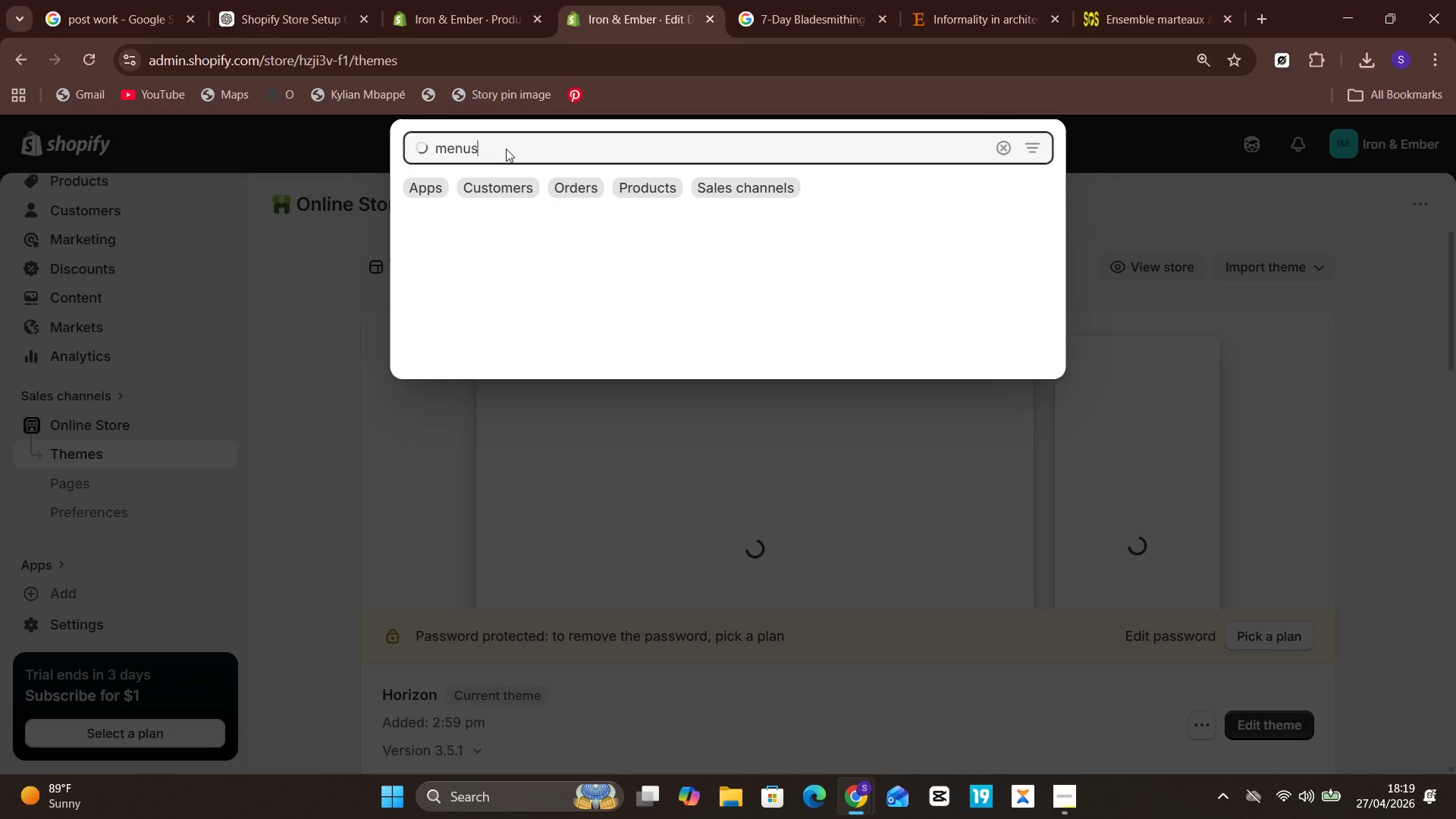 
key(Enter)
 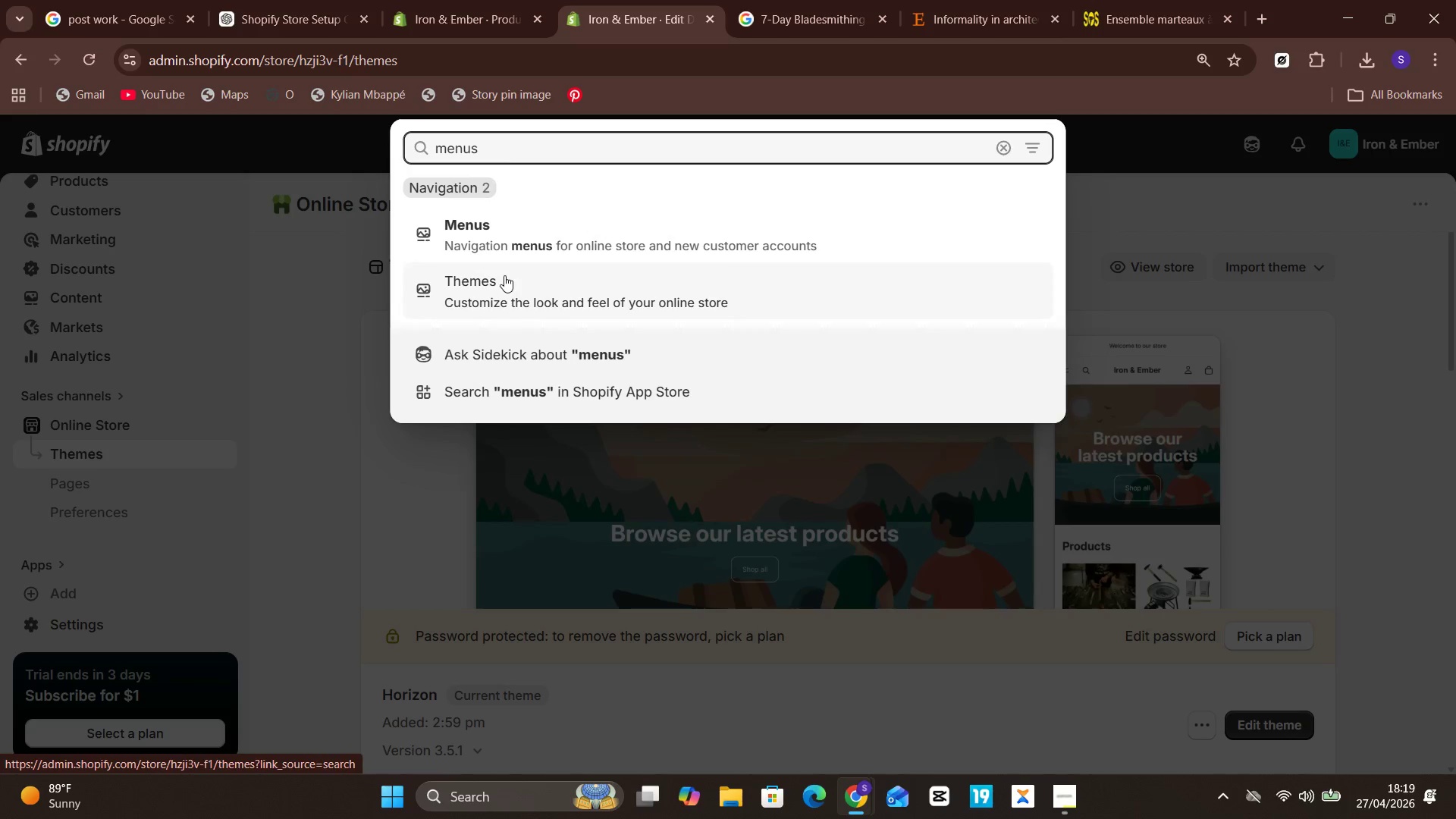 
left_click([518, 246])
 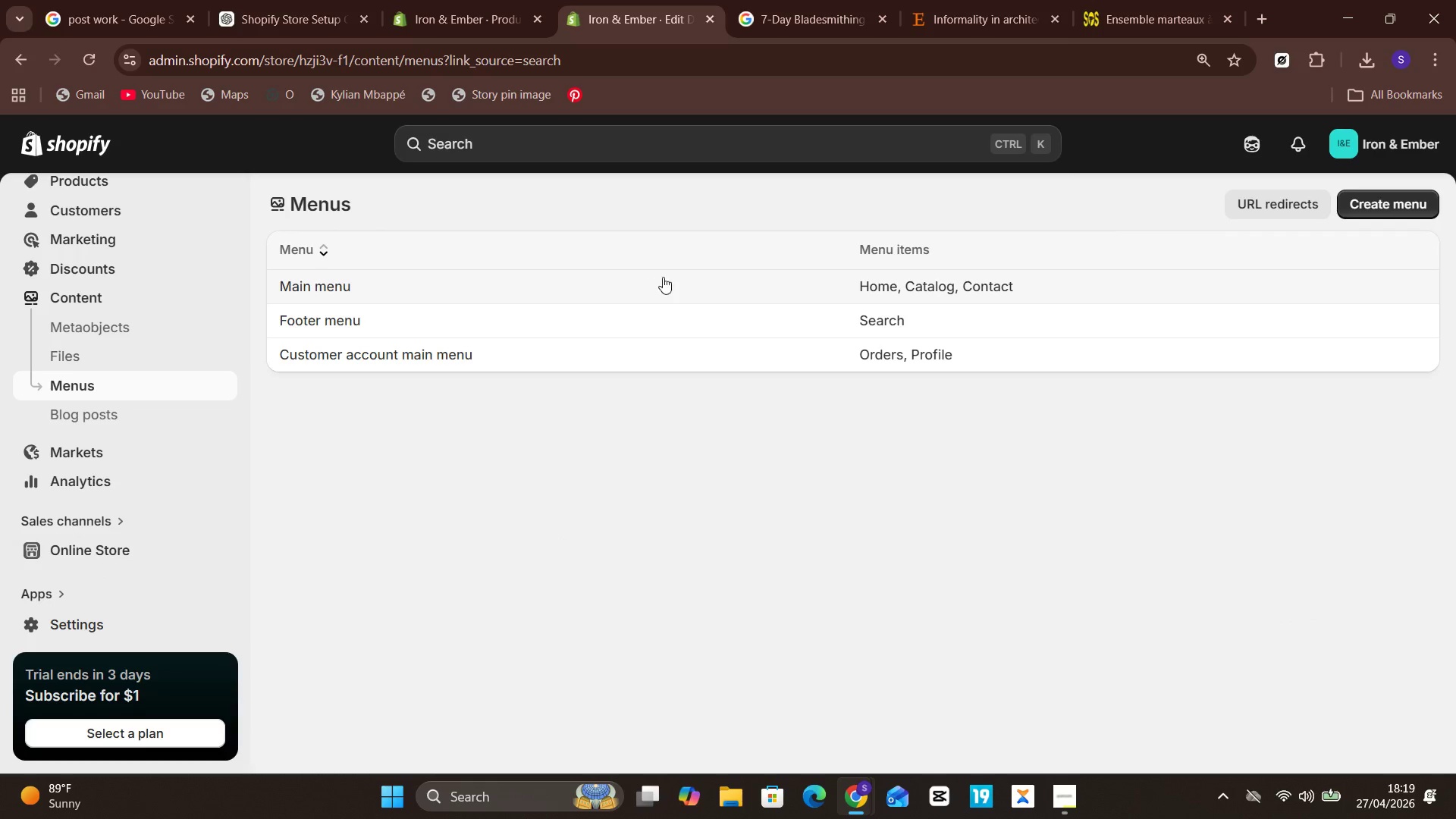 
left_click([364, 277])
 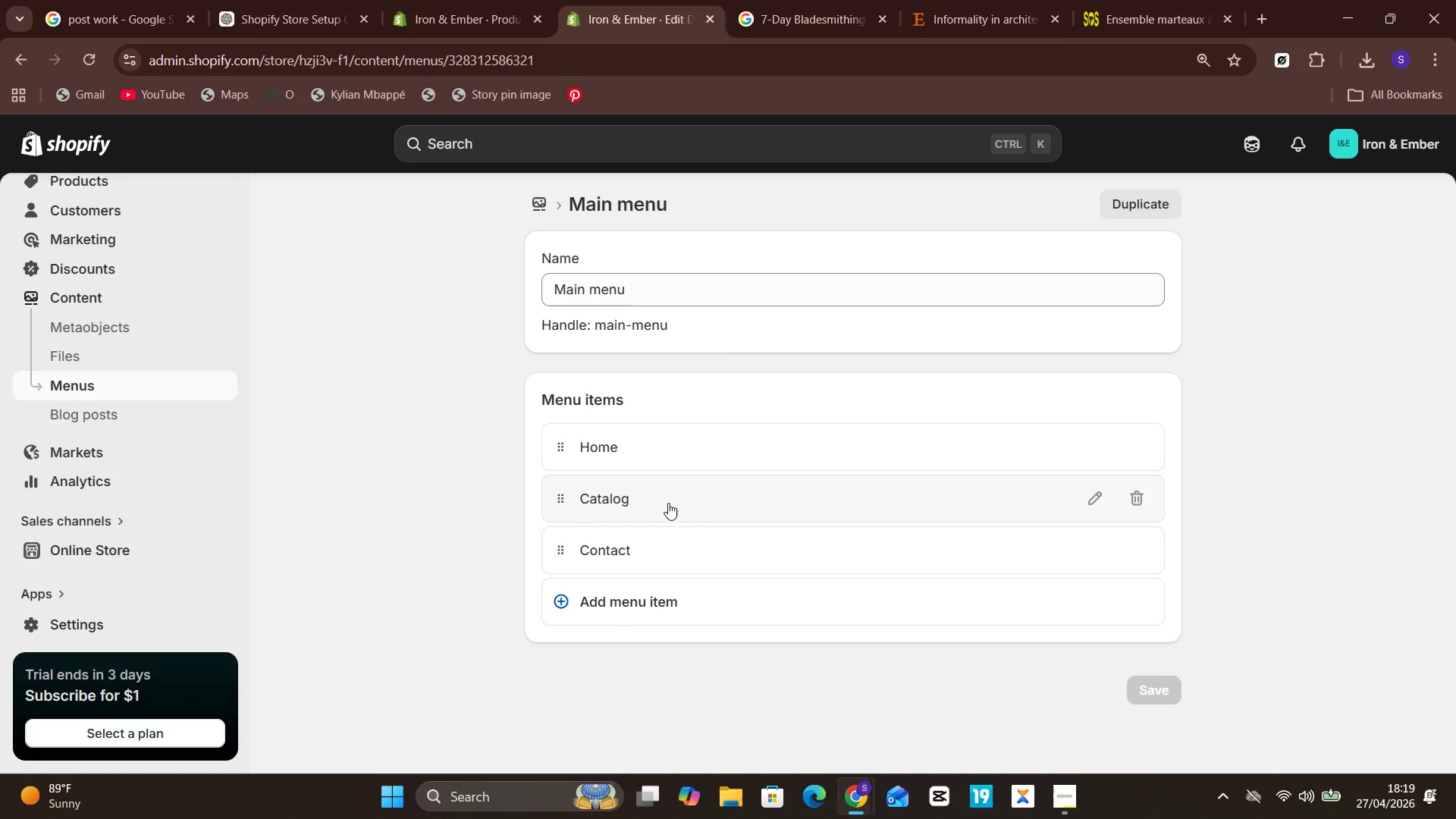 
wait(14.78)
 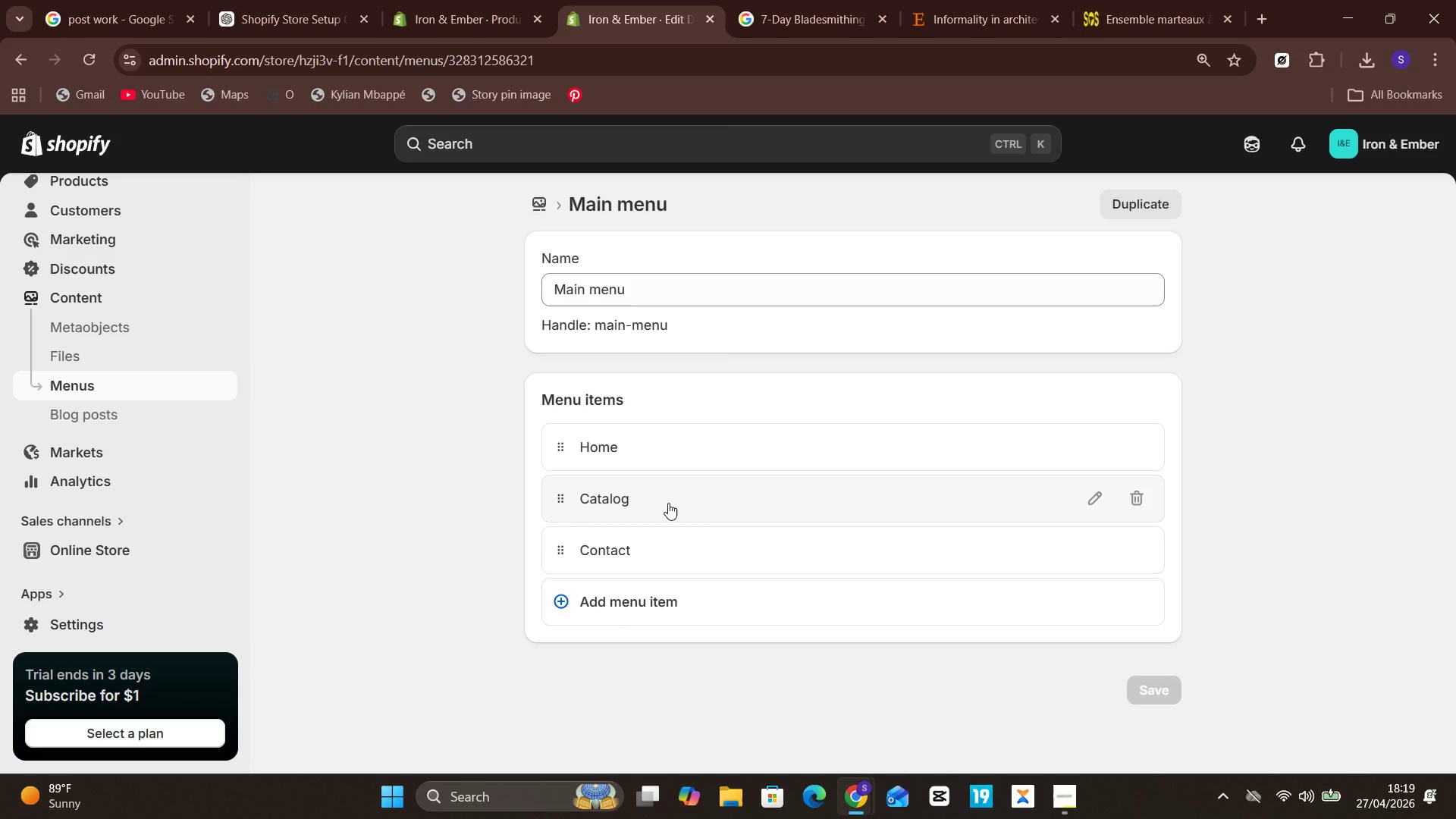 
left_click([586, 596])
 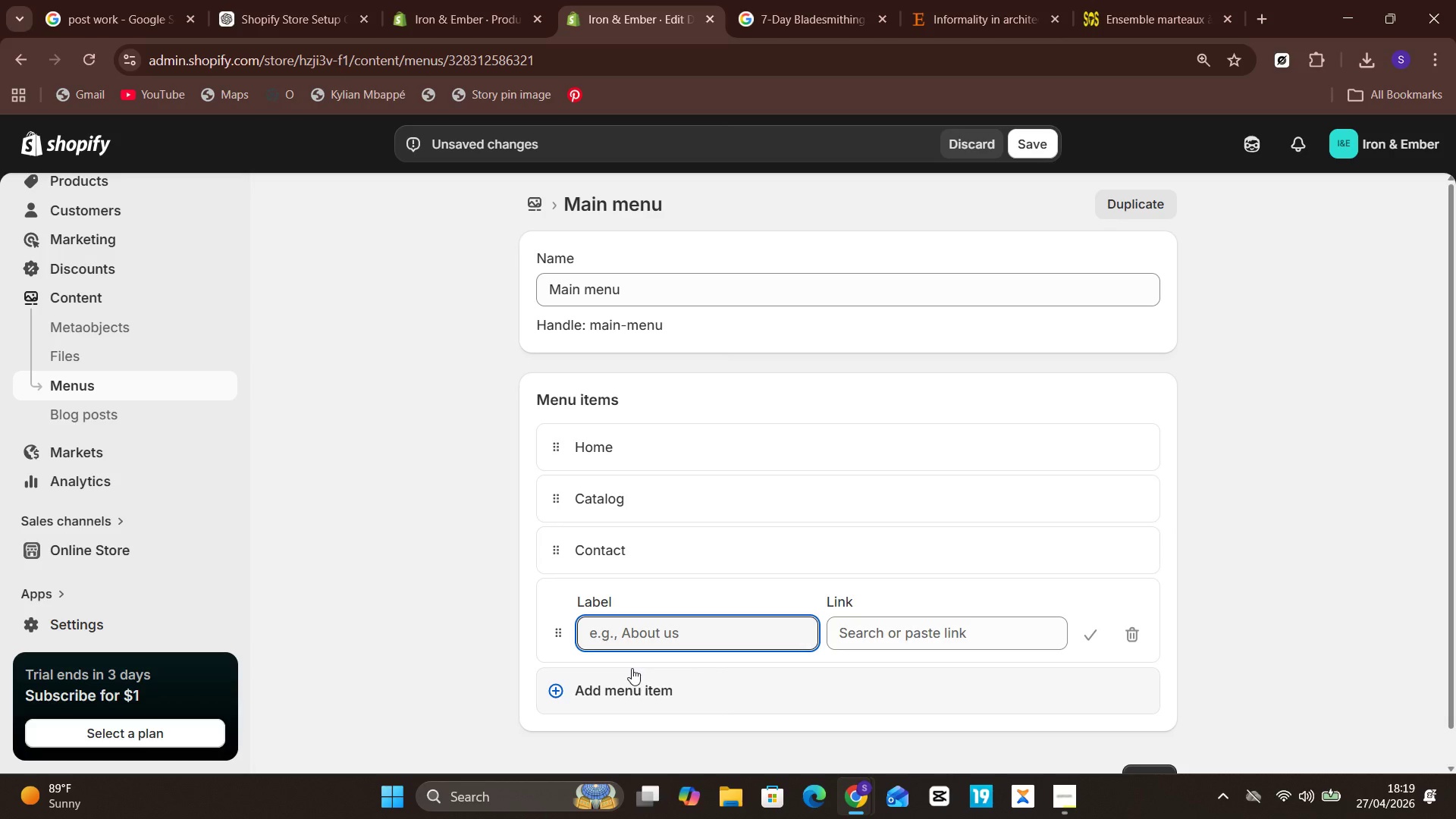 
type(Certification Paths)
 